 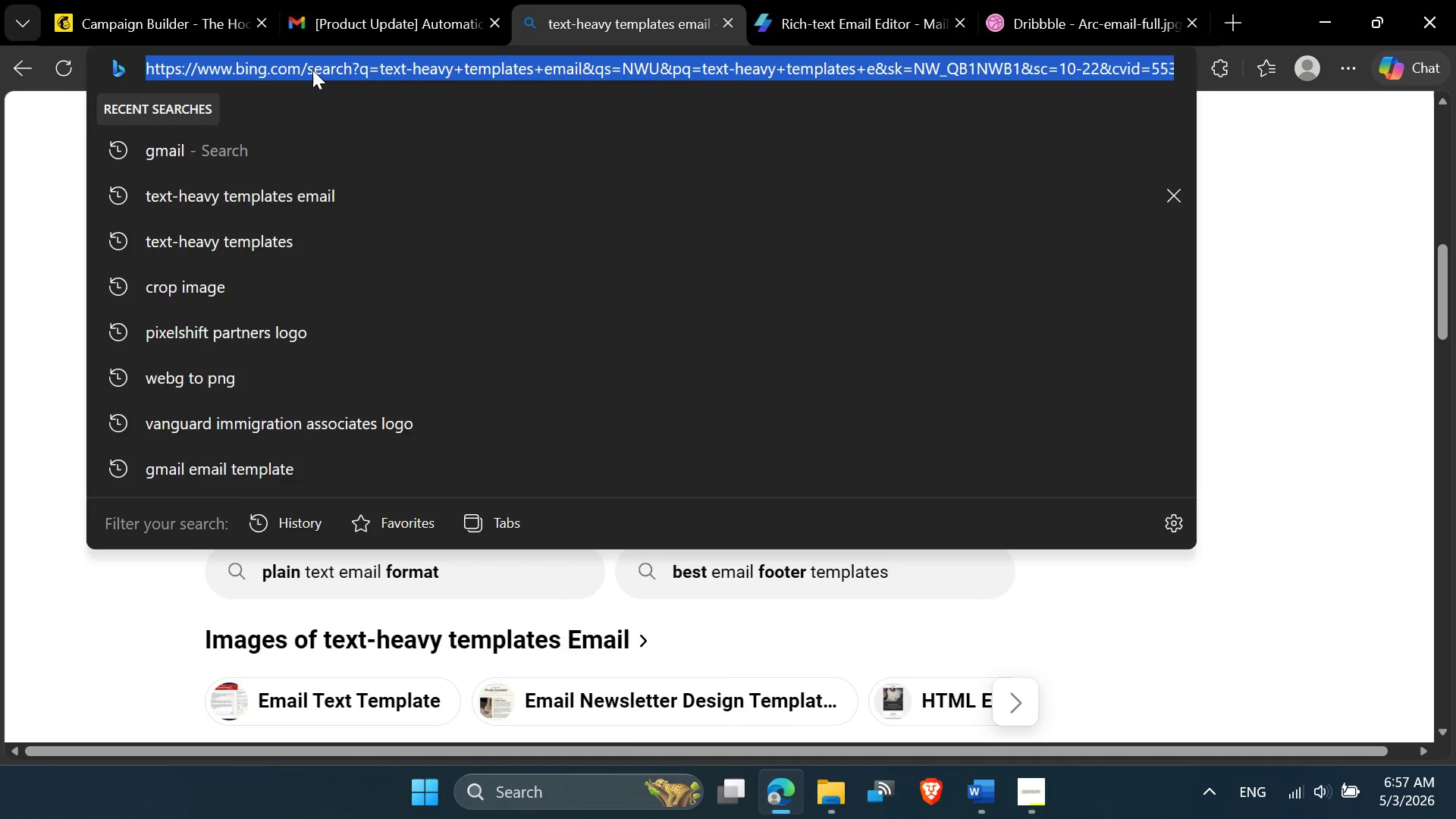 
key(Control+V)
 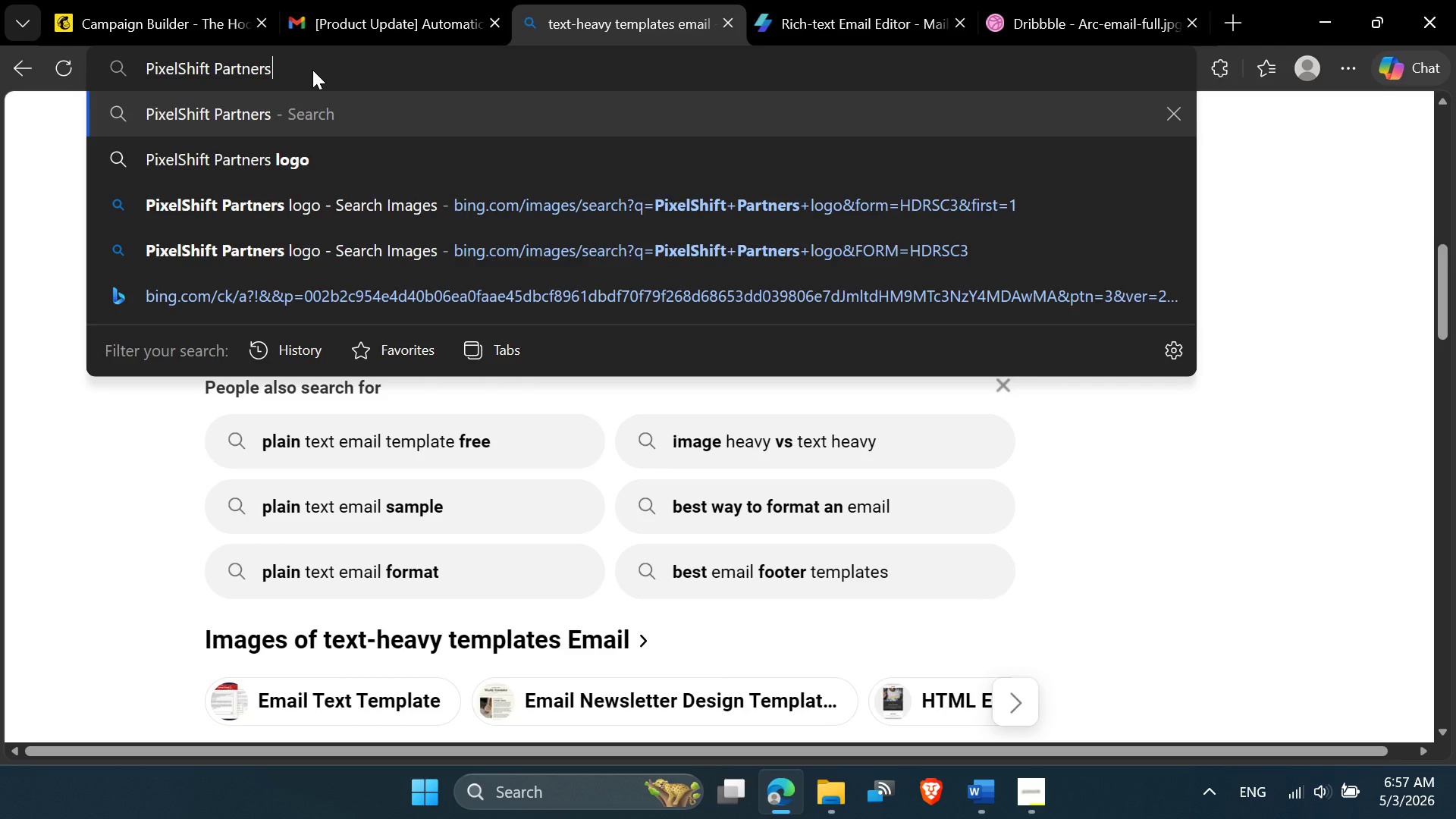 
key(Enter)
 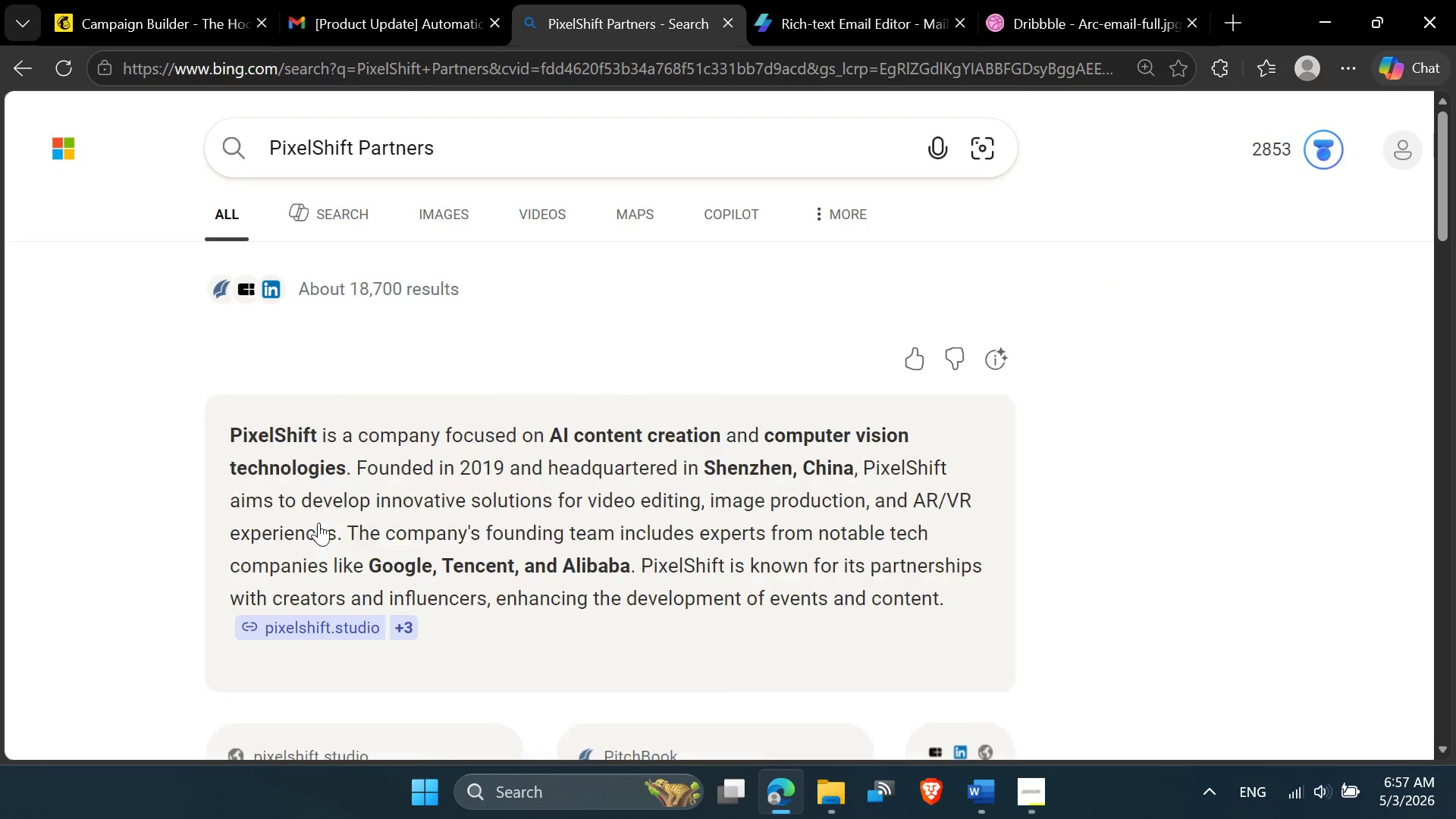 
scroll: coordinate [325, 516], scroll_direction: down, amount: 5.0
 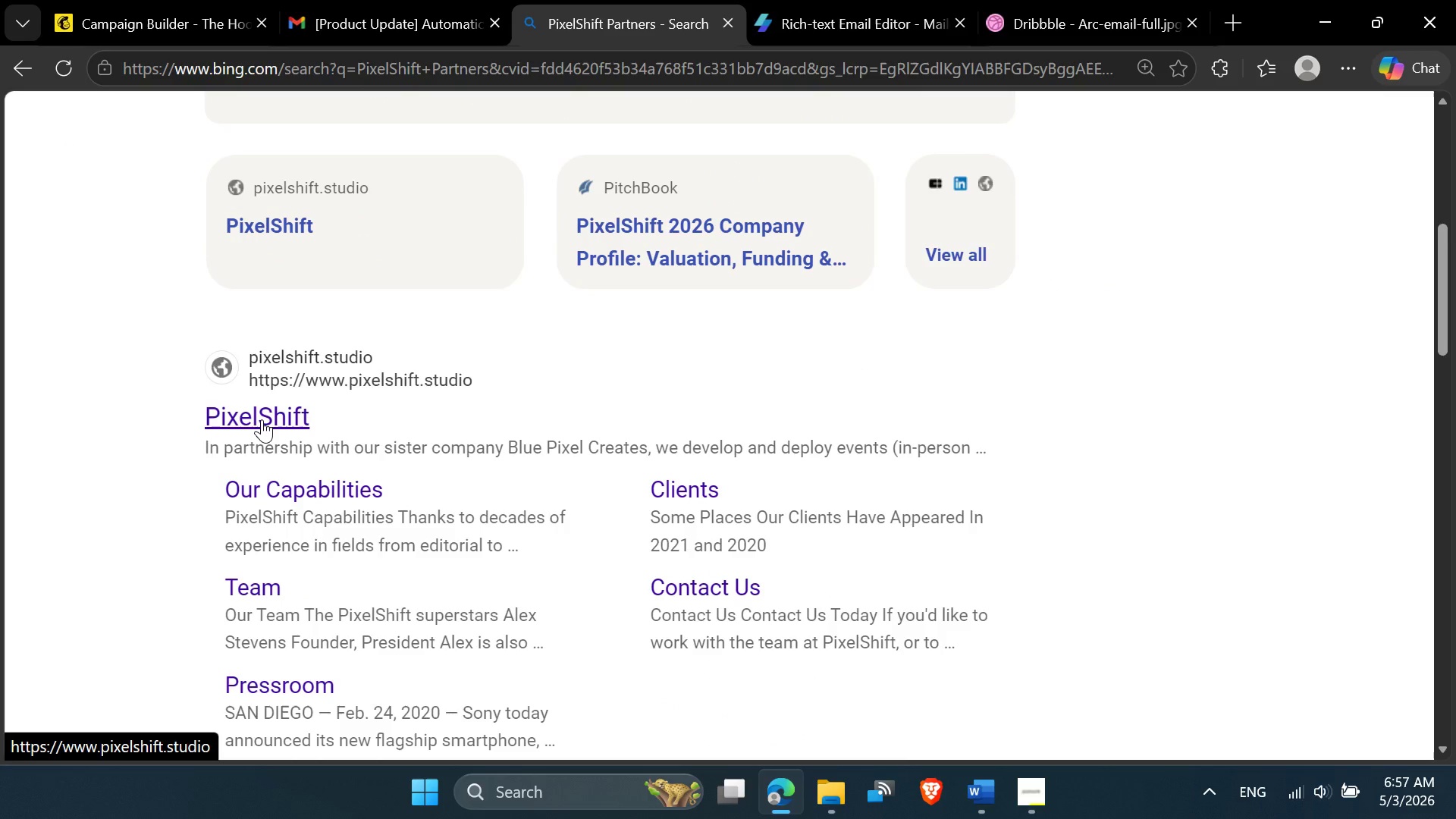 
left_click([284, 414])
 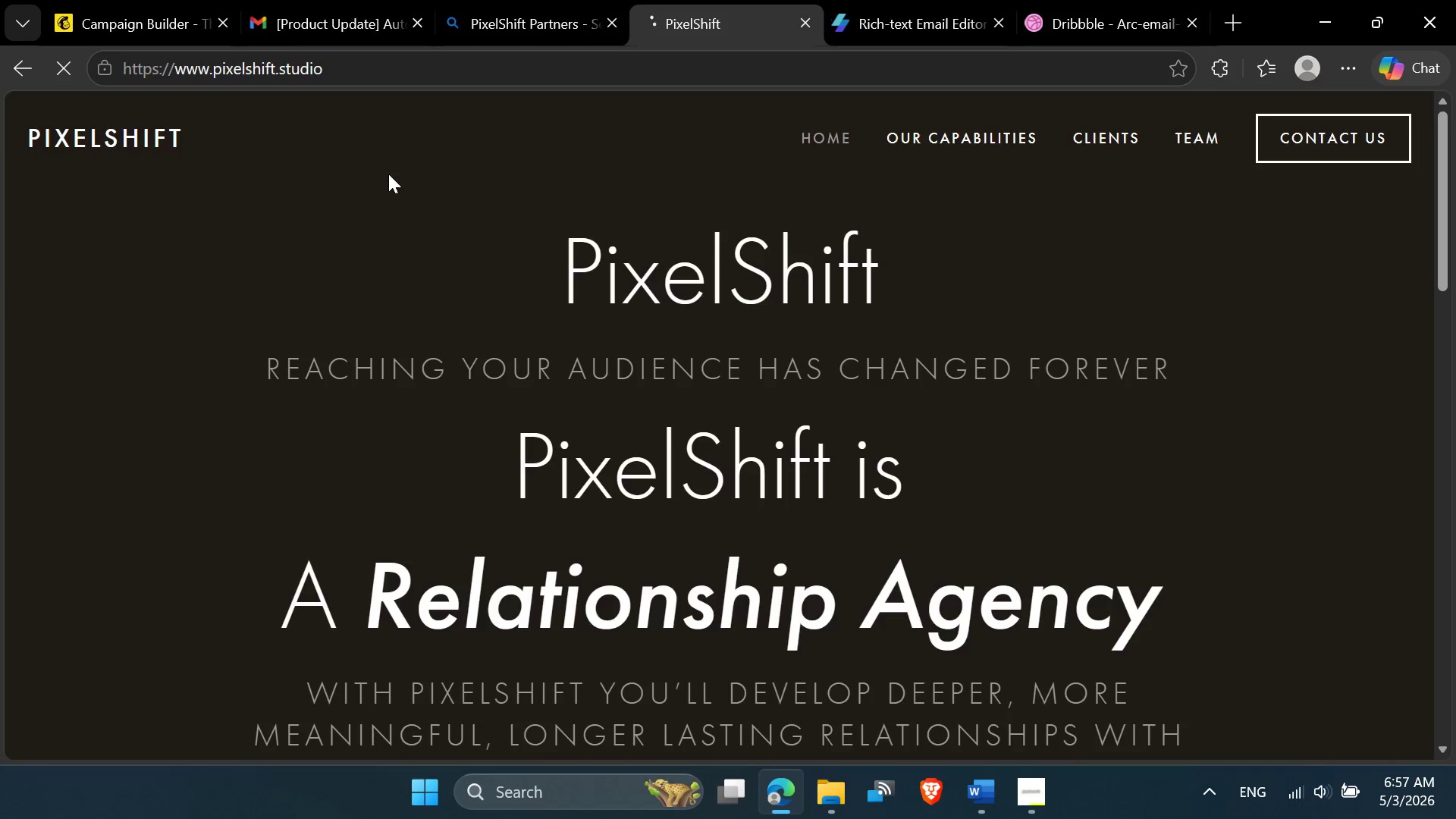 
wait(5.67)
 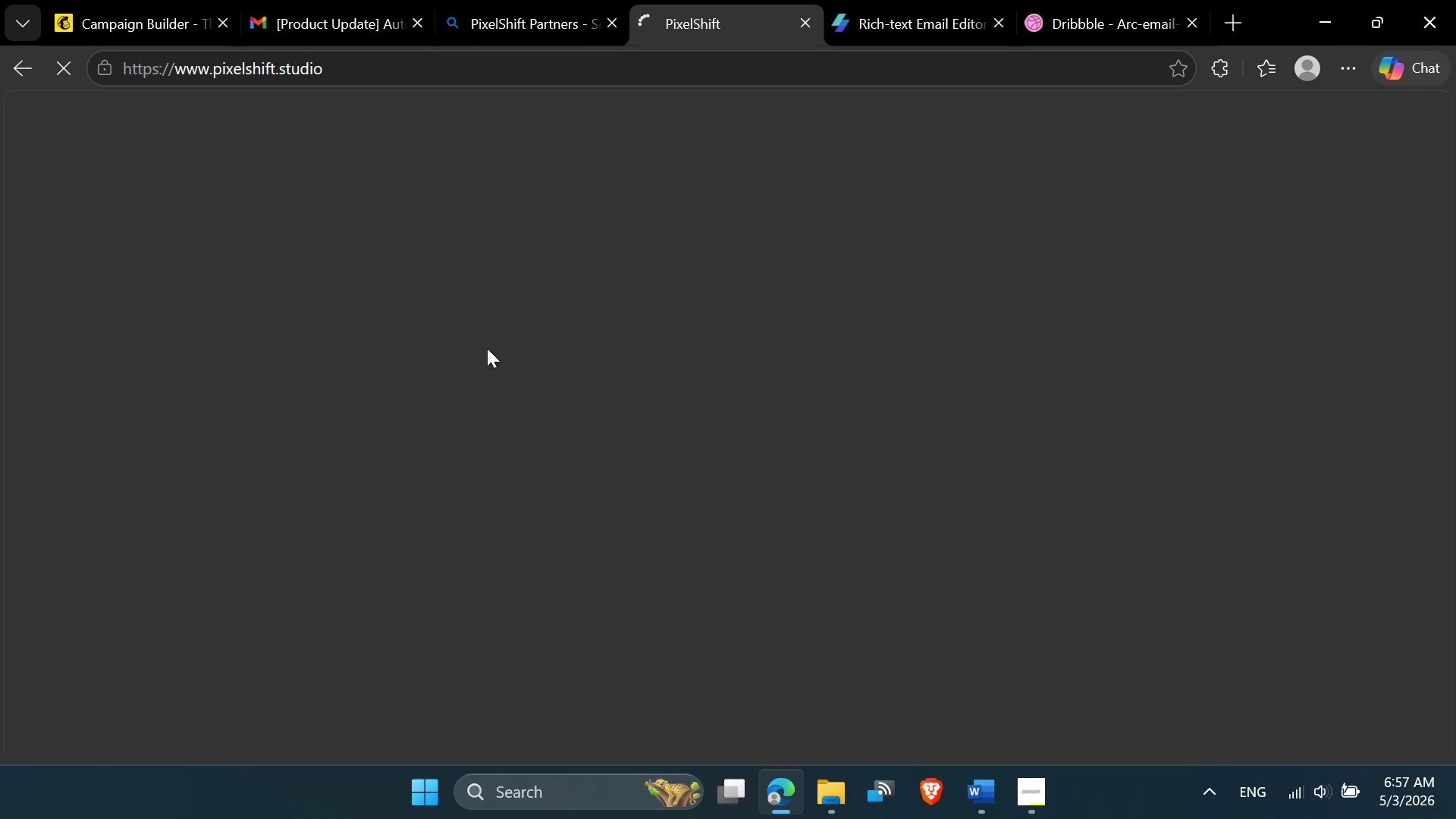 
left_click_drag(start_coordinate=[271, 64], to_coordinate=[78, 79])
 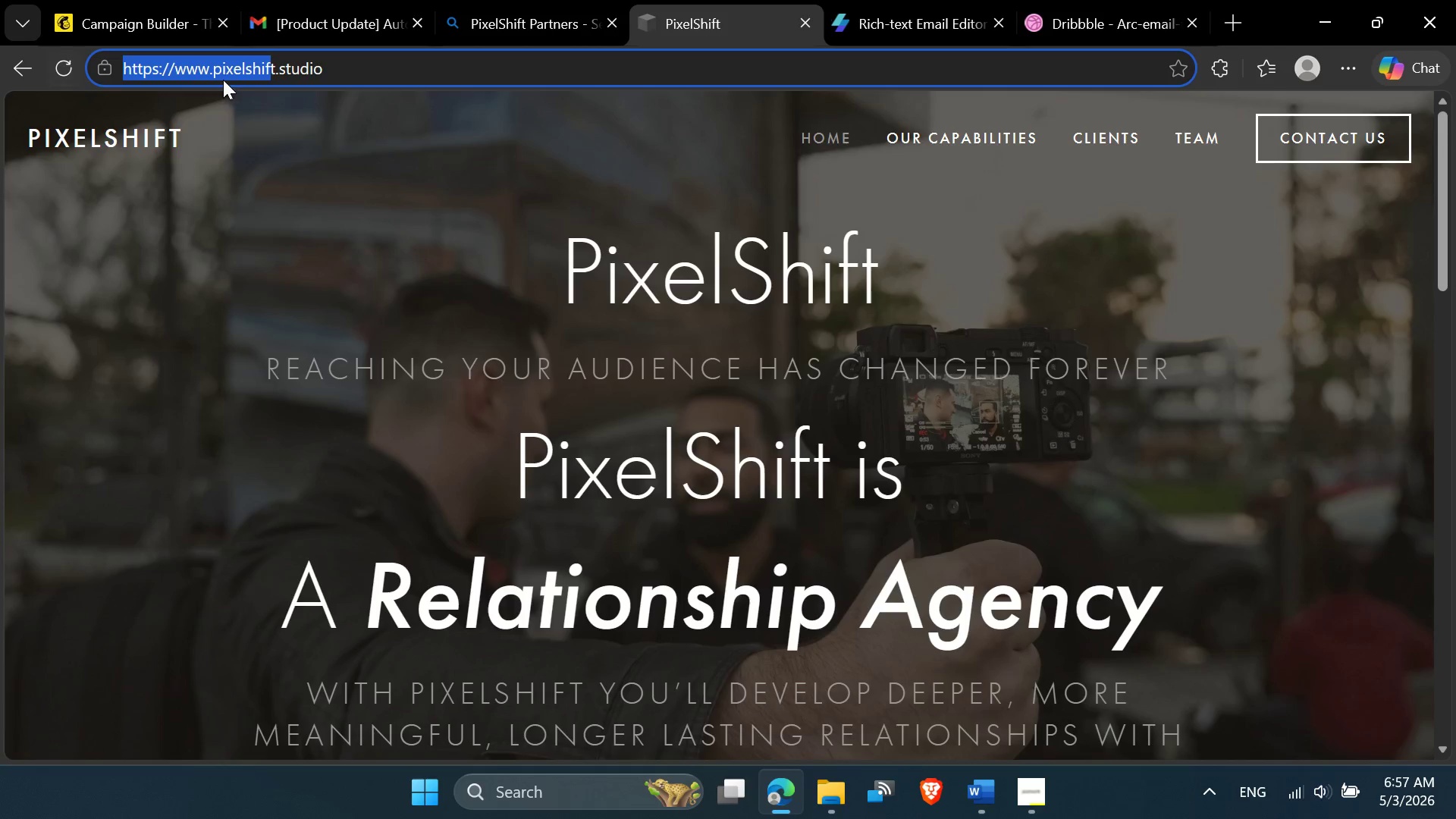 
left_click([234, 77])
 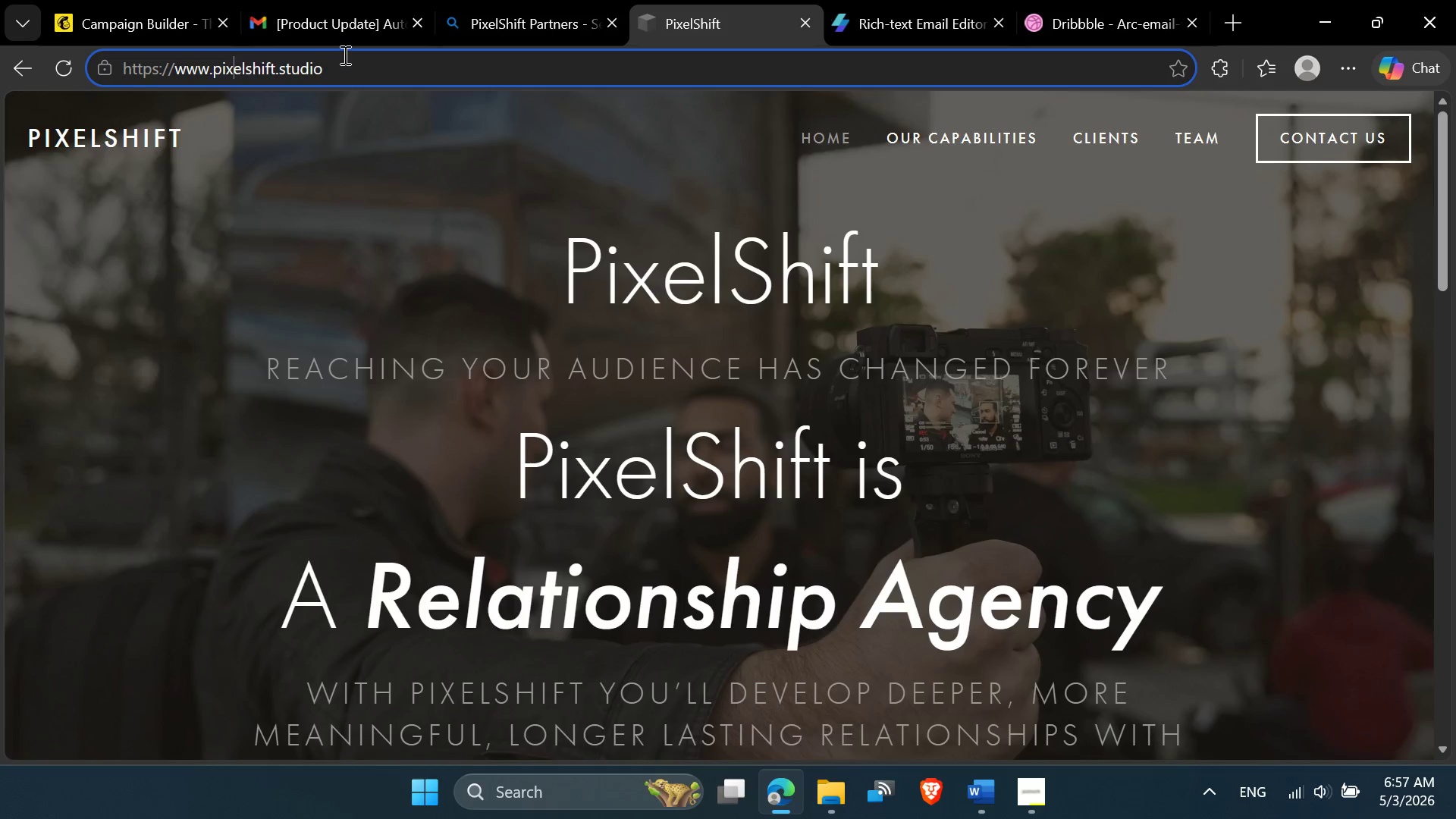 
left_click_drag(start_coordinate=[344, 55], to_coordinate=[0, 77])
 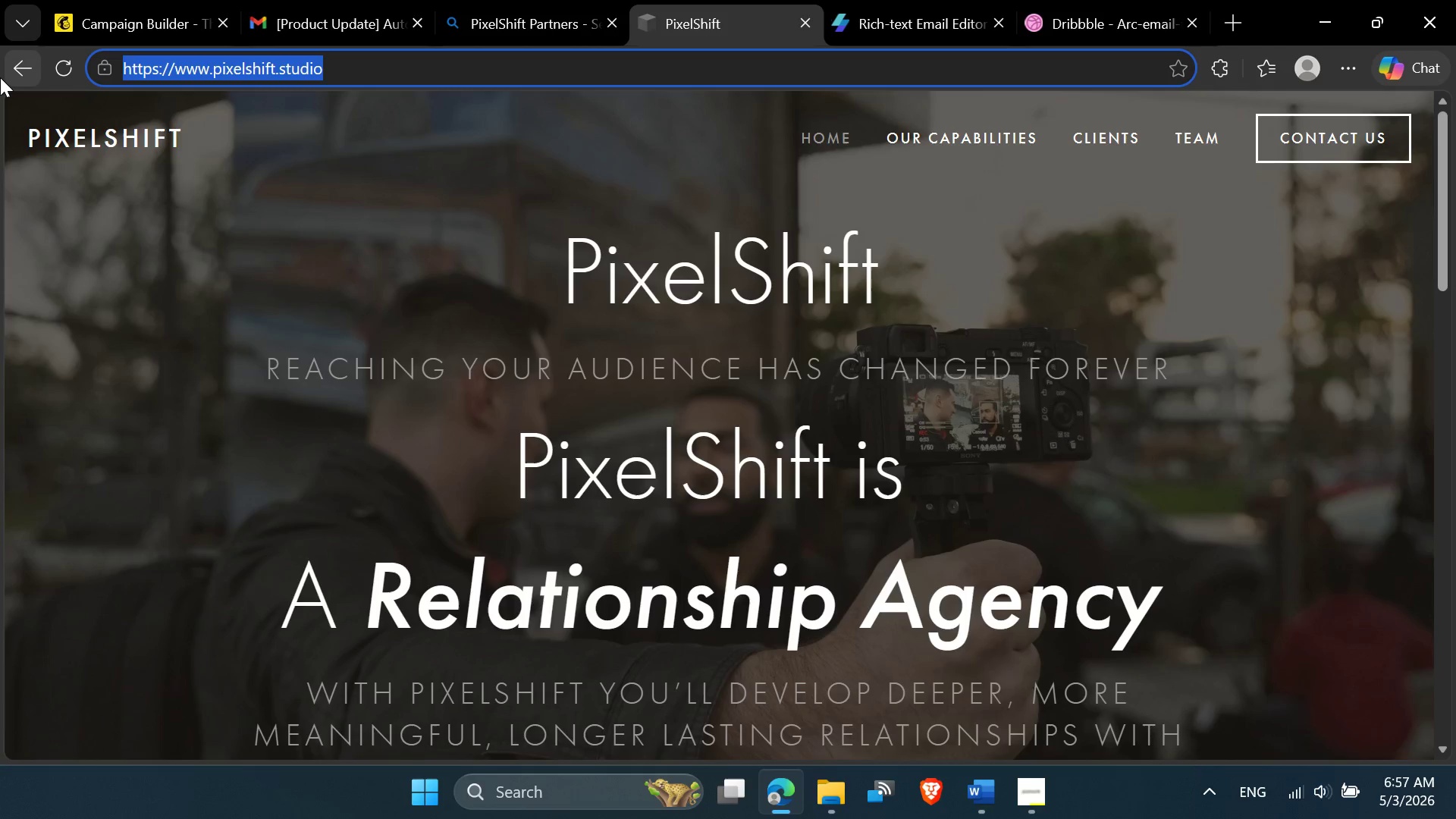 
key(Control+C)
 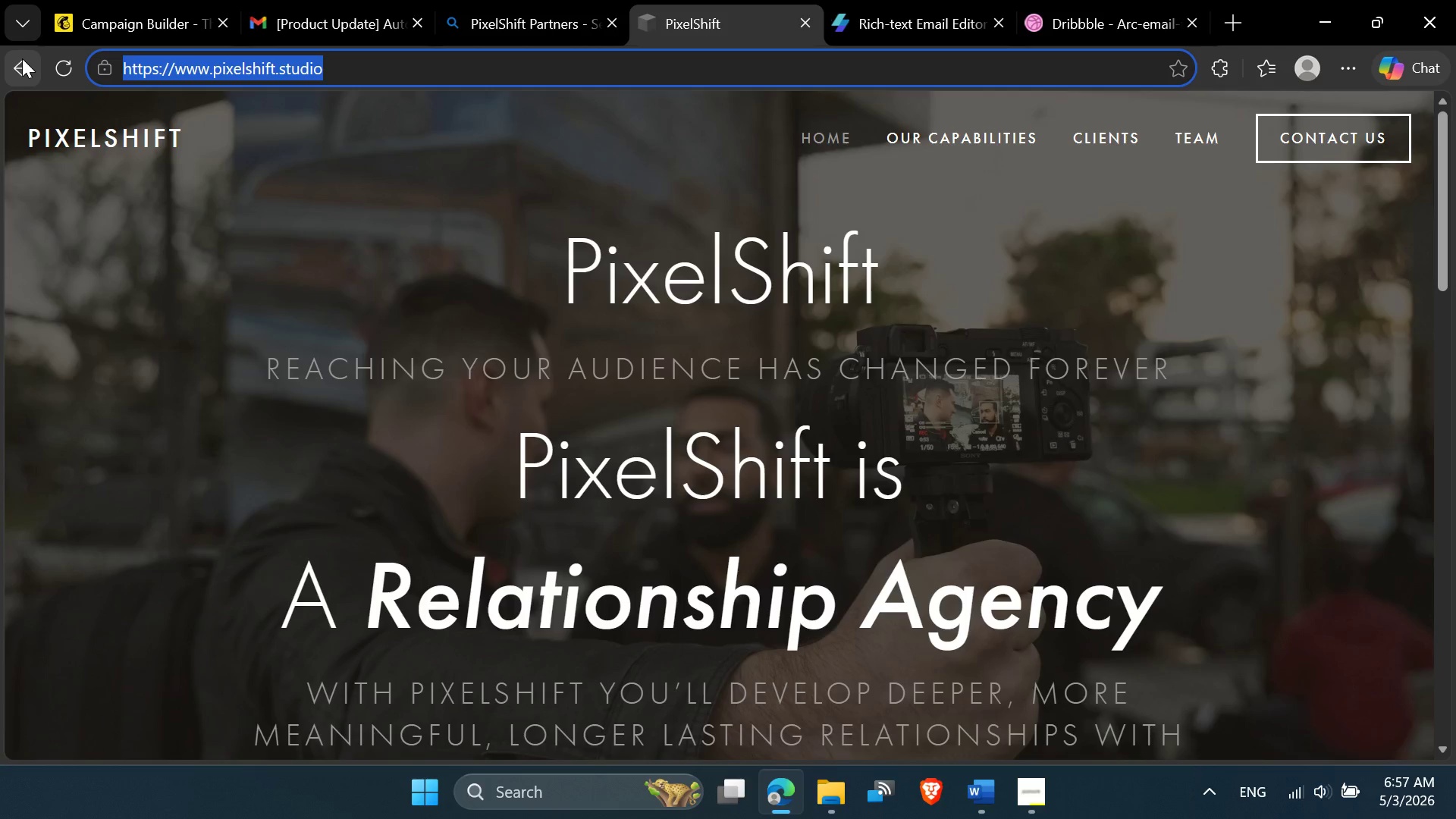 
key(Control+C)
 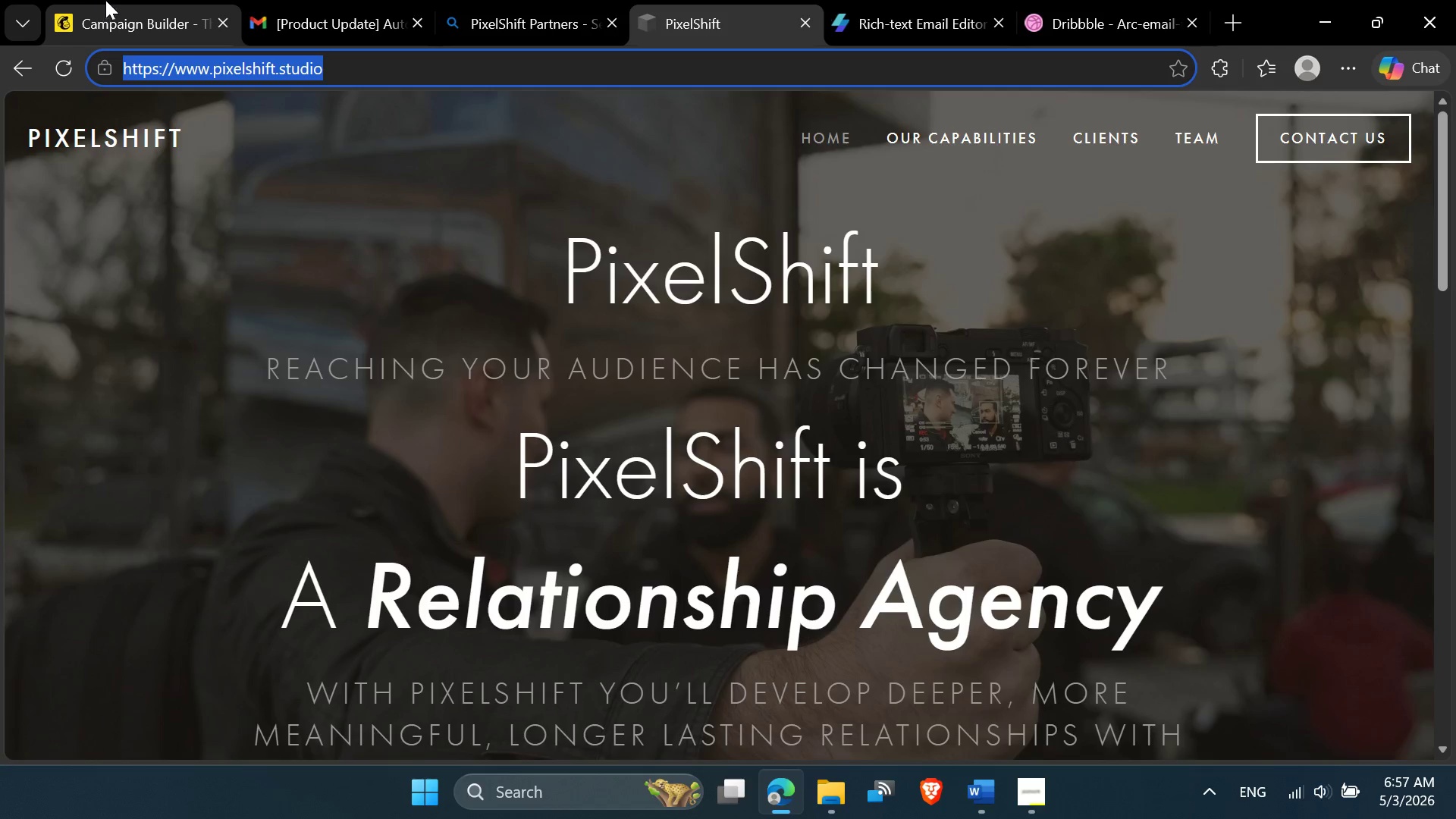 
left_click([114, 0])
 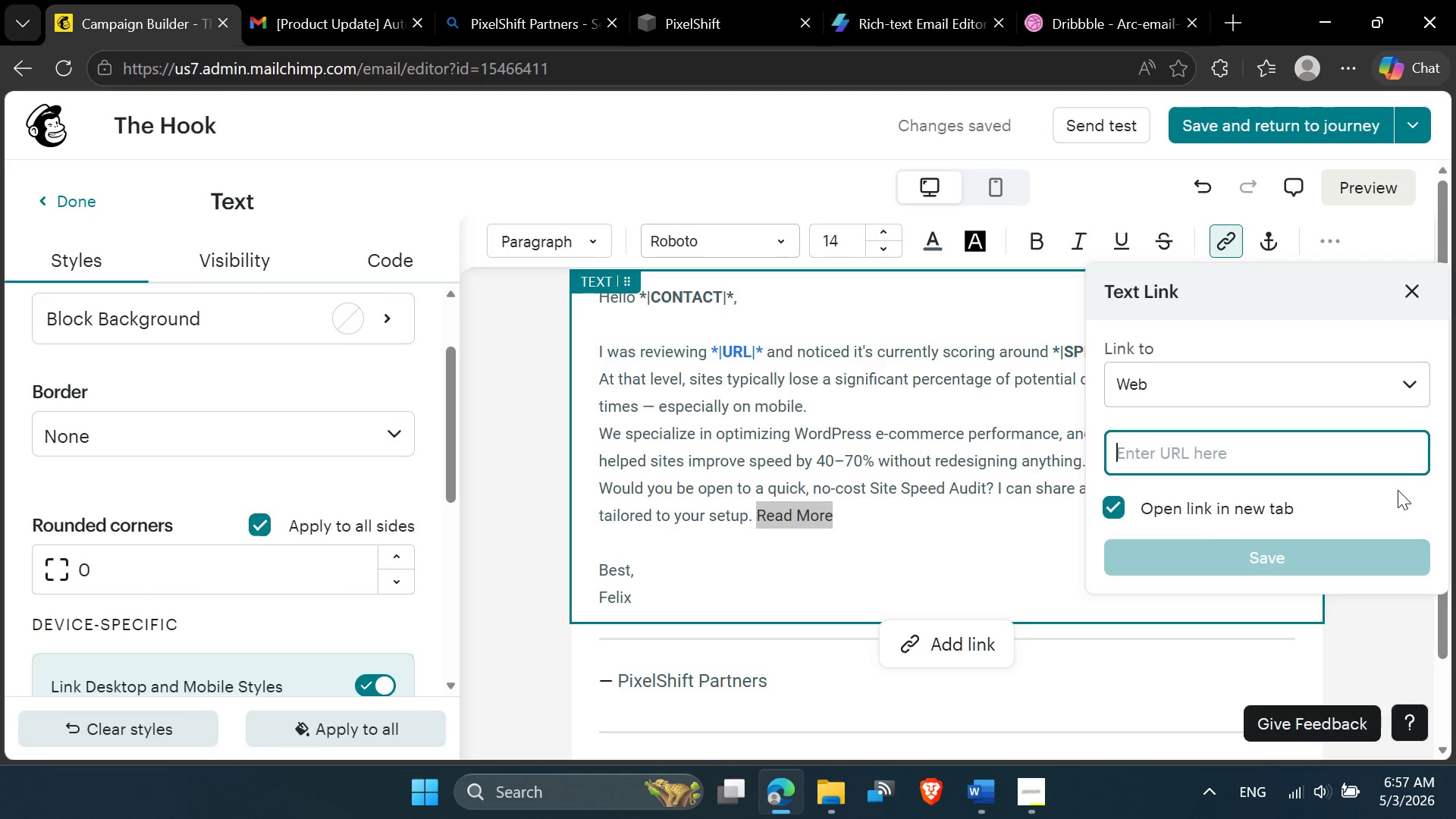 
key(Control+V)
 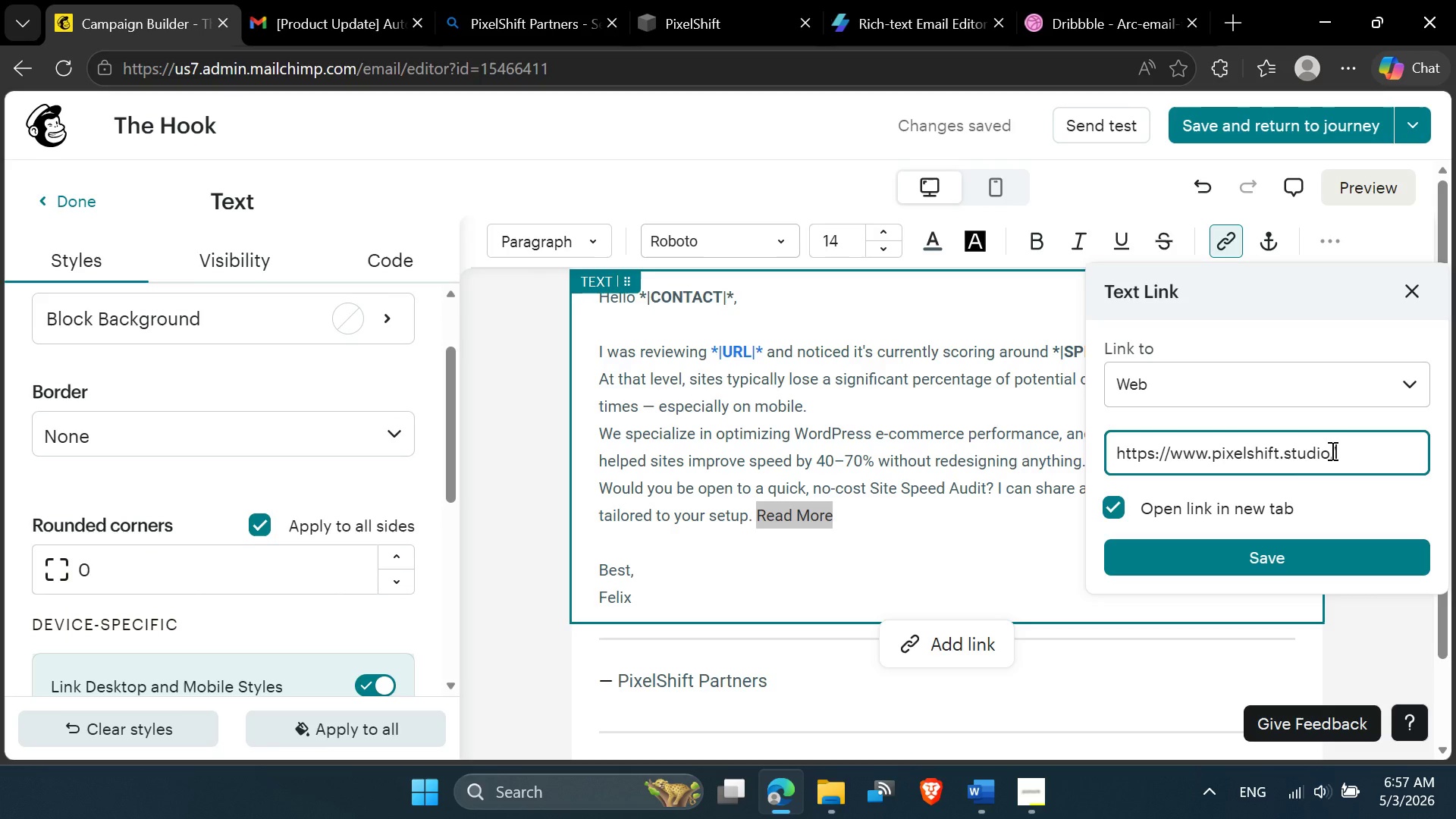 
left_click_drag(start_coordinate=[1331, 450], to_coordinate=[1285, 451])
 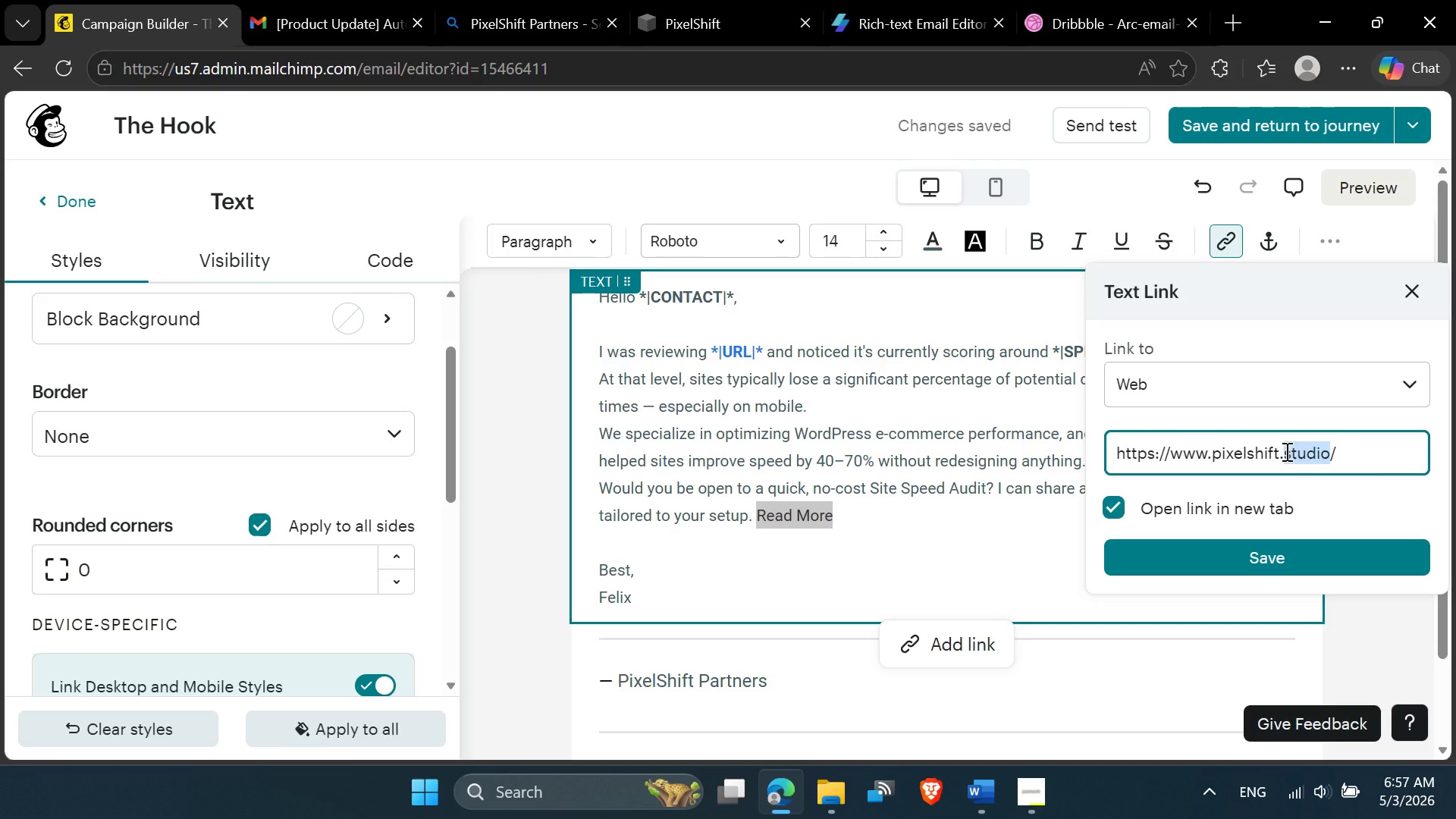 
type(com)
 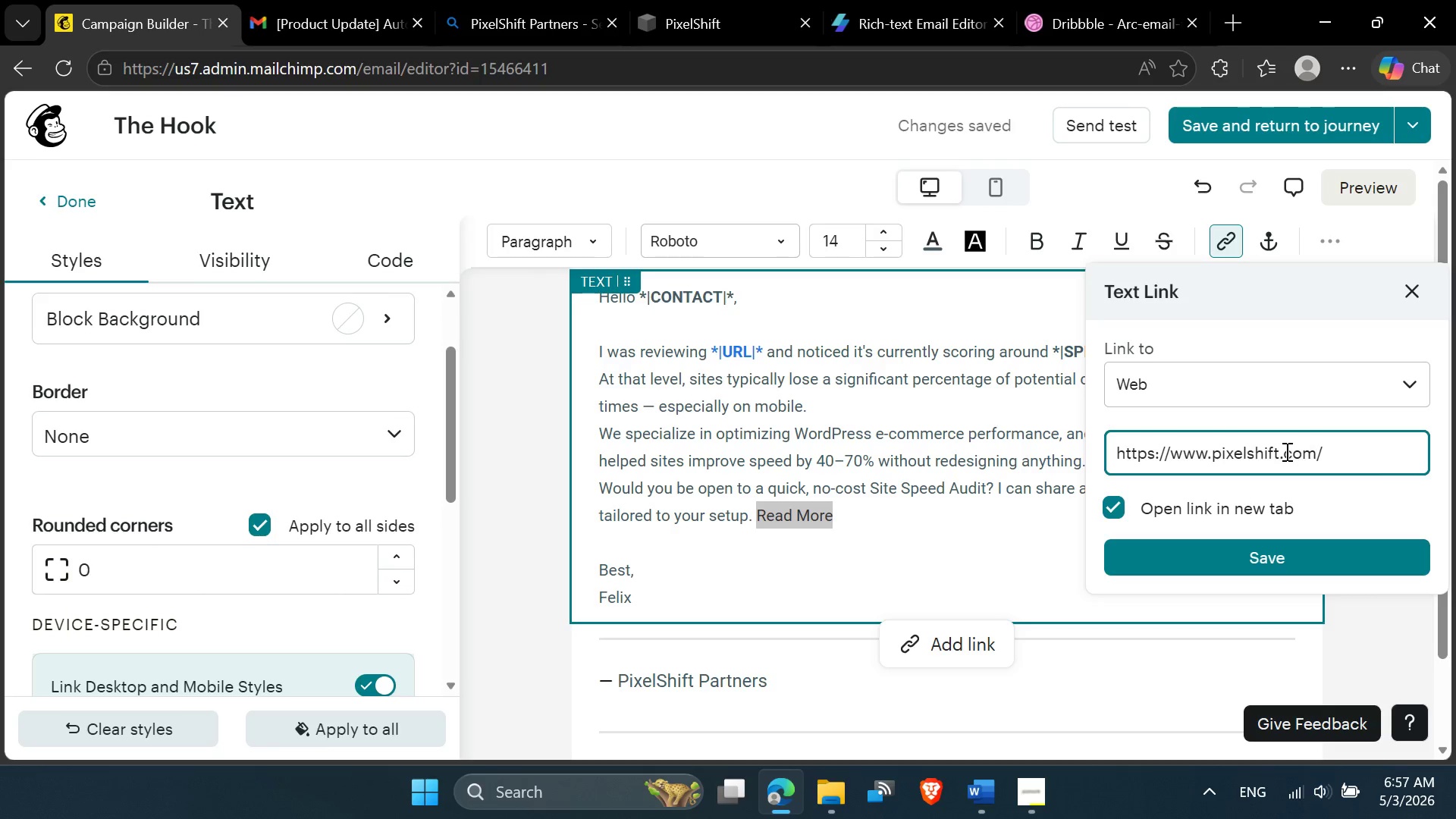 
key(ArrowRight)
 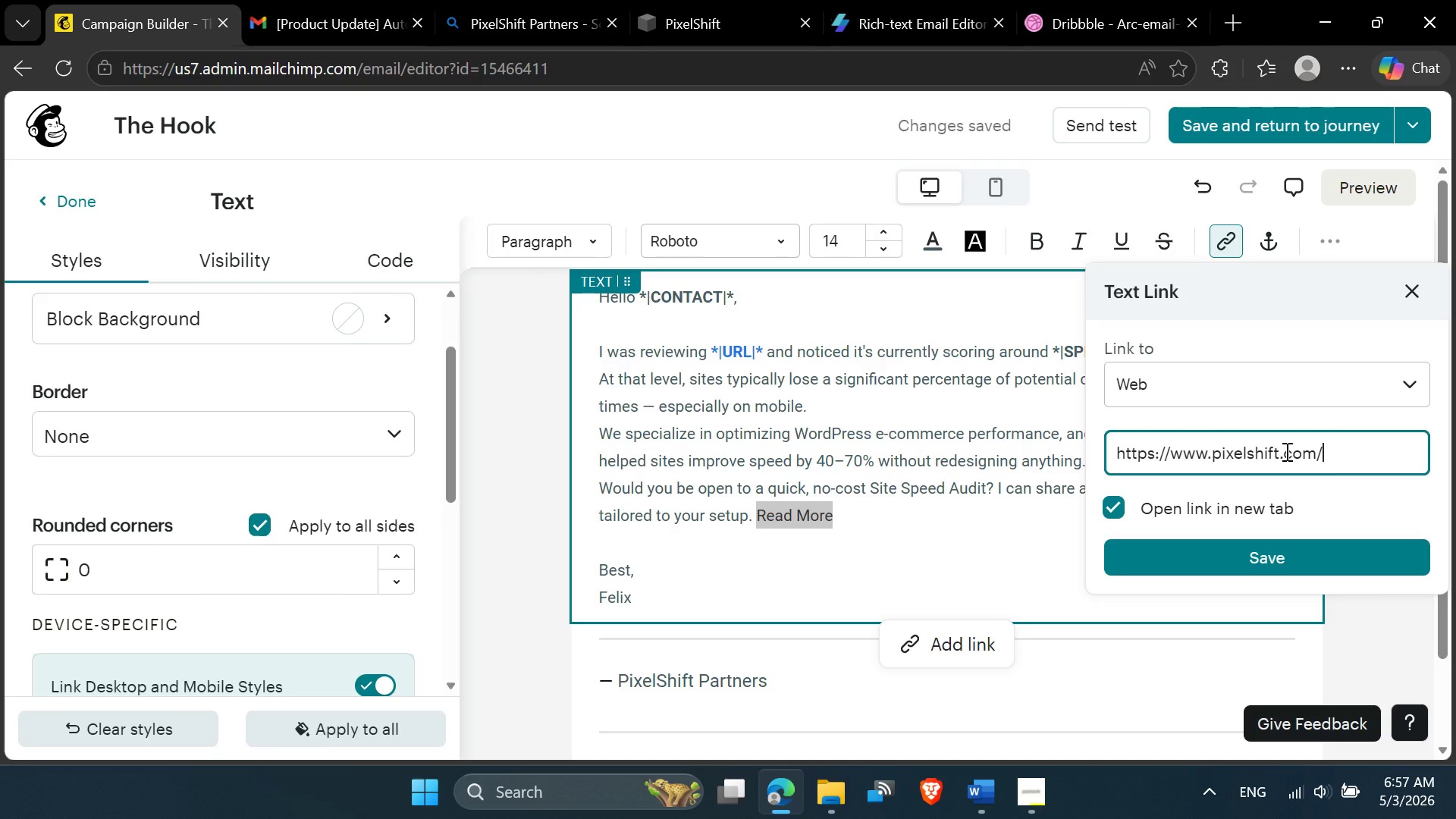 
key(ArrowRight)
 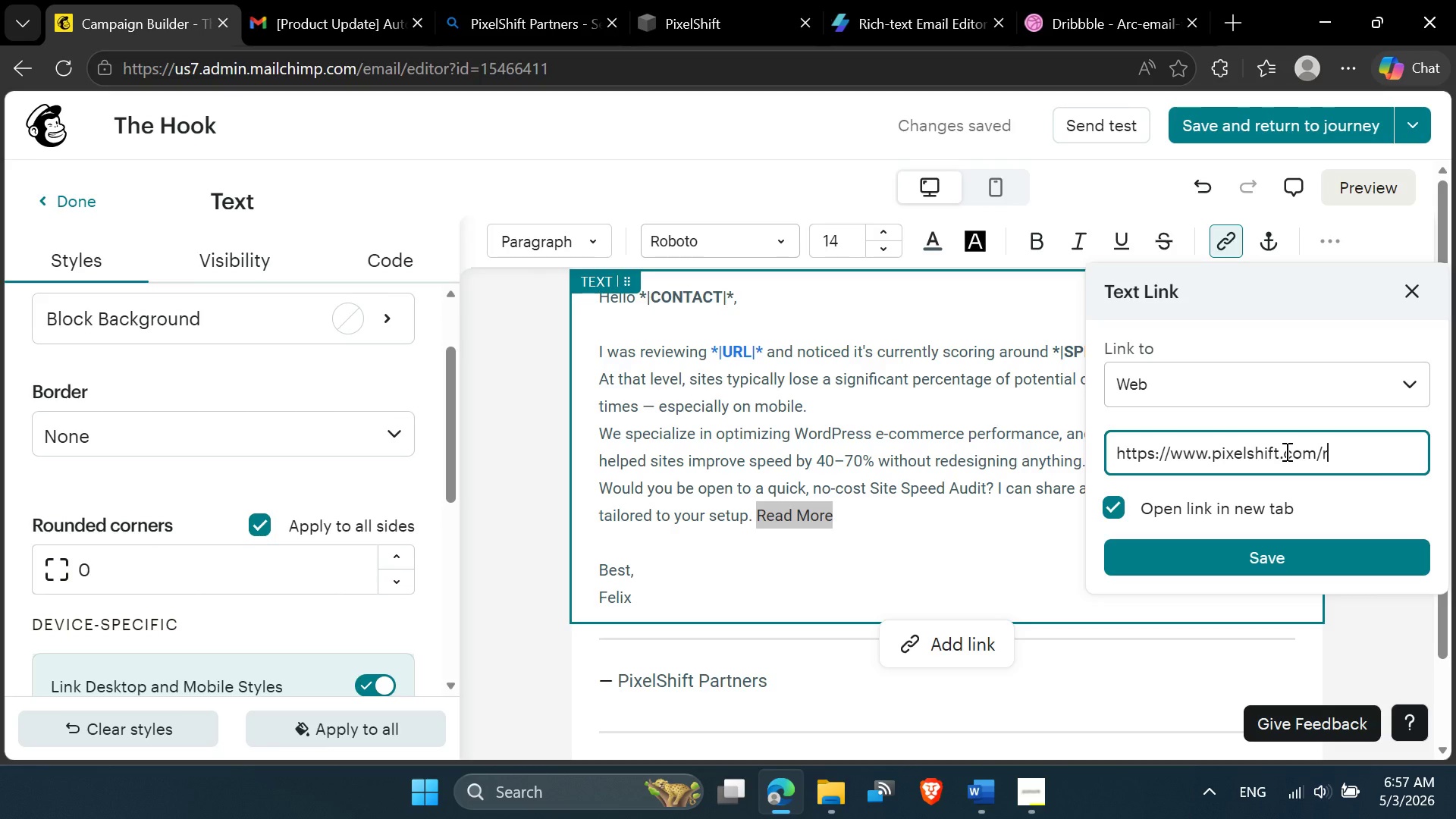 
type(readore)
 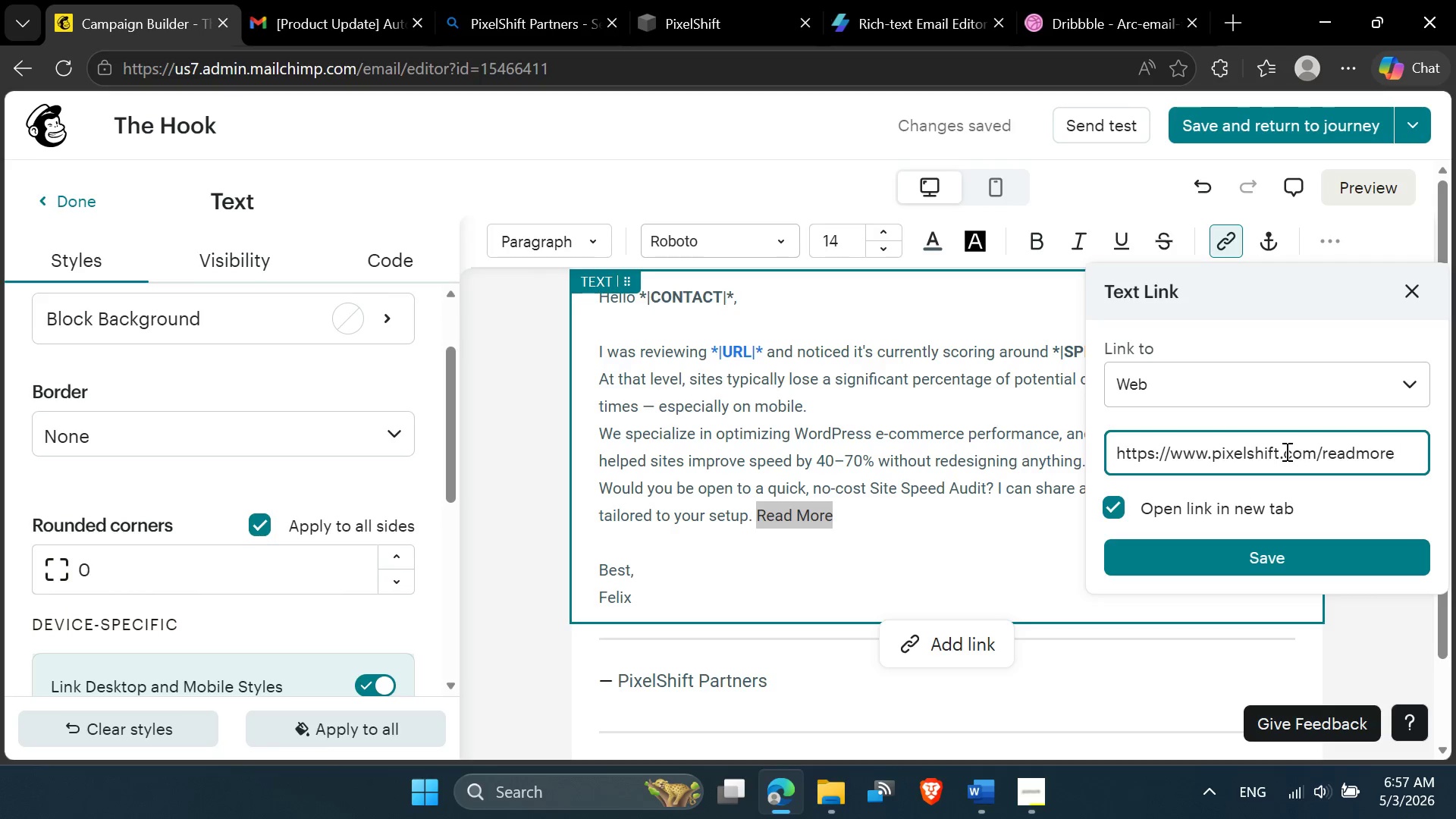 
hold_key(key=M, duration=0.36)
 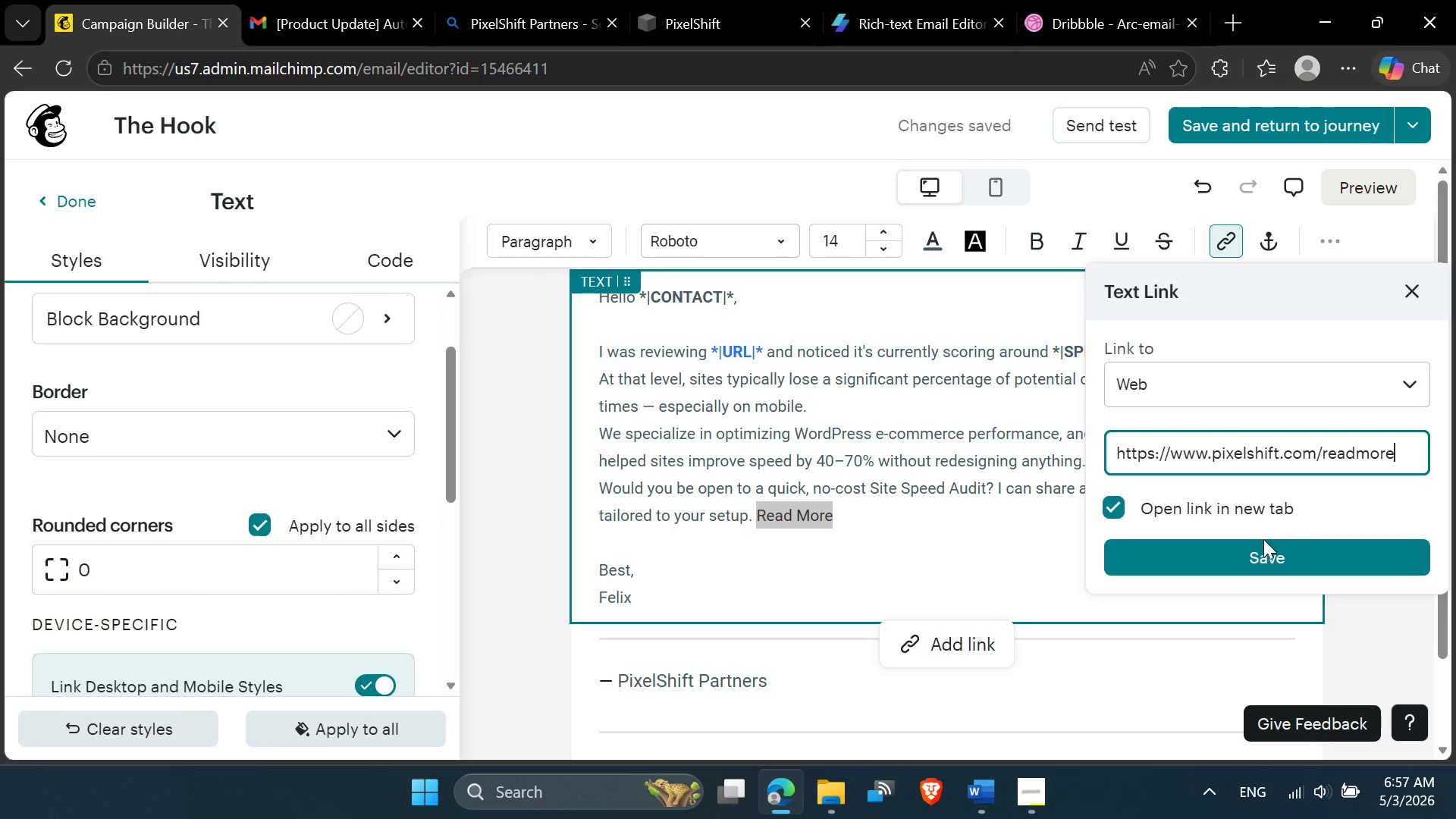 
left_click([1253, 564])
 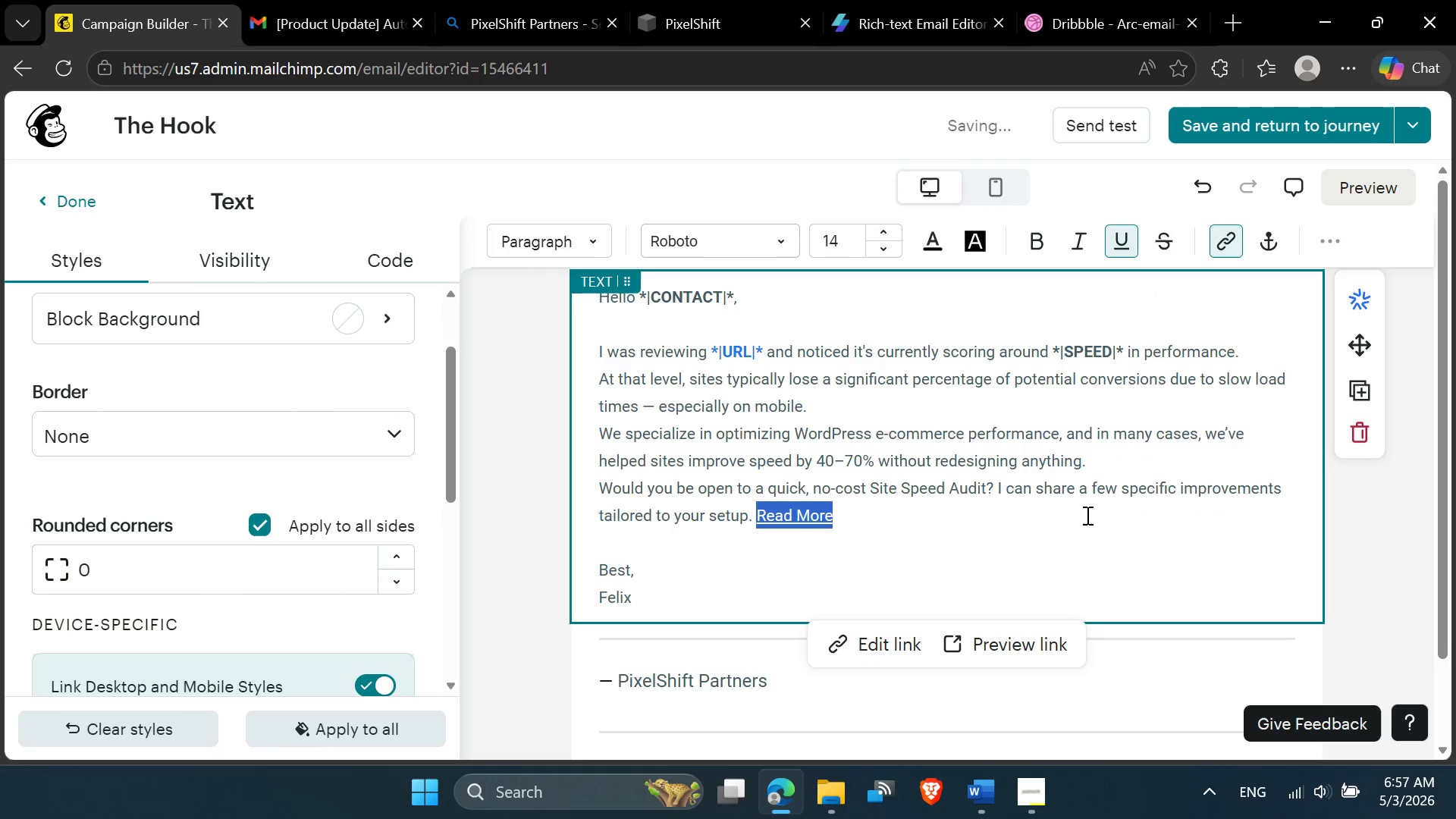 
left_click([919, 478])
 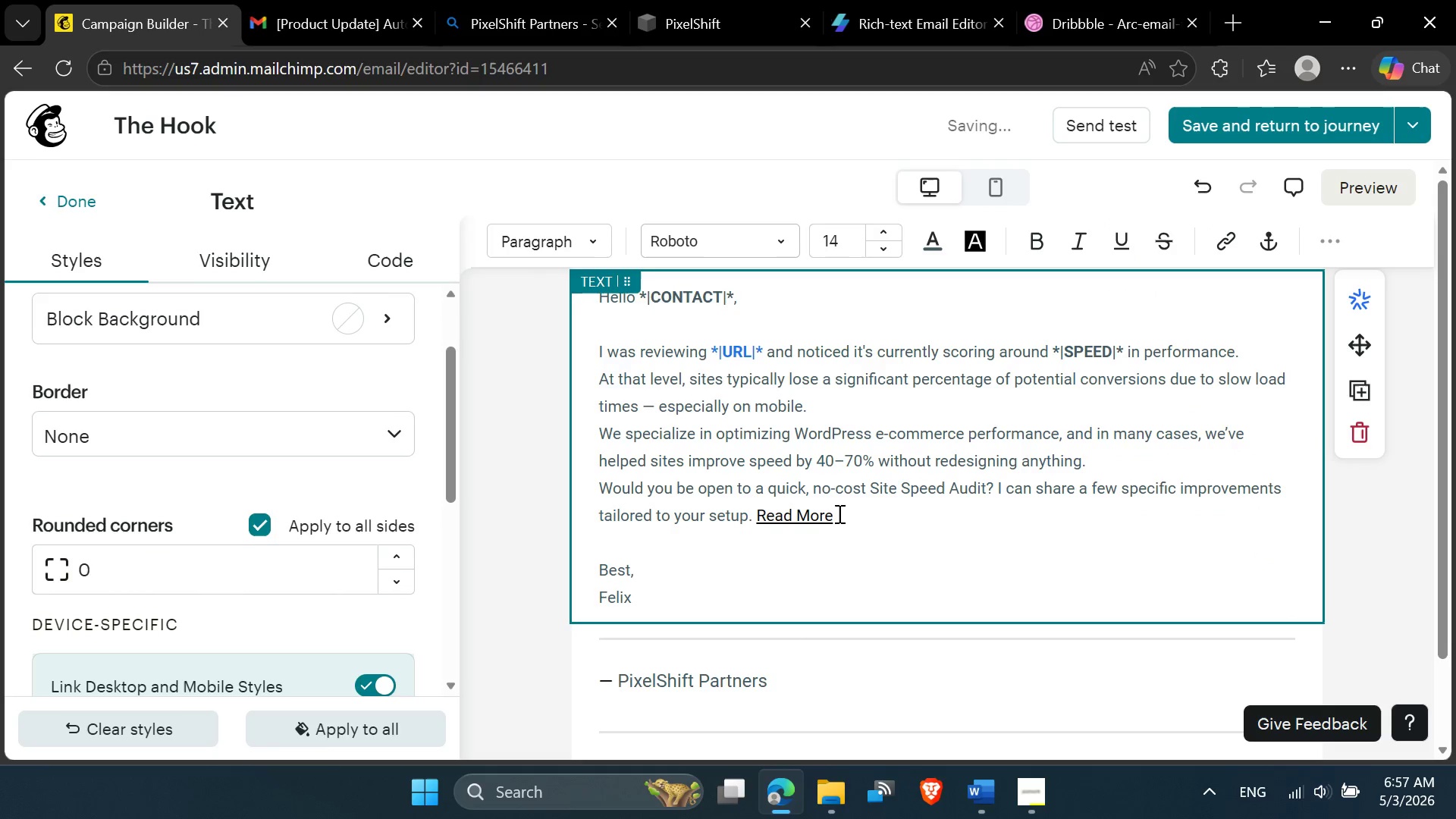 
left_click_drag(start_coordinate=[835, 513], to_coordinate=[759, 515])
 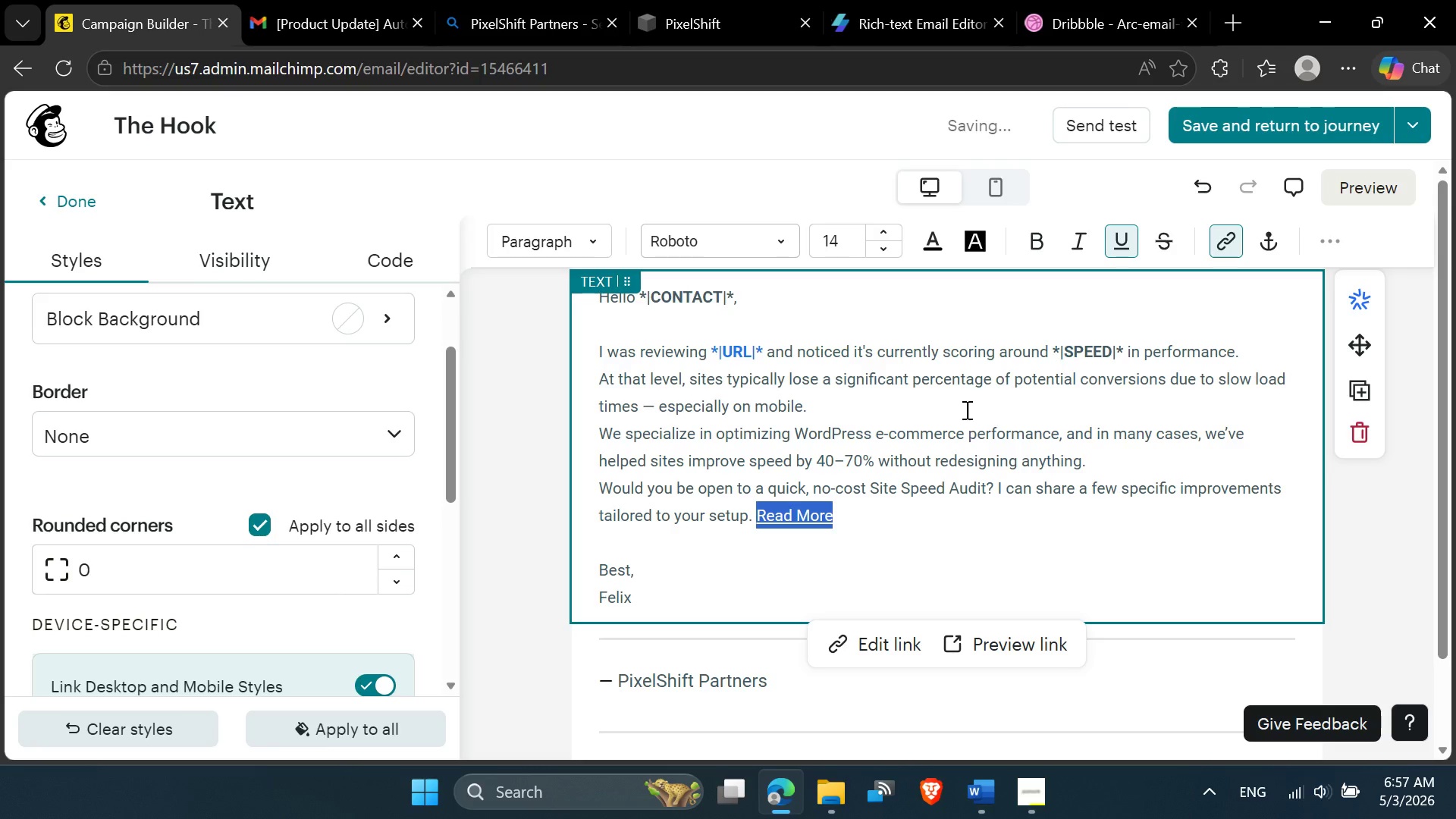 
left_click([944, 246])
 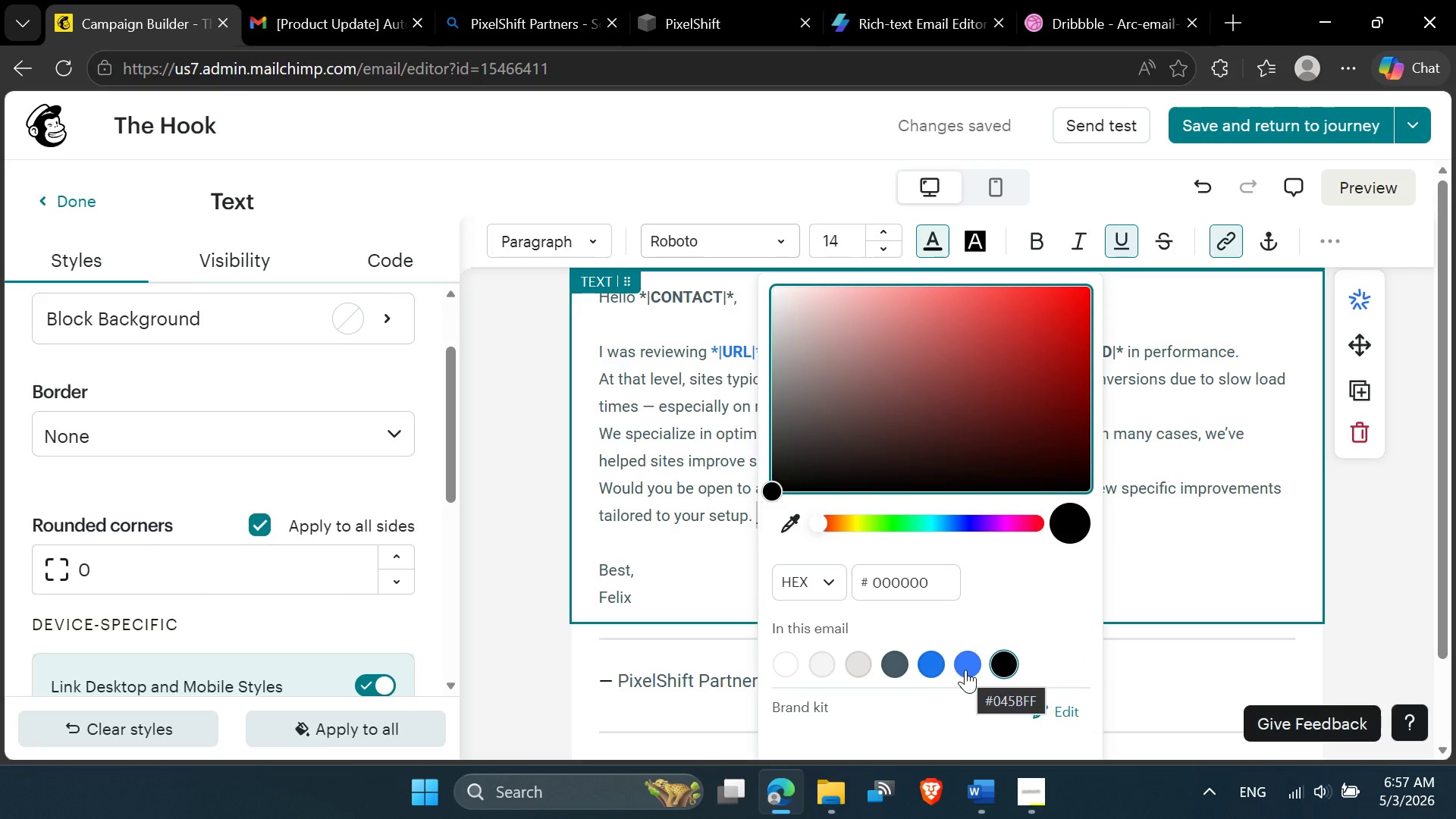 
left_click([930, 662])
 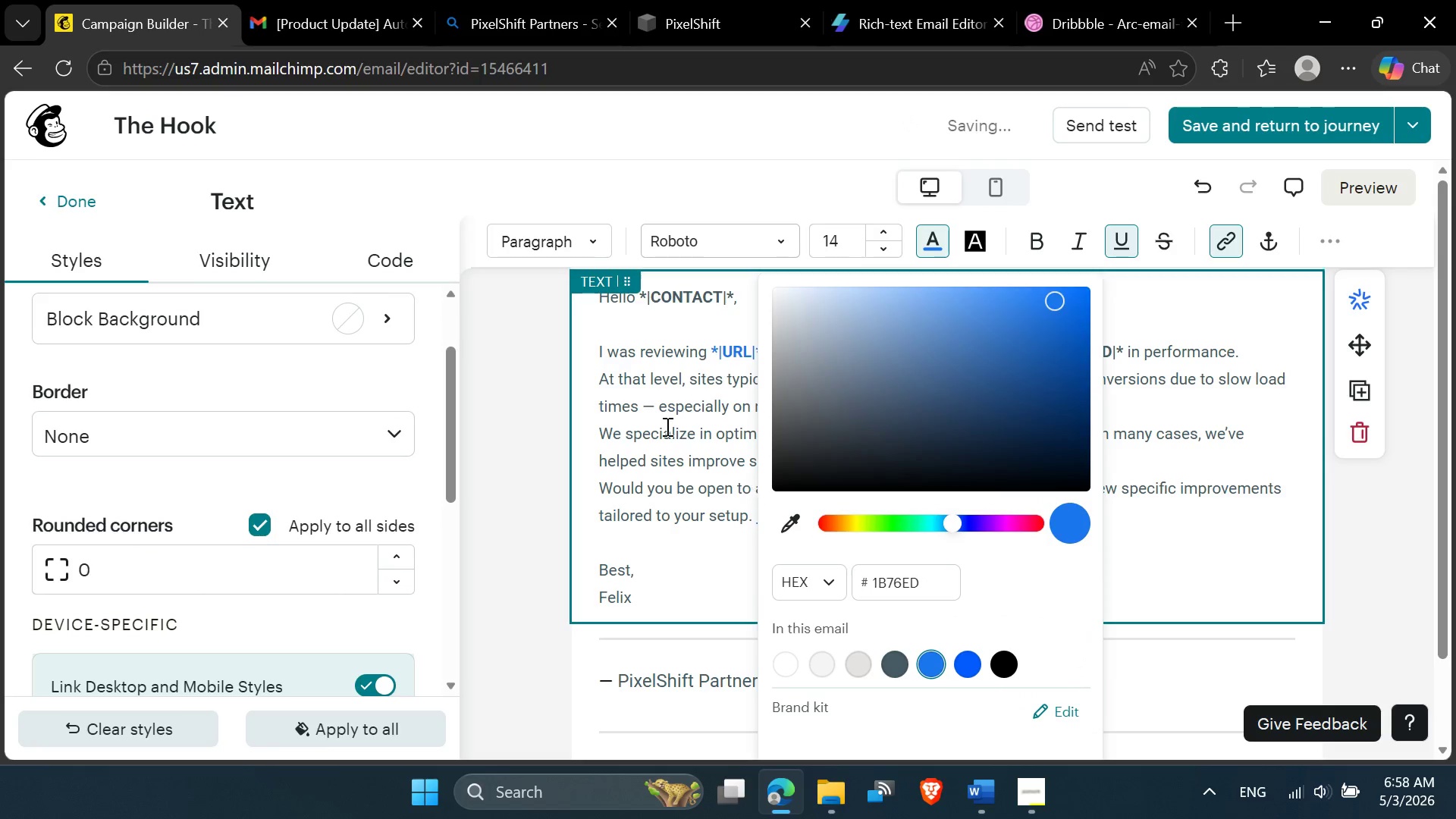 
left_click([666, 426])
 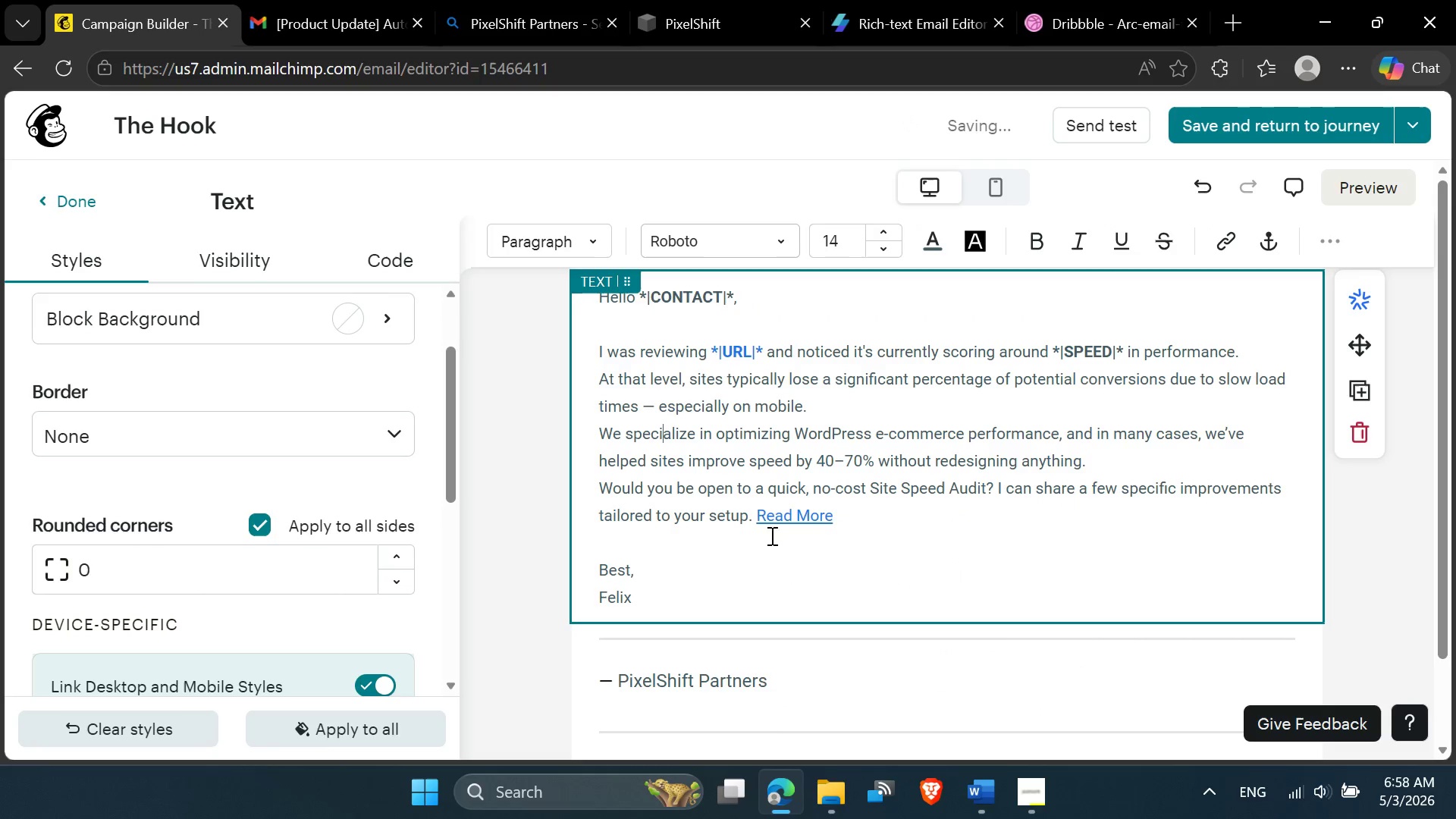 
scroll: coordinate [545, 496], scroll_direction: up, amount: 13.0
 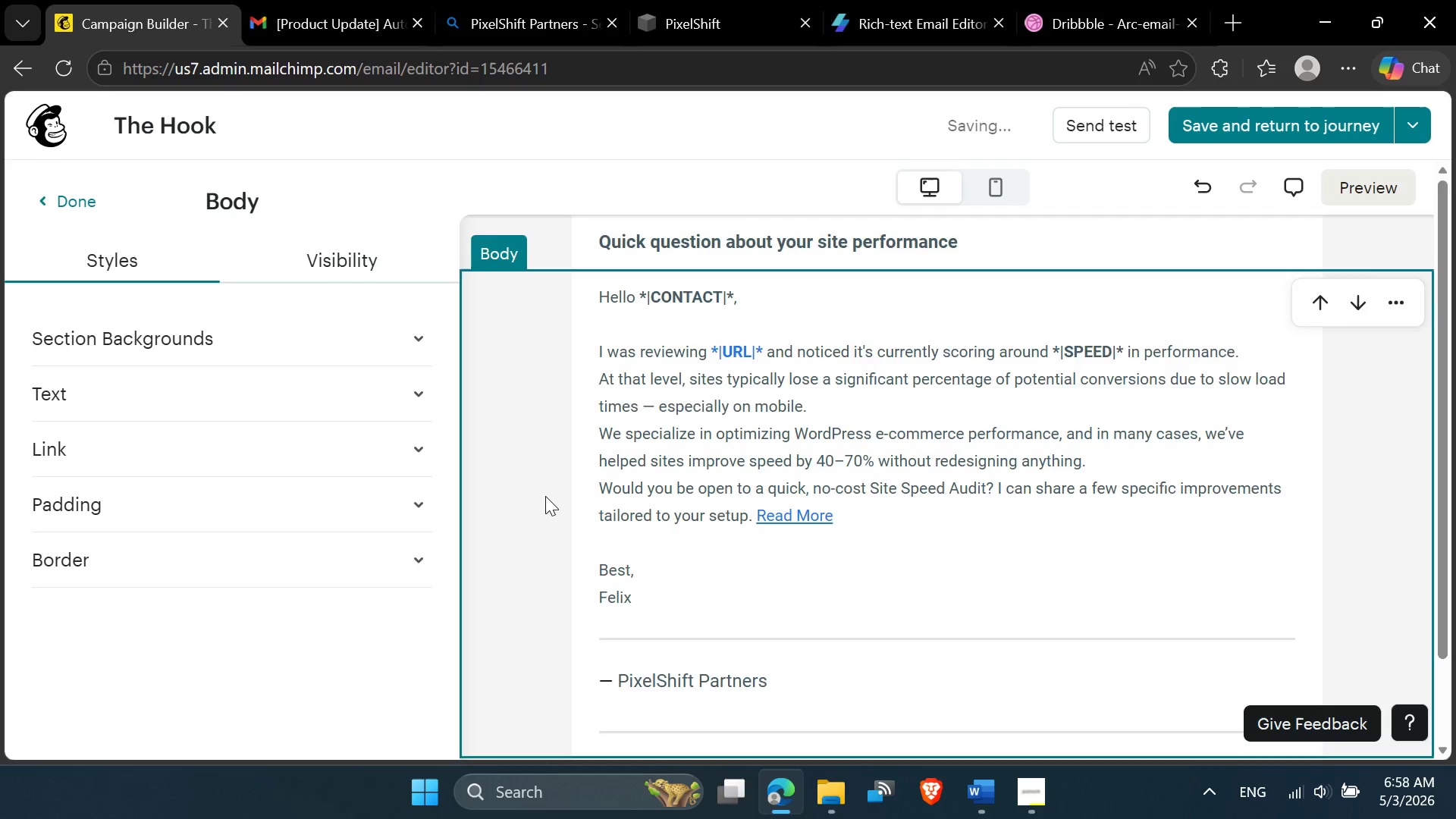 
scroll: coordinate [545, 496], scroll_direction: down, amount: 1.0
 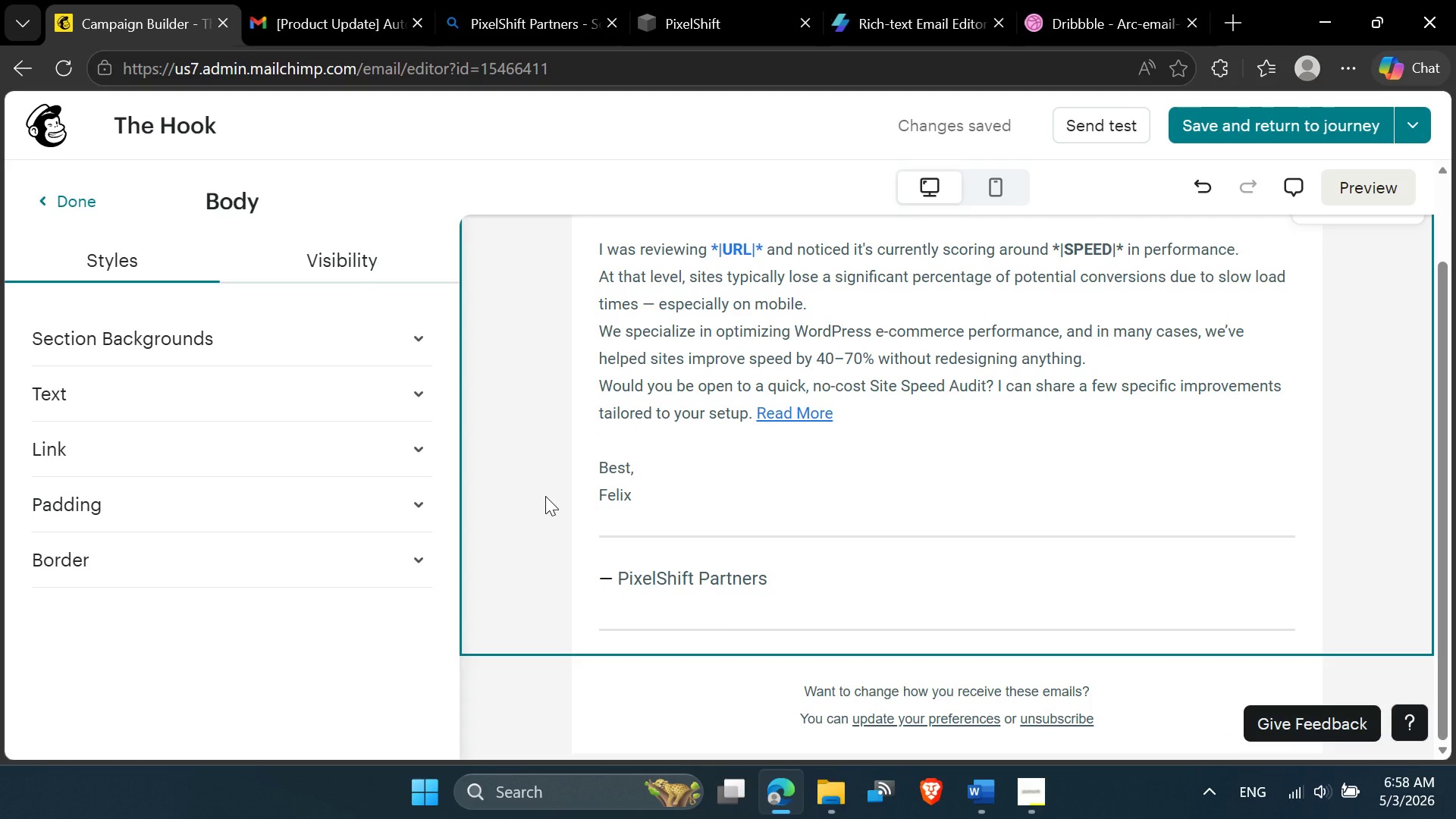 
scroll: coordinate [545, 496], scroll_direction: up, amount: 2.0
 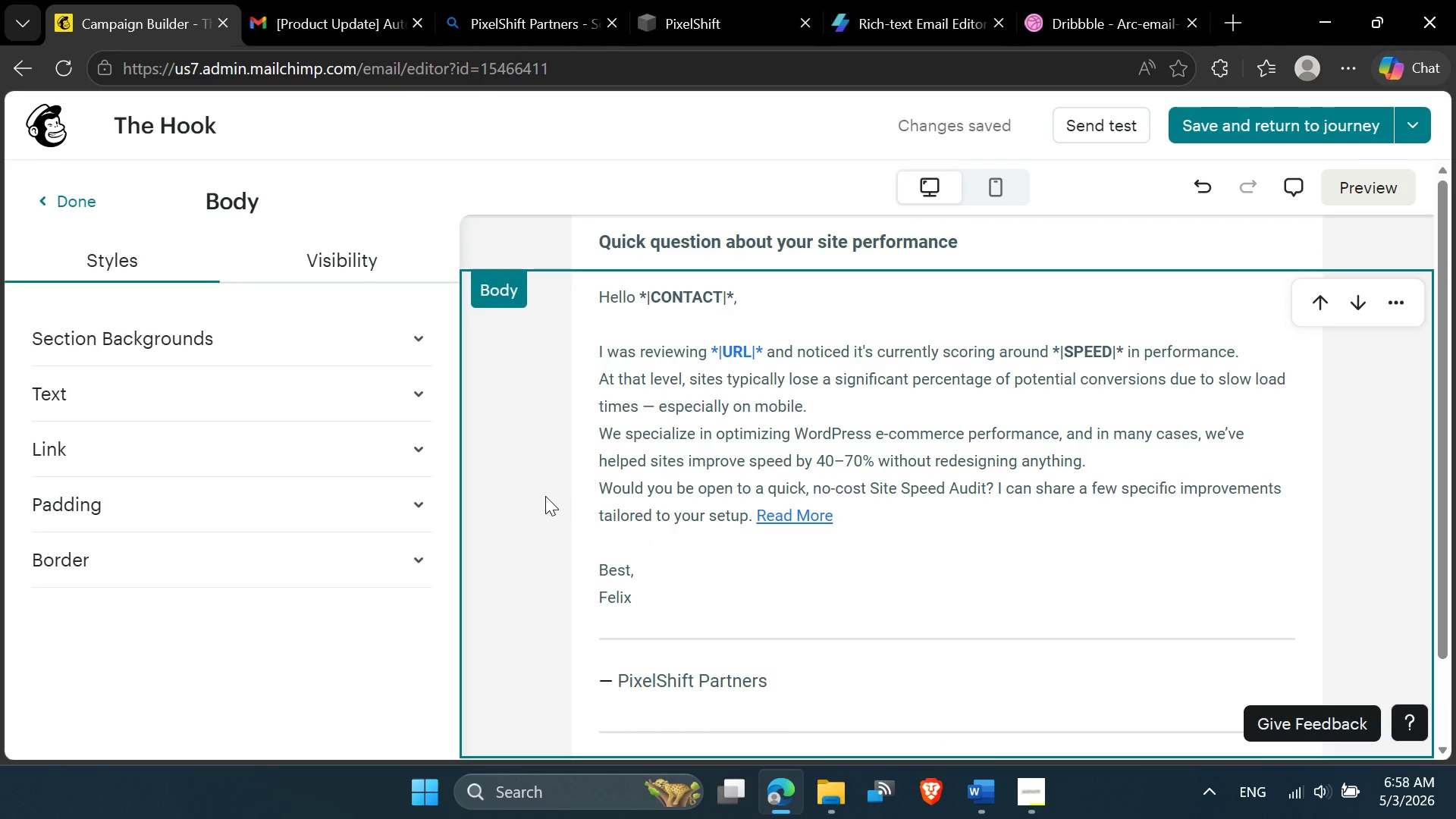 
scroll: coordinate [545, 496], scroll_direction: down, amount: 3.0
 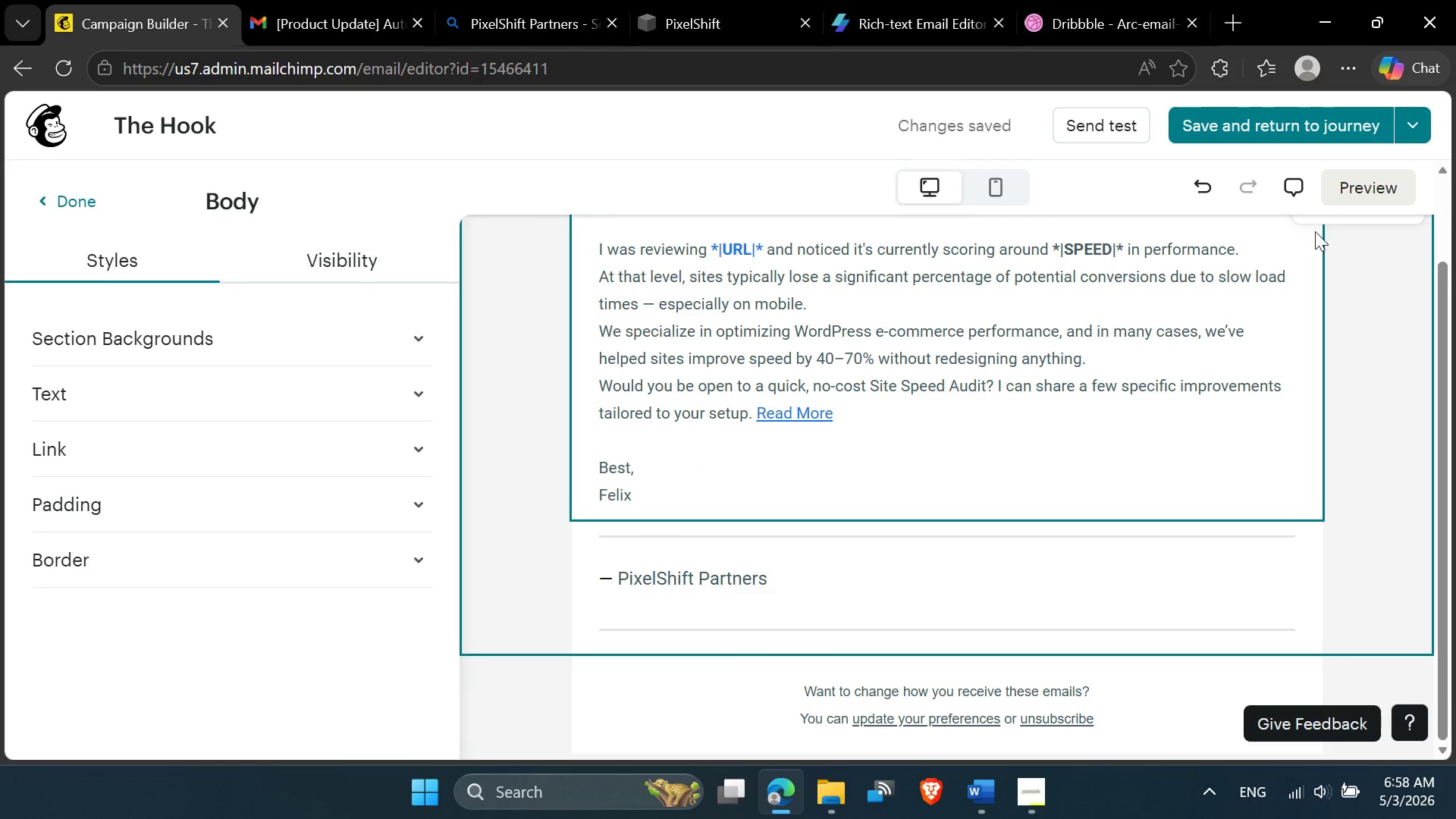 
left_click([1360, 180])
 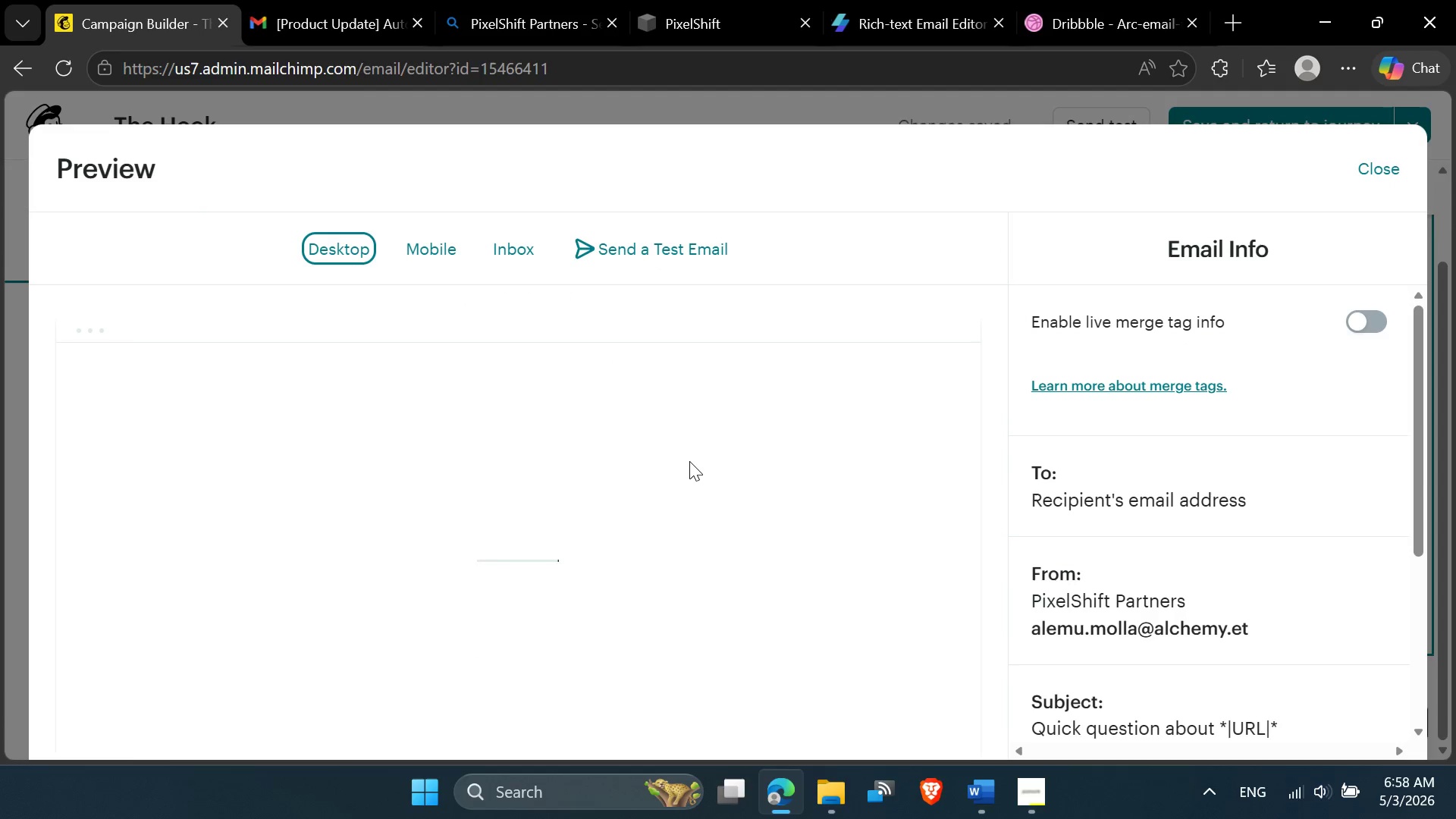 
scroll: coordinate [689, 461], scroll_direction: down, amount: 2.0
 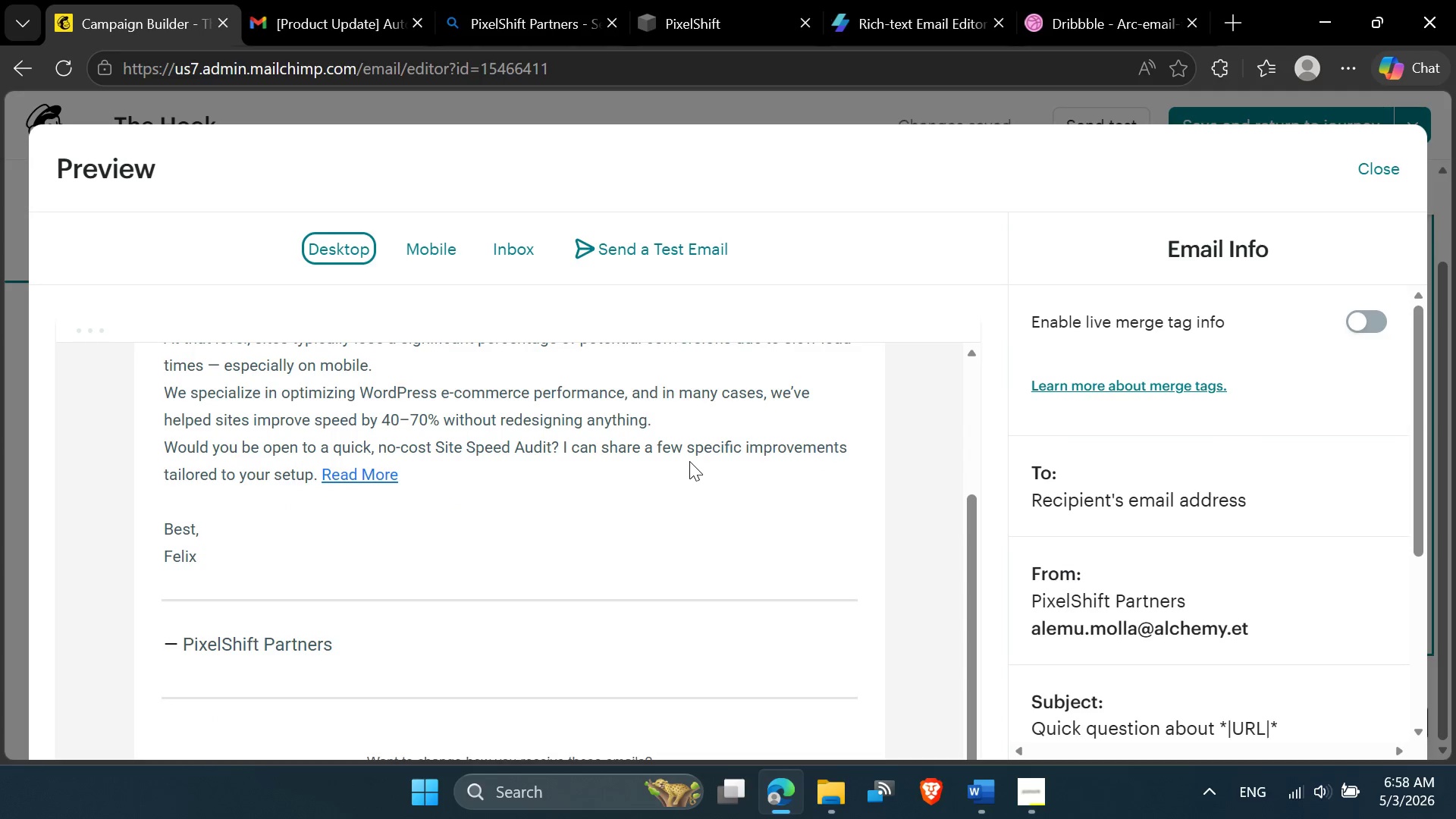 
scroll: coordinate [689, 463], scroll_direction: up, amount: 5.0
 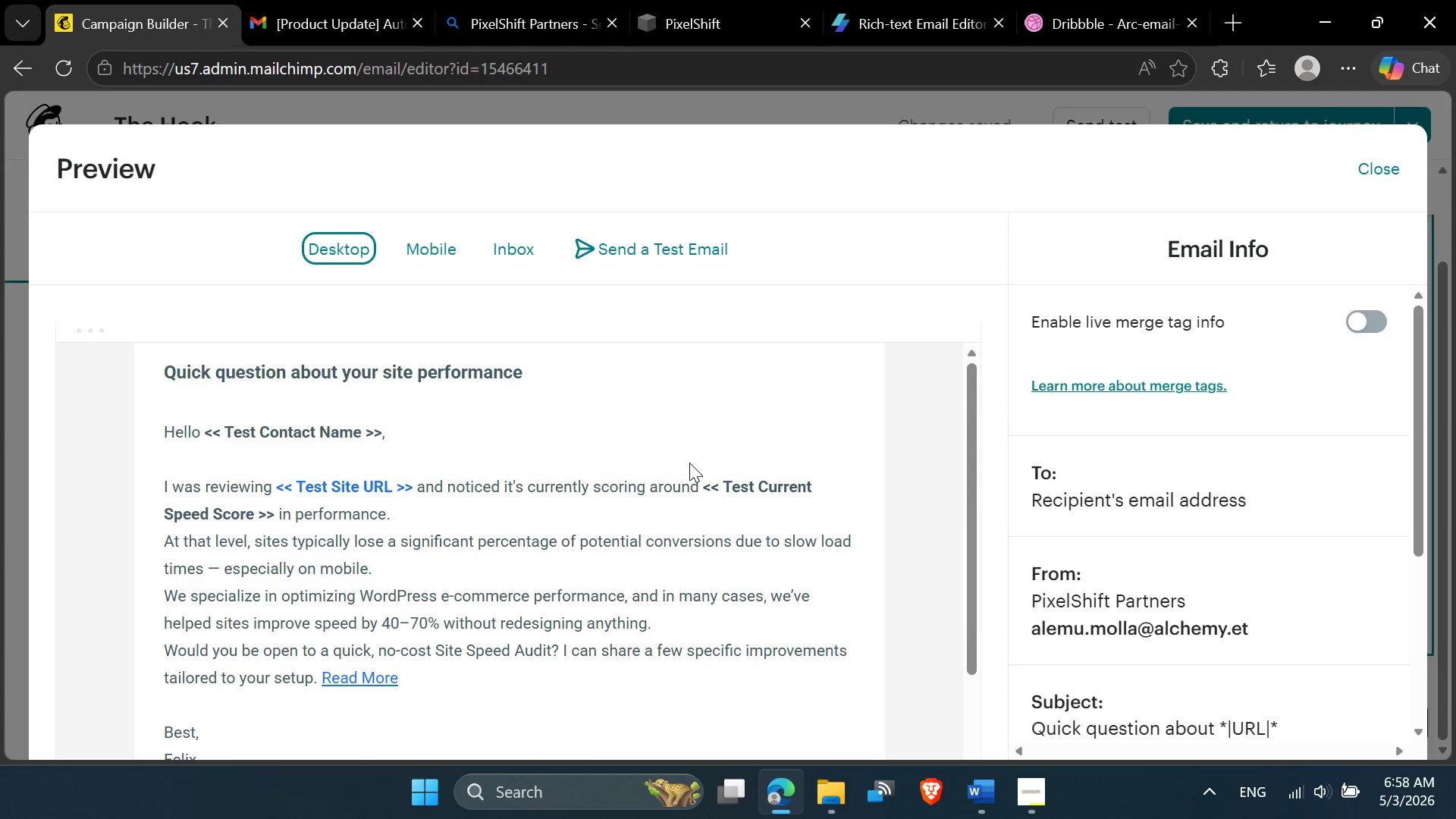 
scroll: coordinate [687, 463], scroll_direction: down, amount: 6.0
 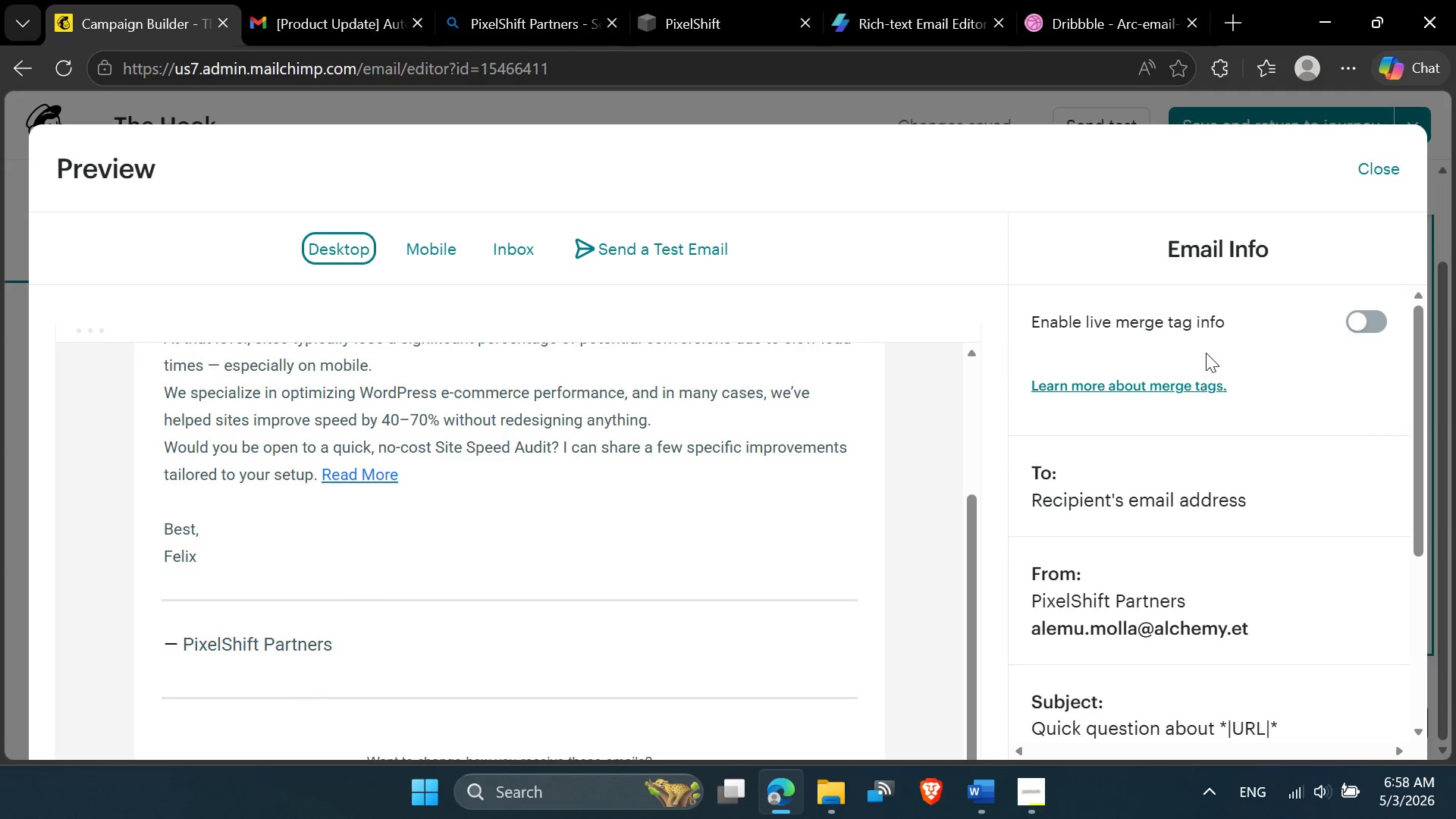 
scroll: coordinate [1204, 358], scroll_direction: up, amount: 3.0
 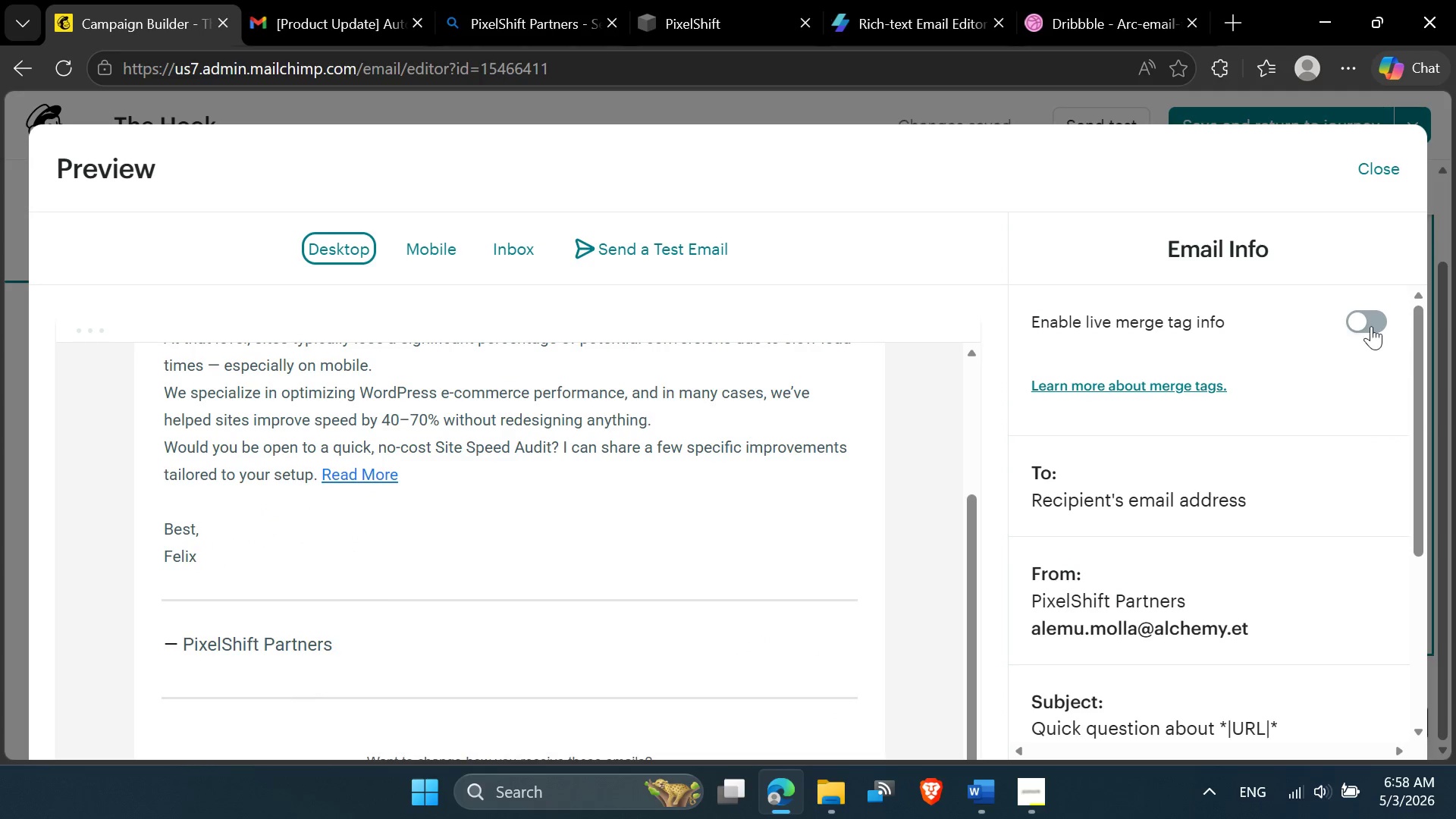 
left_click([1369, 324])
 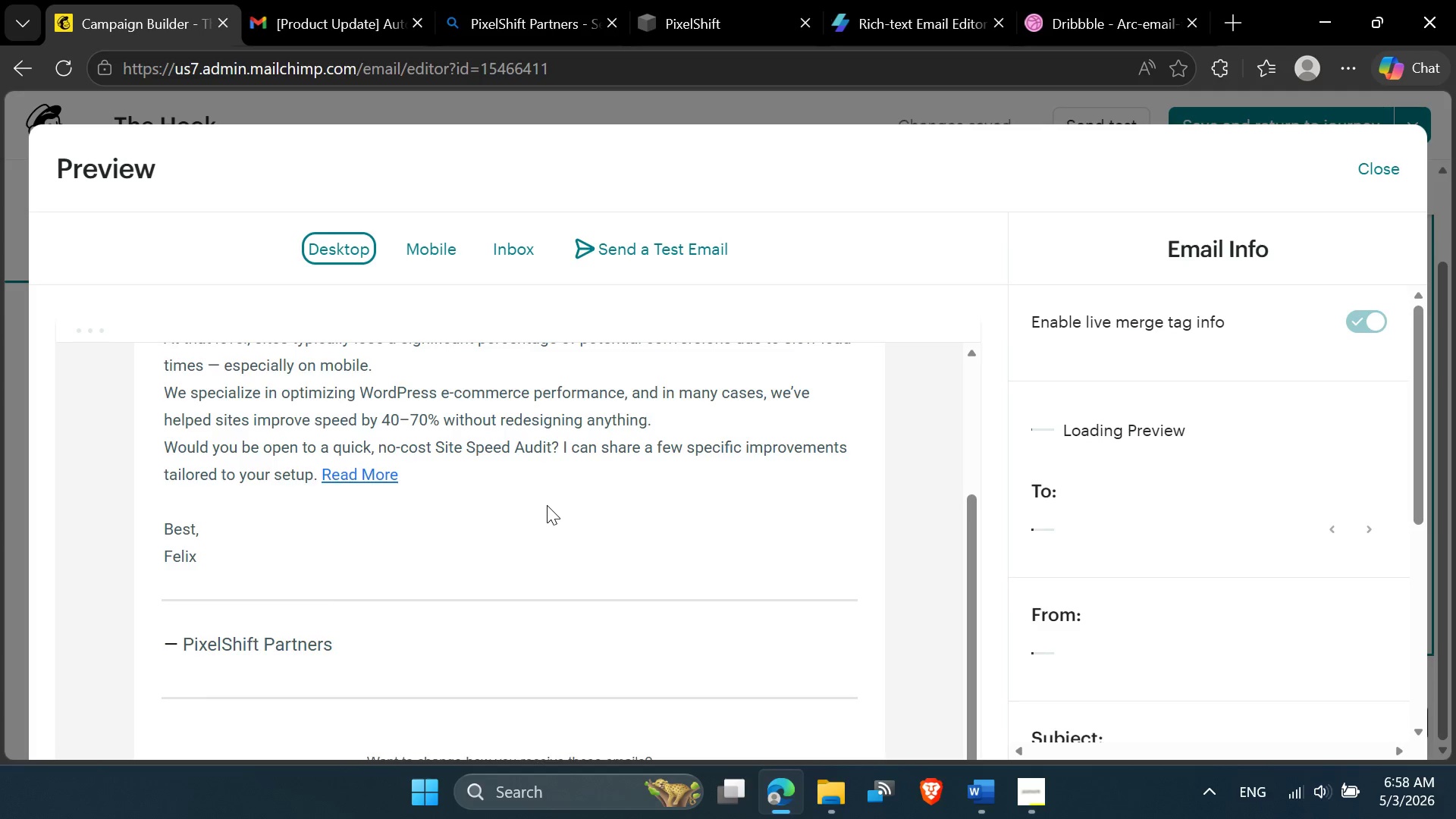 
scroll: coordinate [547, 505], scroll_direction: up, amount: 4.0
 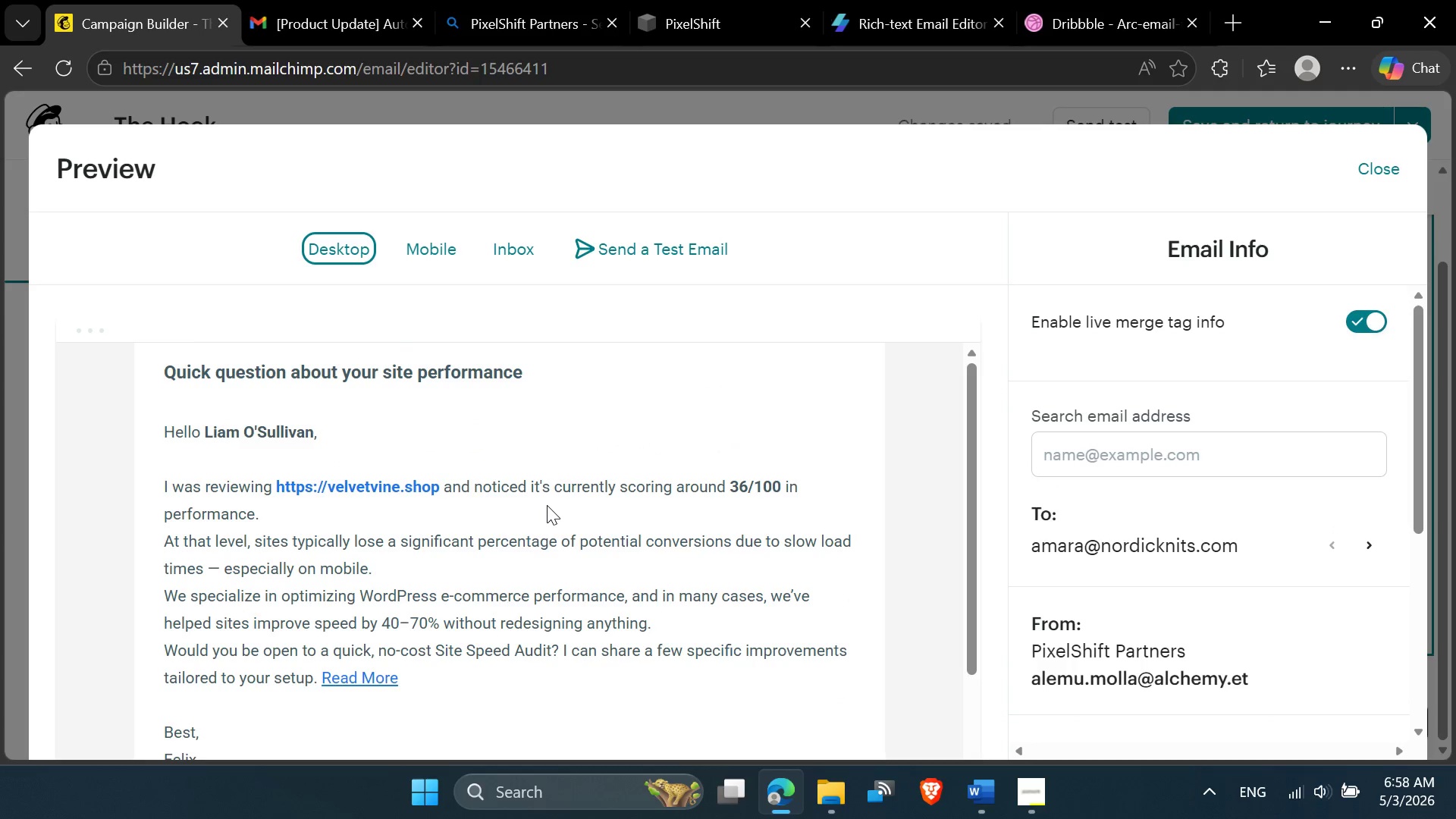 
scroll: coordinate [547, 507], scroll_direction: down, amount: 2.0
 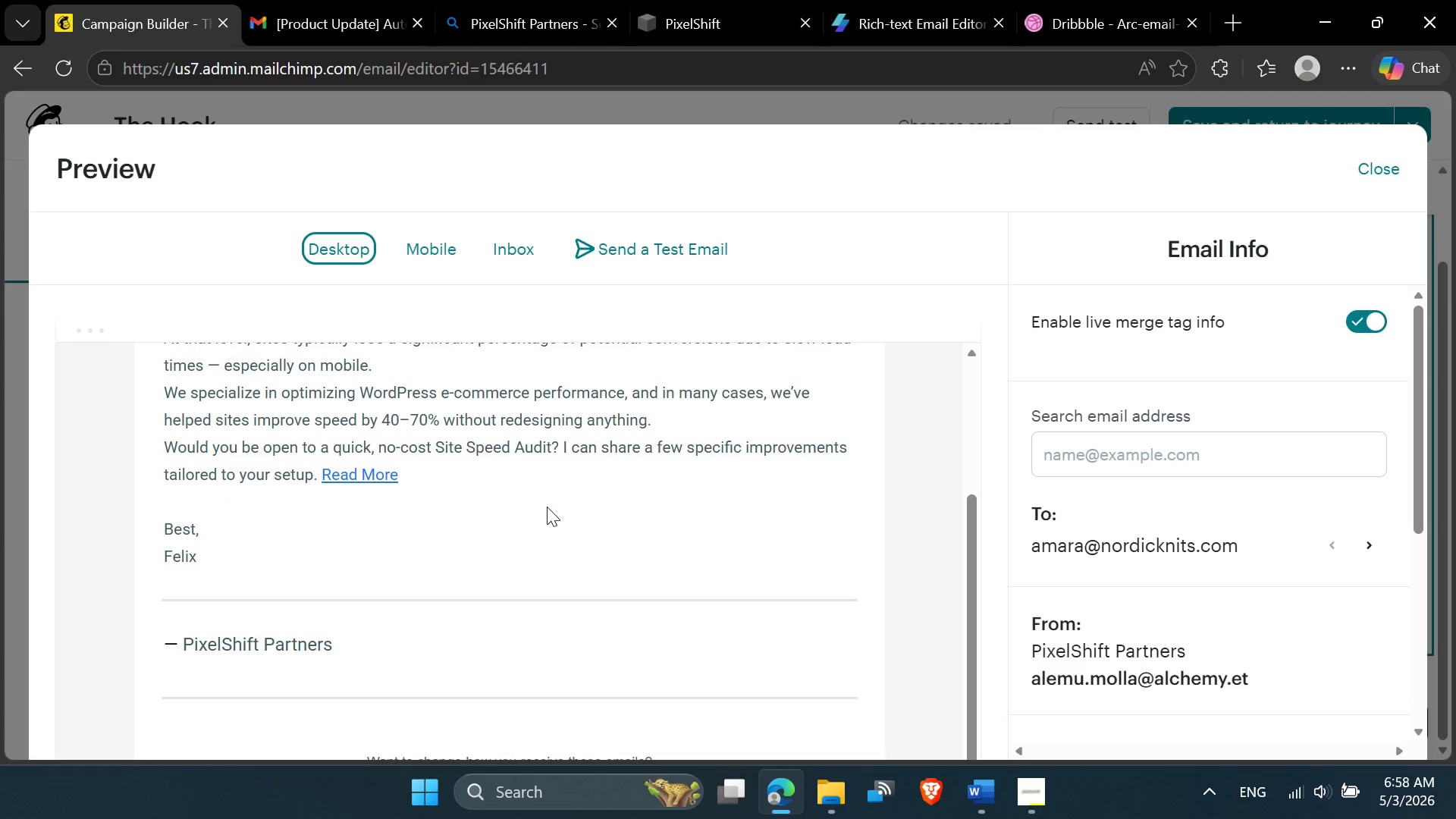 
scroll: coordinate [547, 507], scroll_direction: up, amount: 2.0
 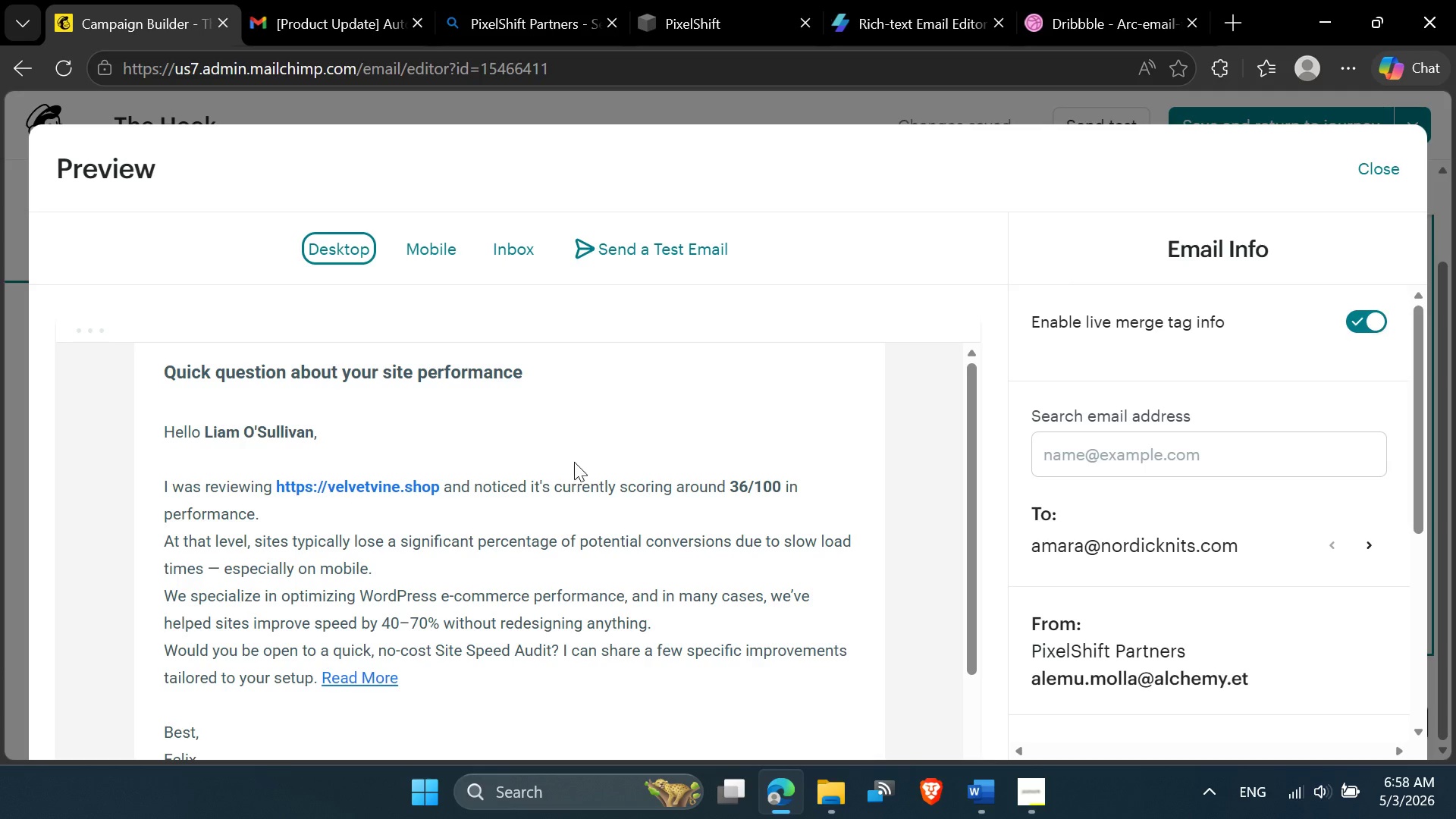 
left_click([402, 256])
 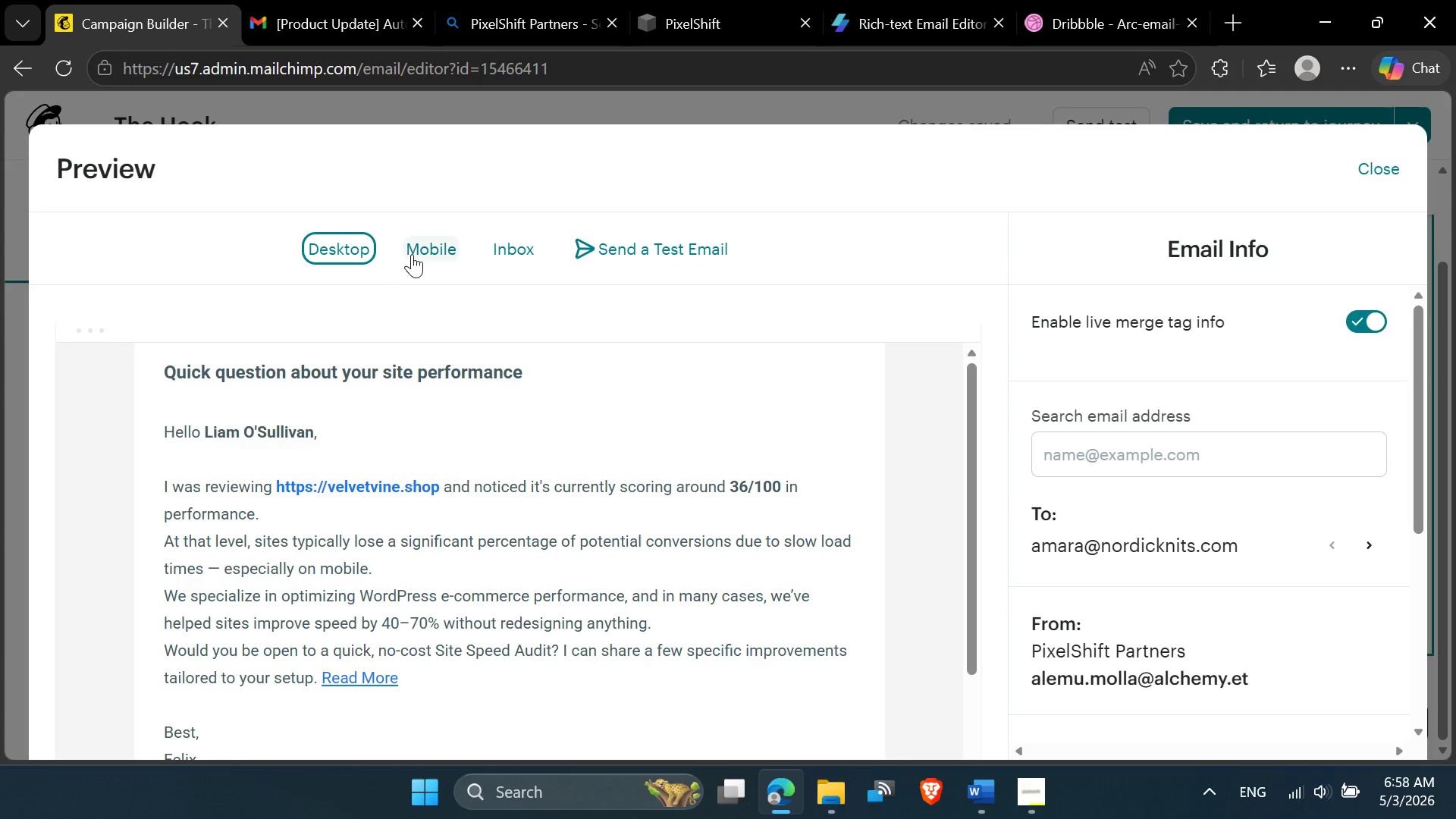 
left_click([416, 252])
 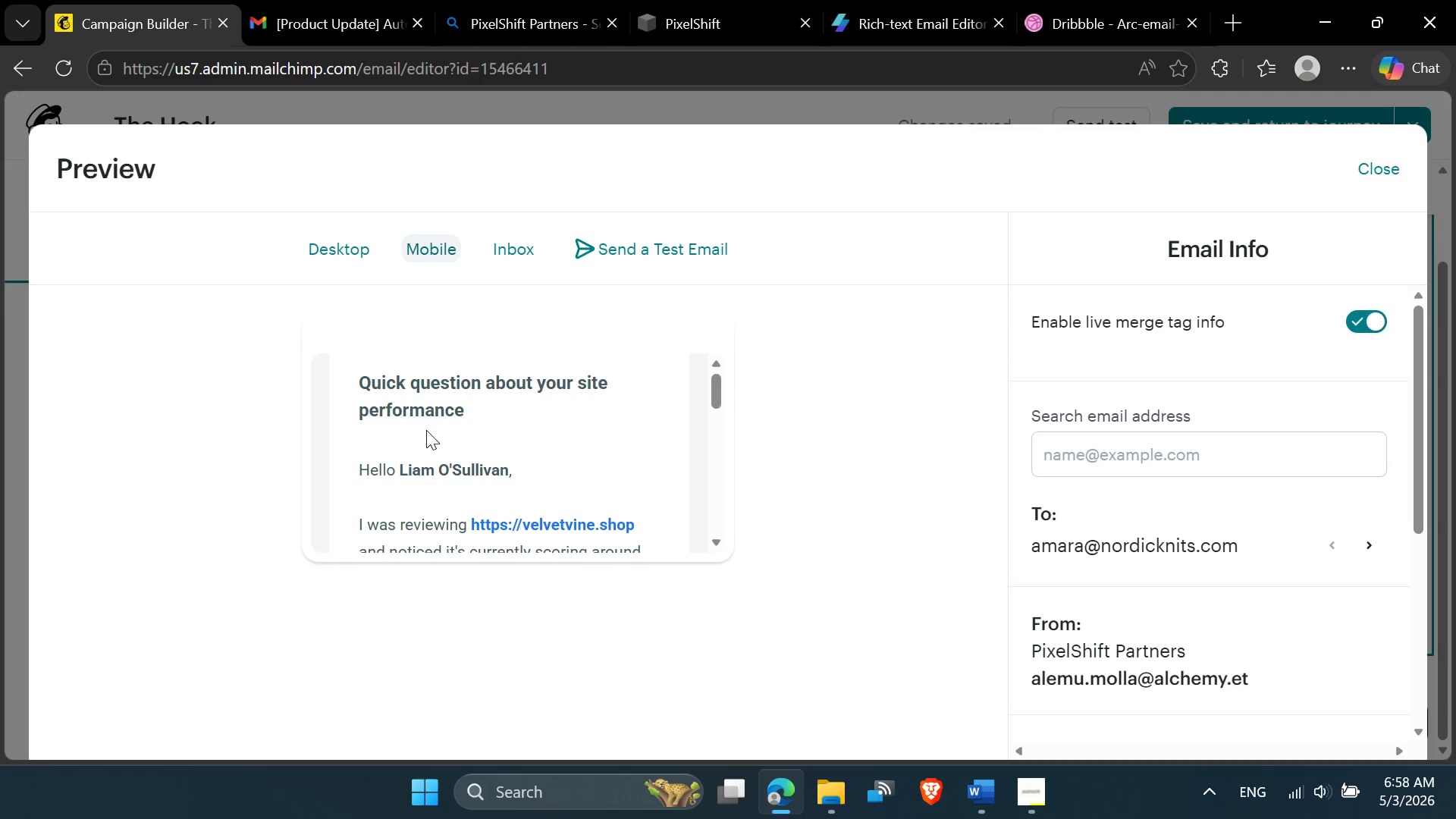 
scroll: coordinate [426, 438], scroll_direction: none, amount: 0.0
 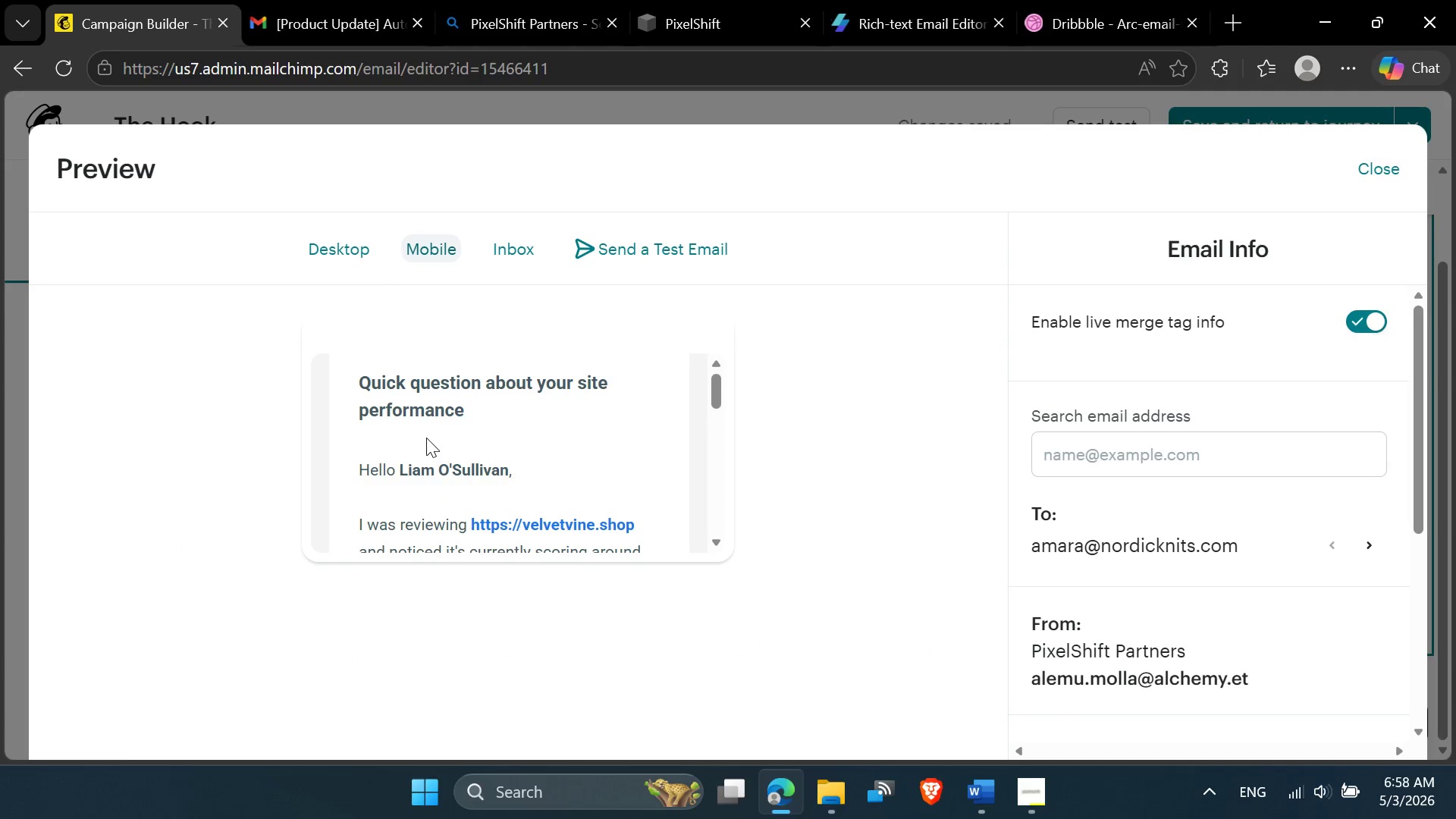 
scroll: coordinate [426, 438], scroll_direction: down, amount: 1.0
 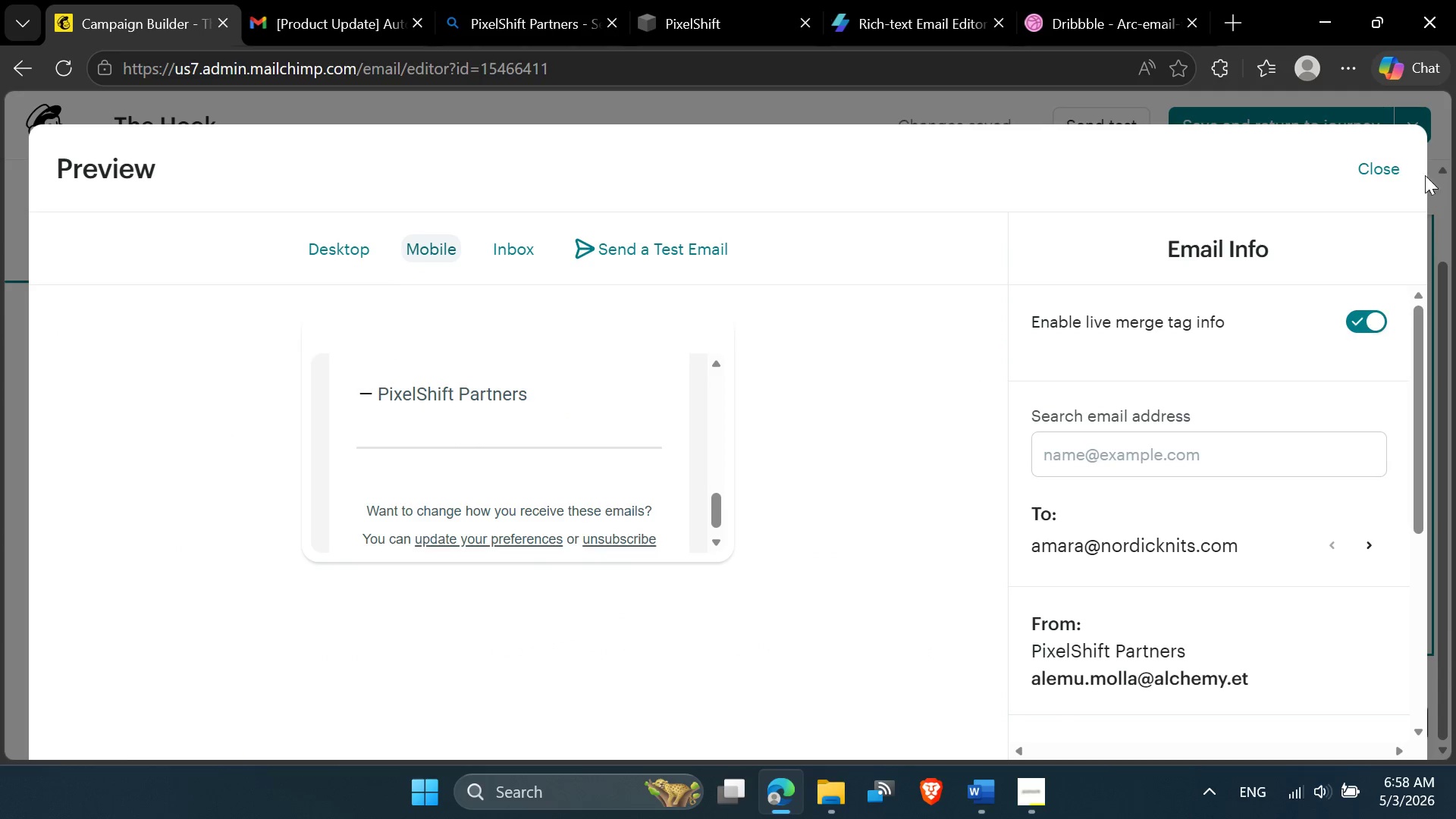 
left_click([1385, 164])
 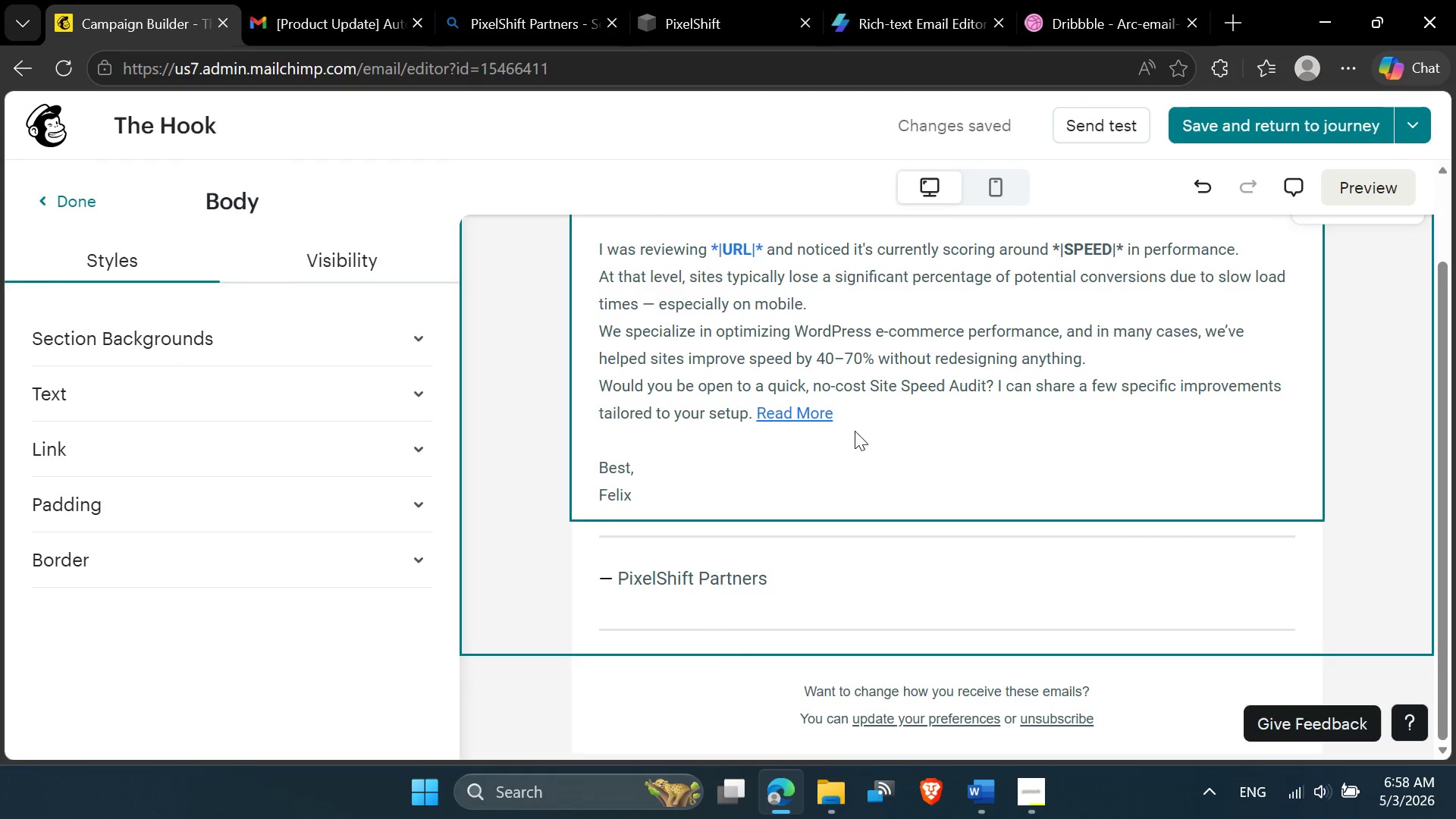 
scroll: coordinate [852, 436], scroll_direction: up, amount: 2.0
 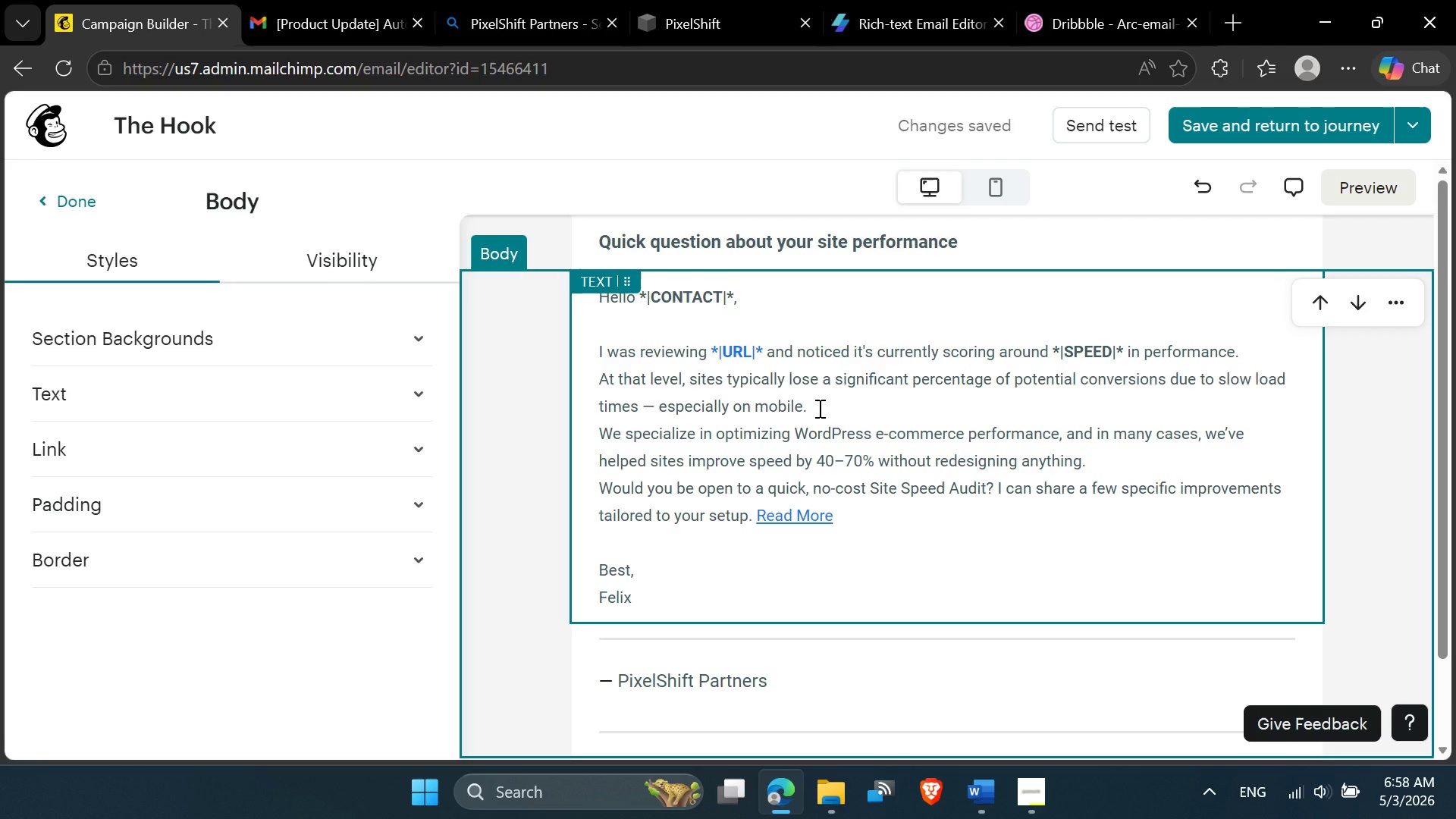 
left_click([818, 408])
 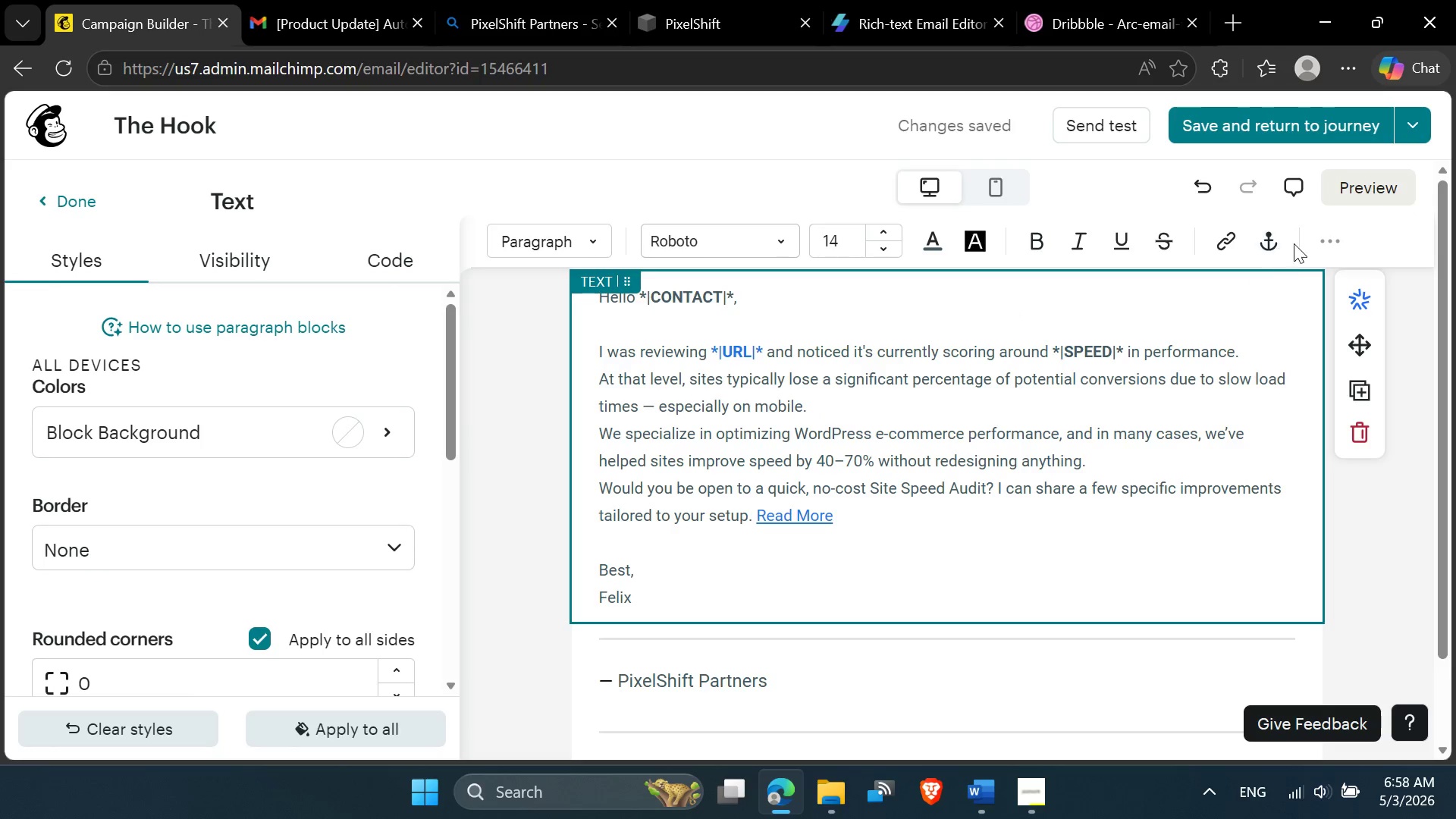 
wait(5.27)
 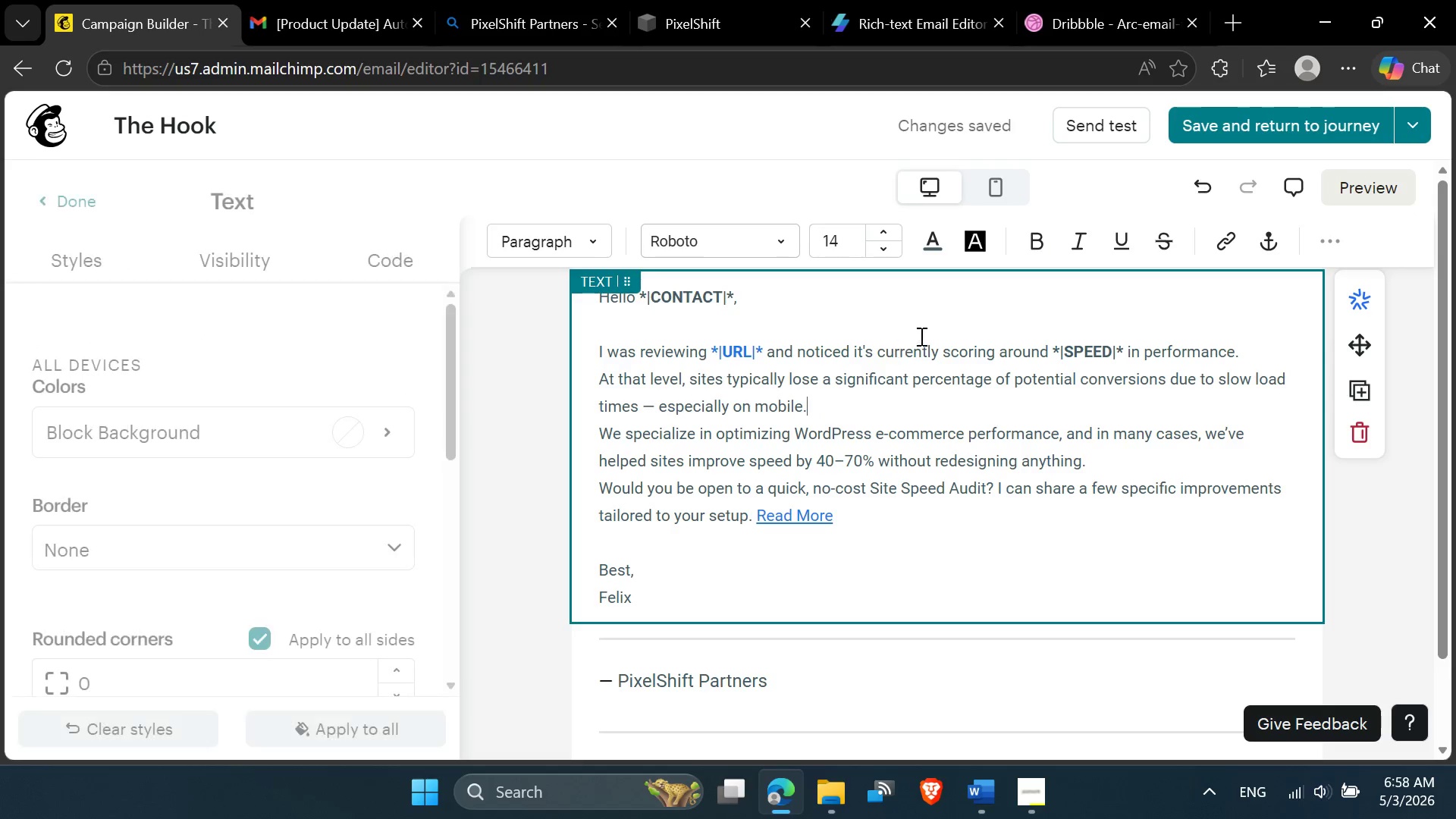 
mouse_move([1110, 304])
 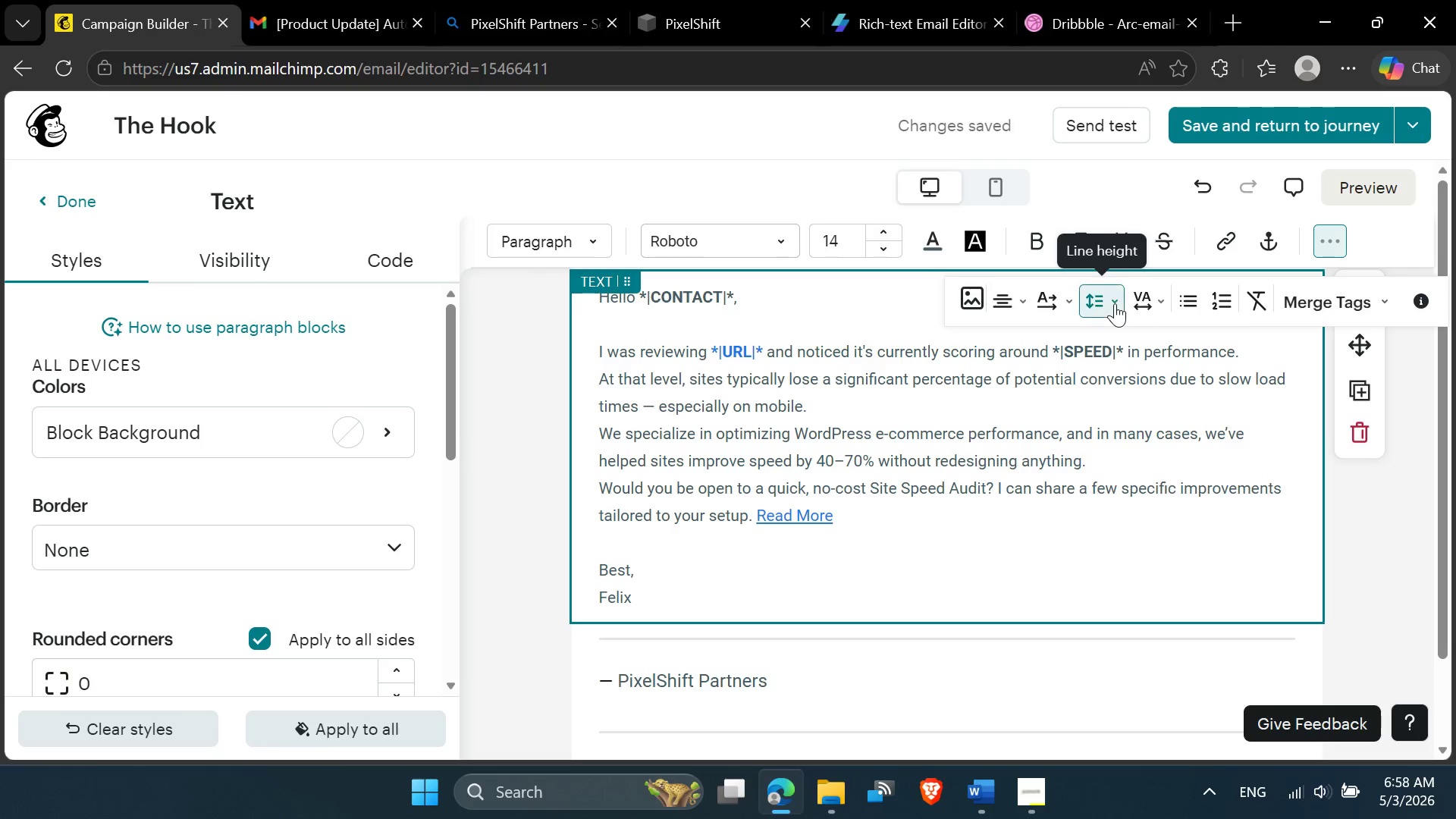 
left_click([1115, 303])
 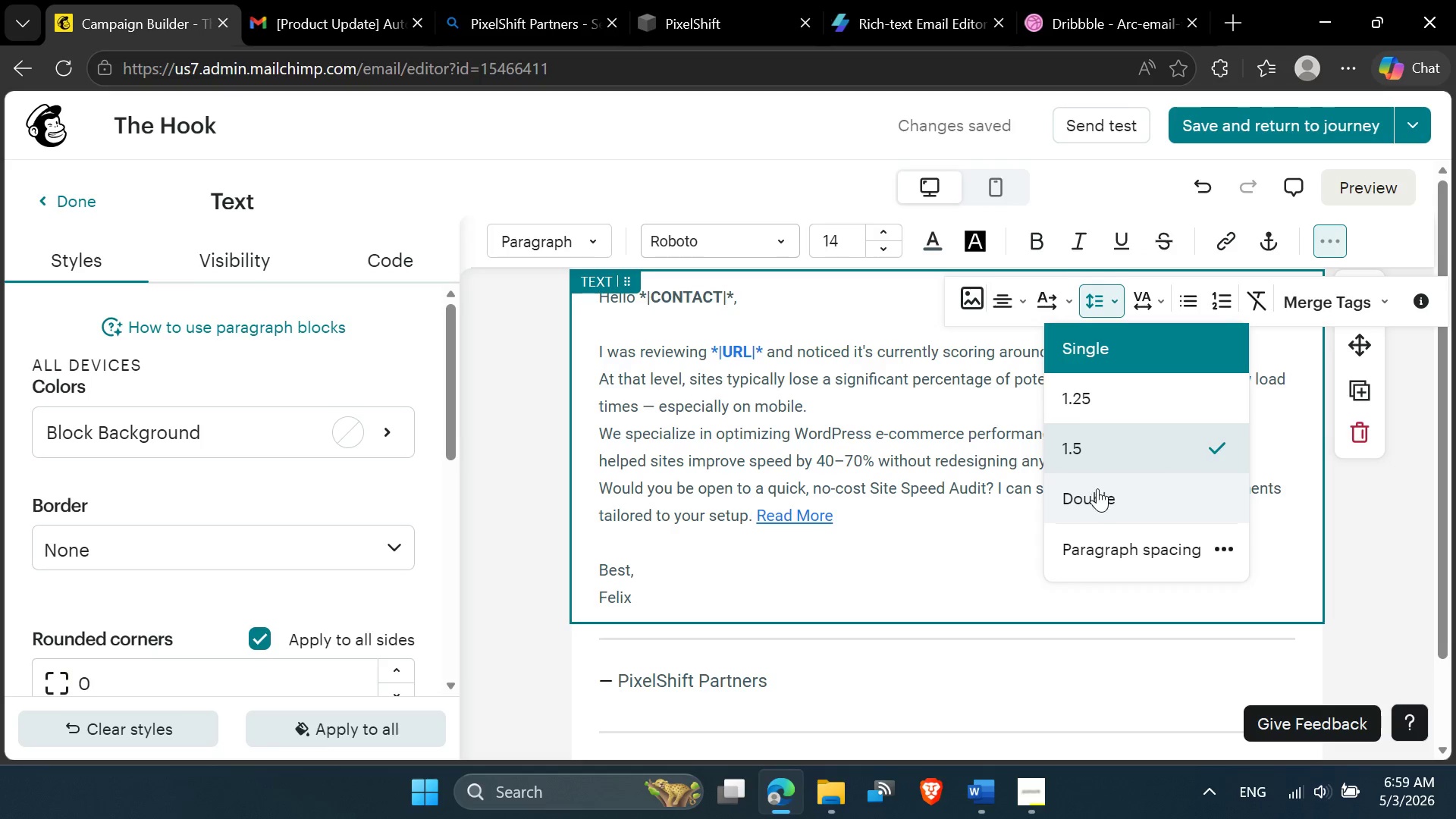 
left_click([1097, 500])
 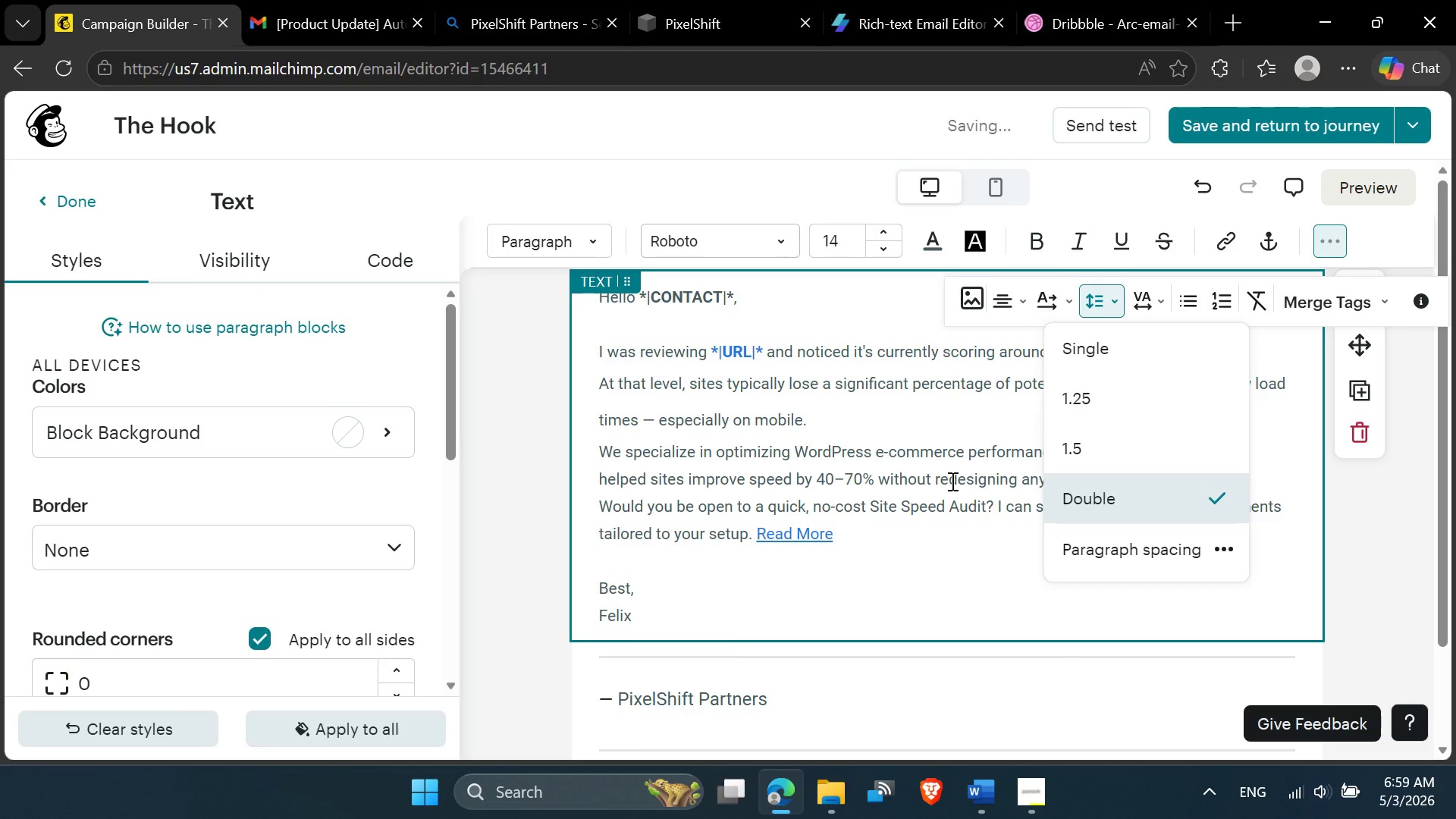 
key(Control+Z)
 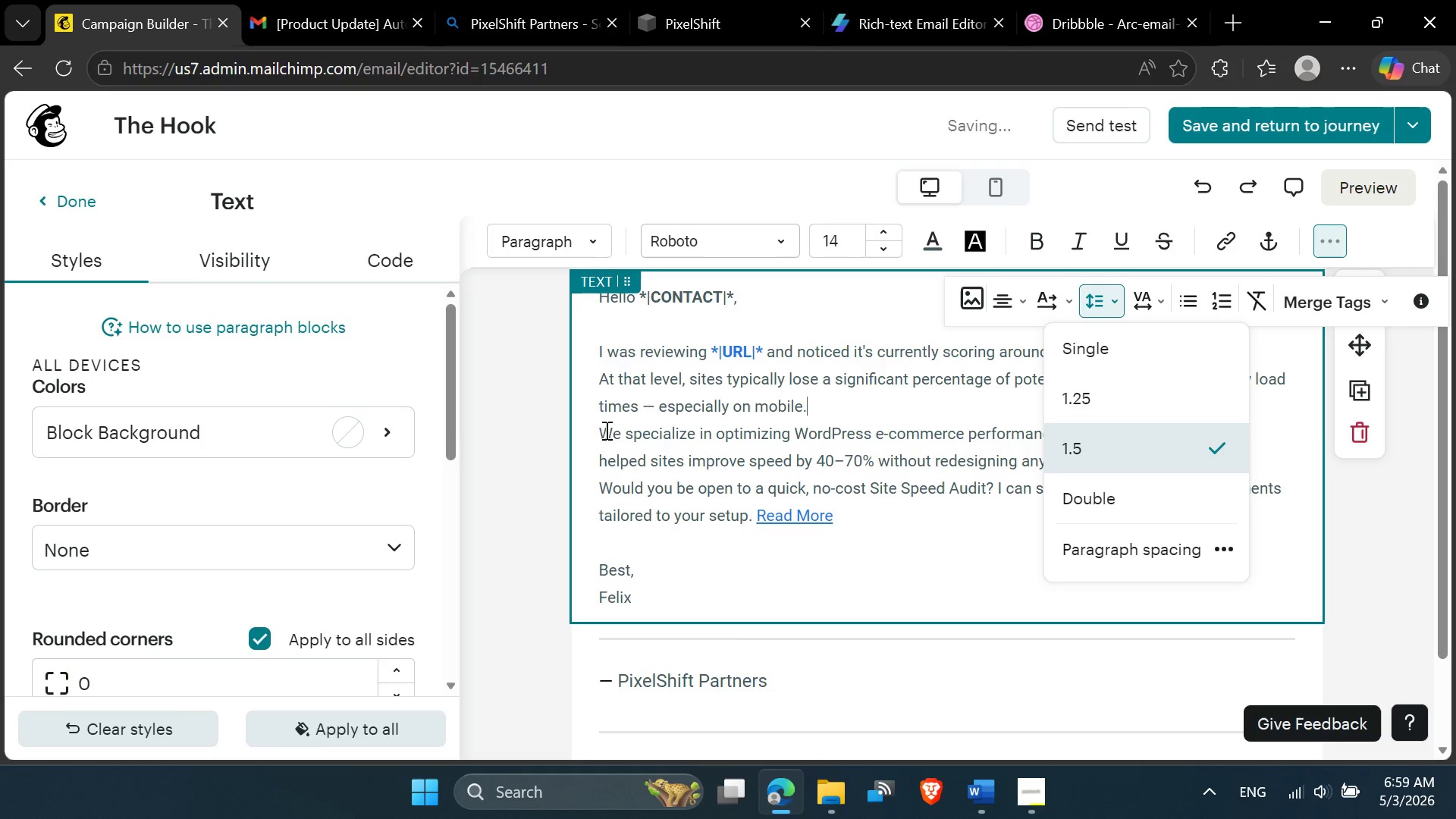 
left_click([602, 430])
 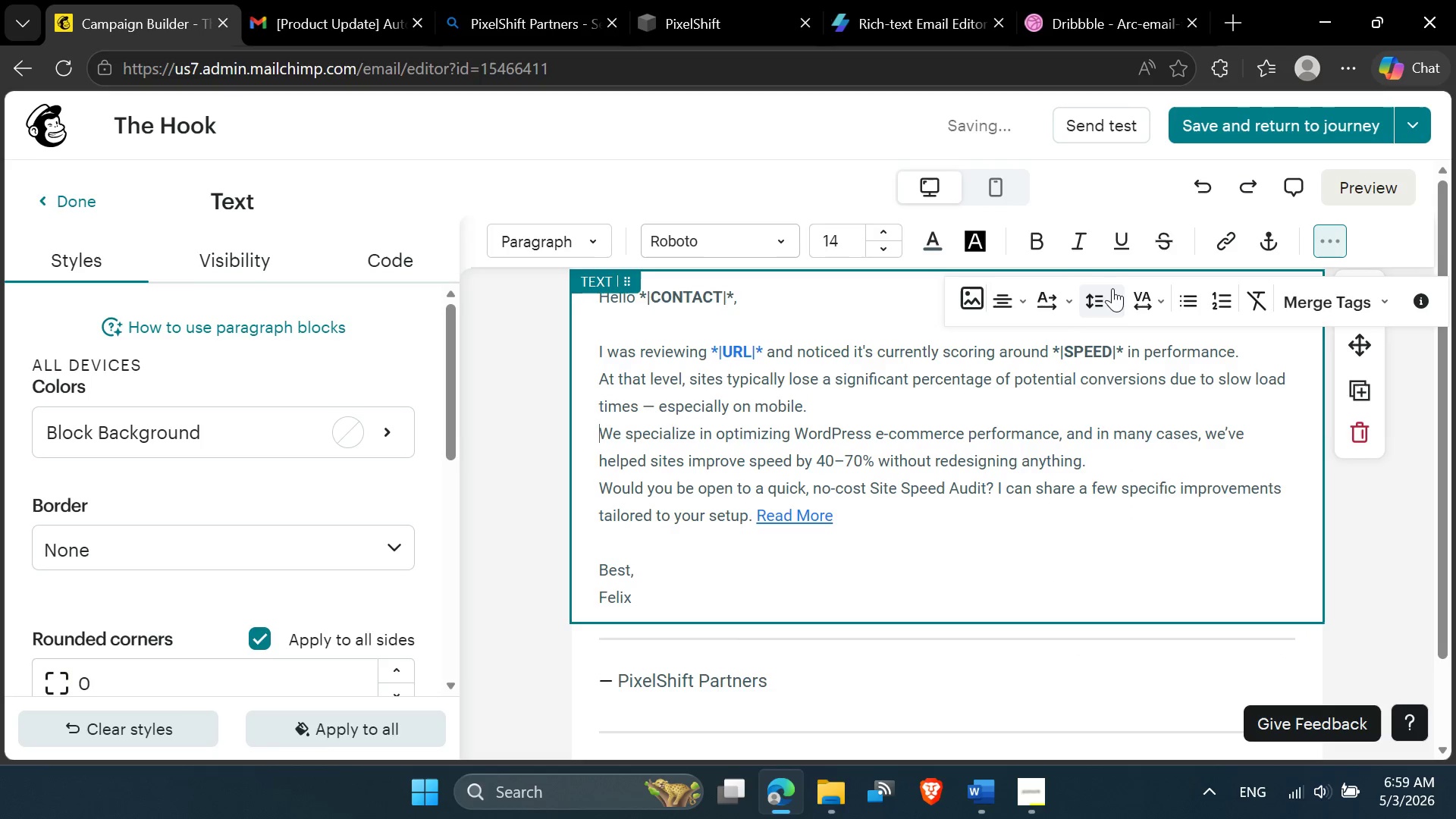 
left_click([1119, 304])
 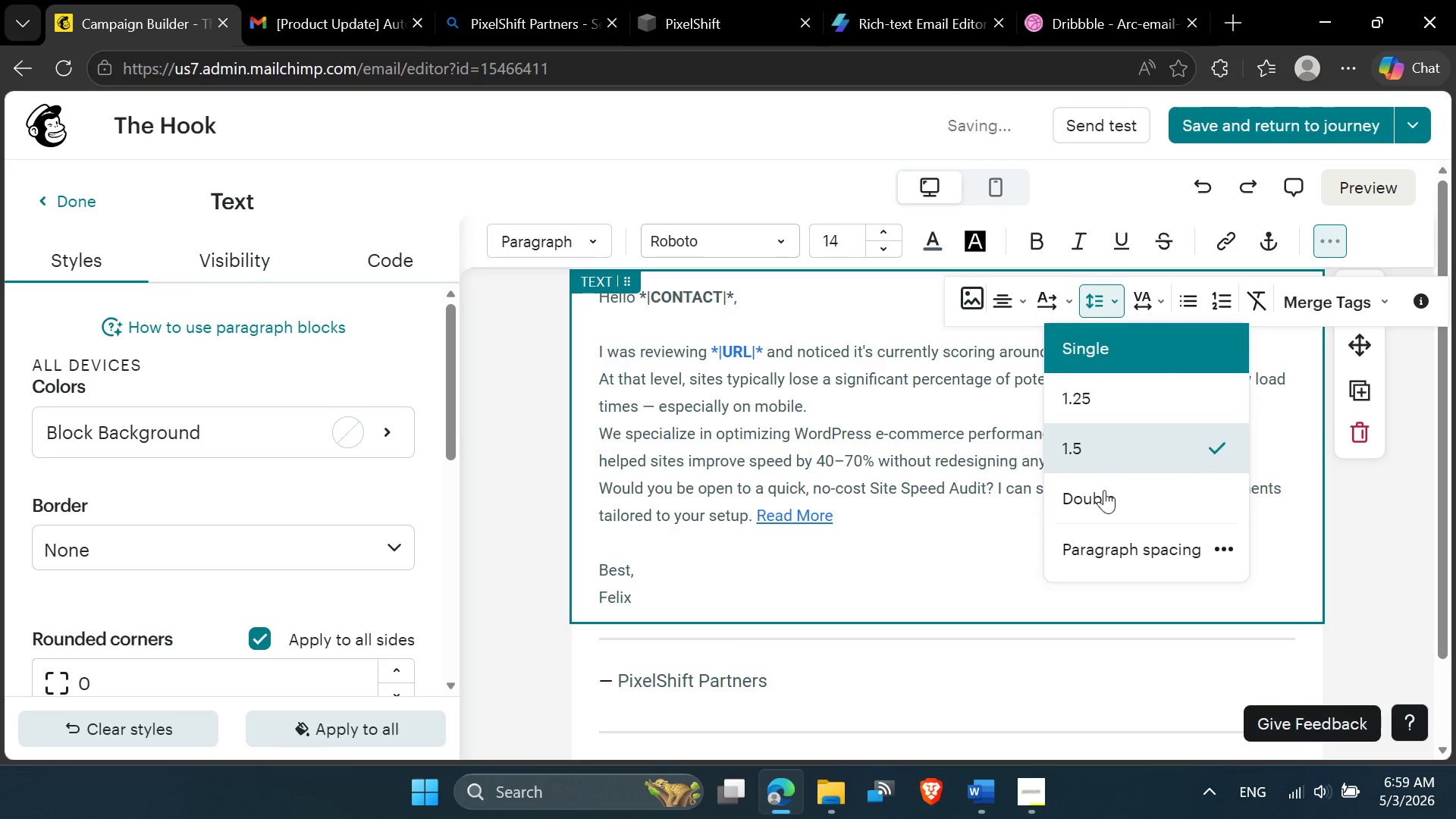 
left_click([1104, 497])
 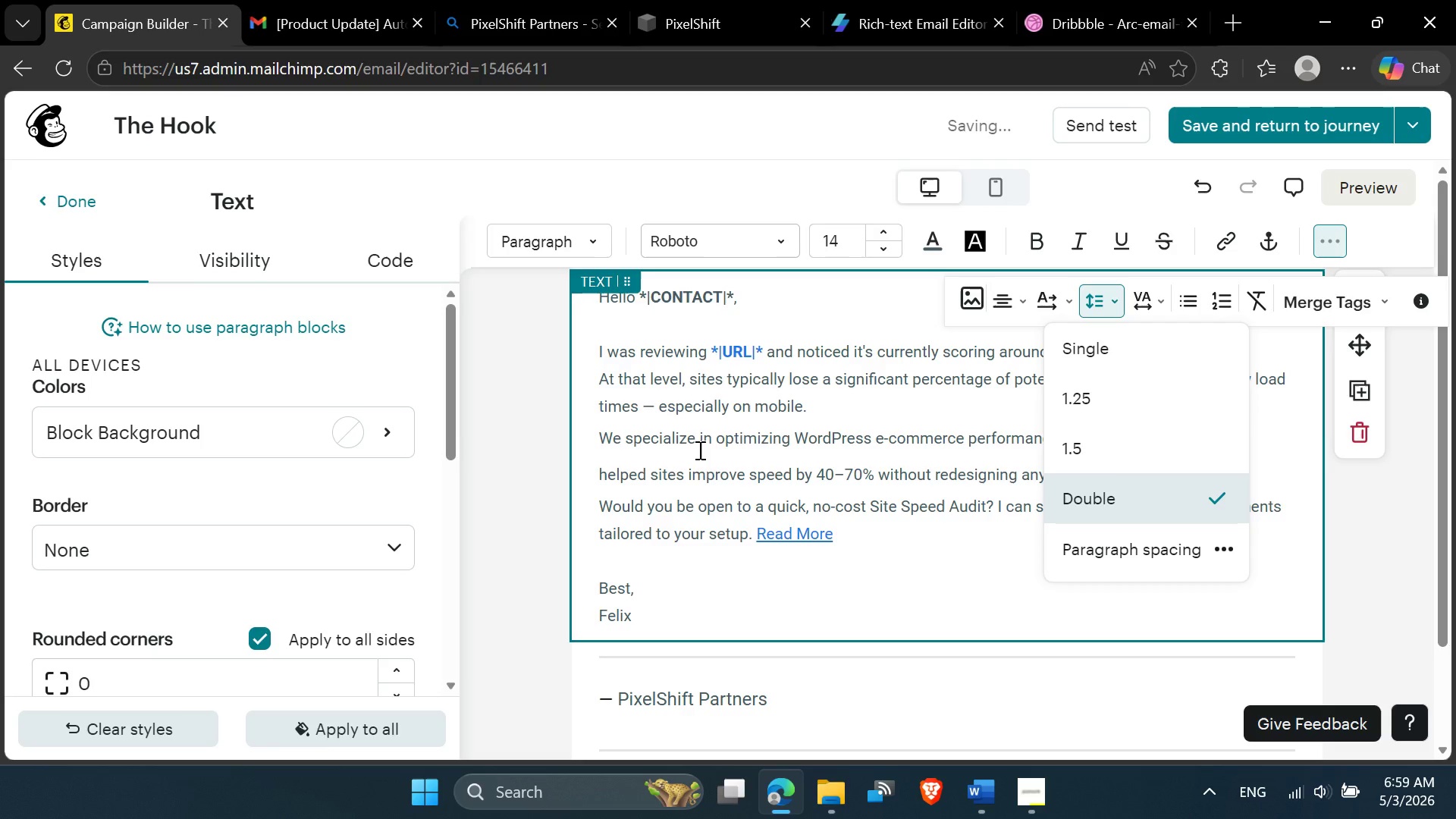 
left_click([698, 450])
 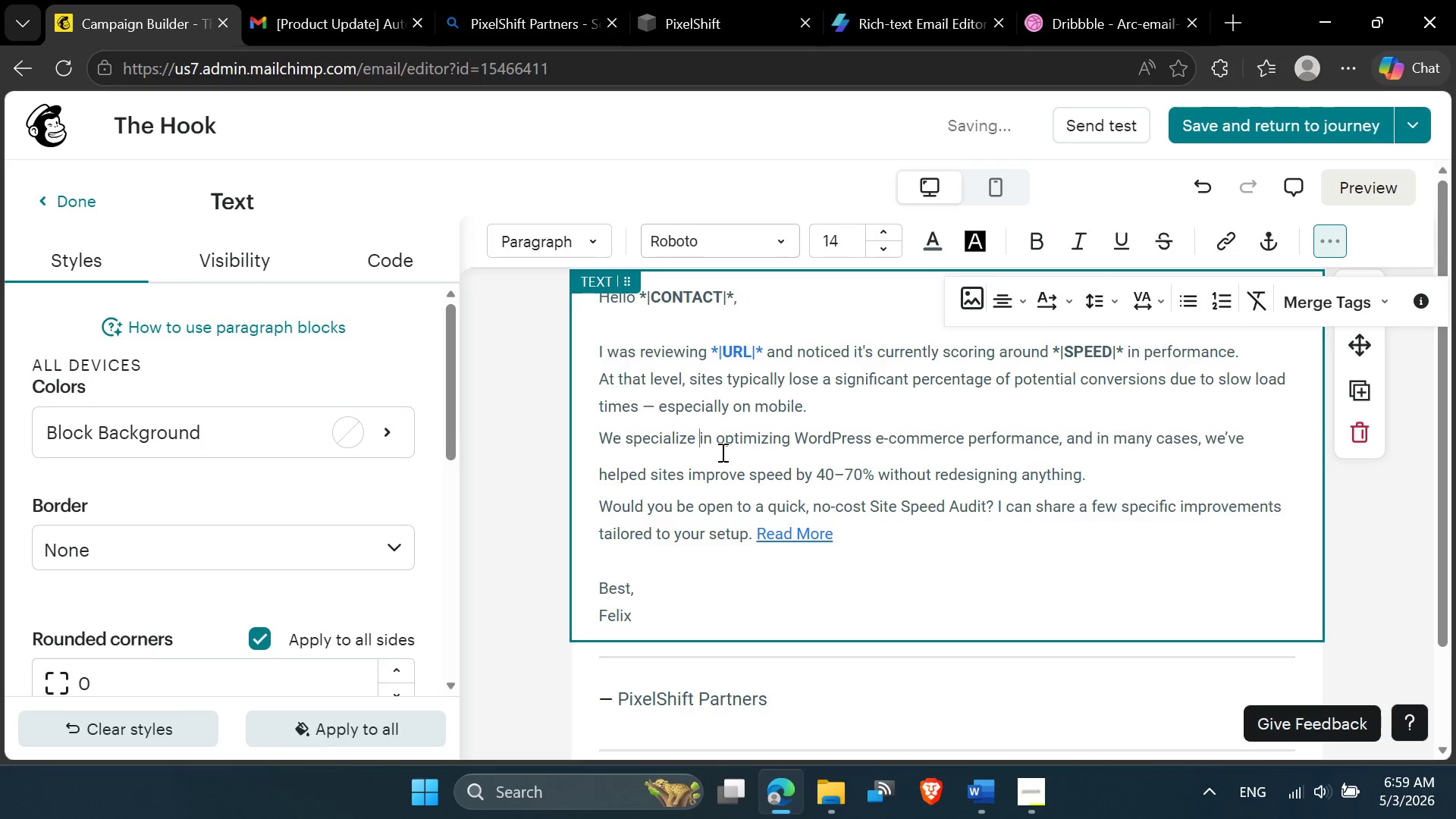 
hold_key(key=ControlLeft, duration=2.3)
 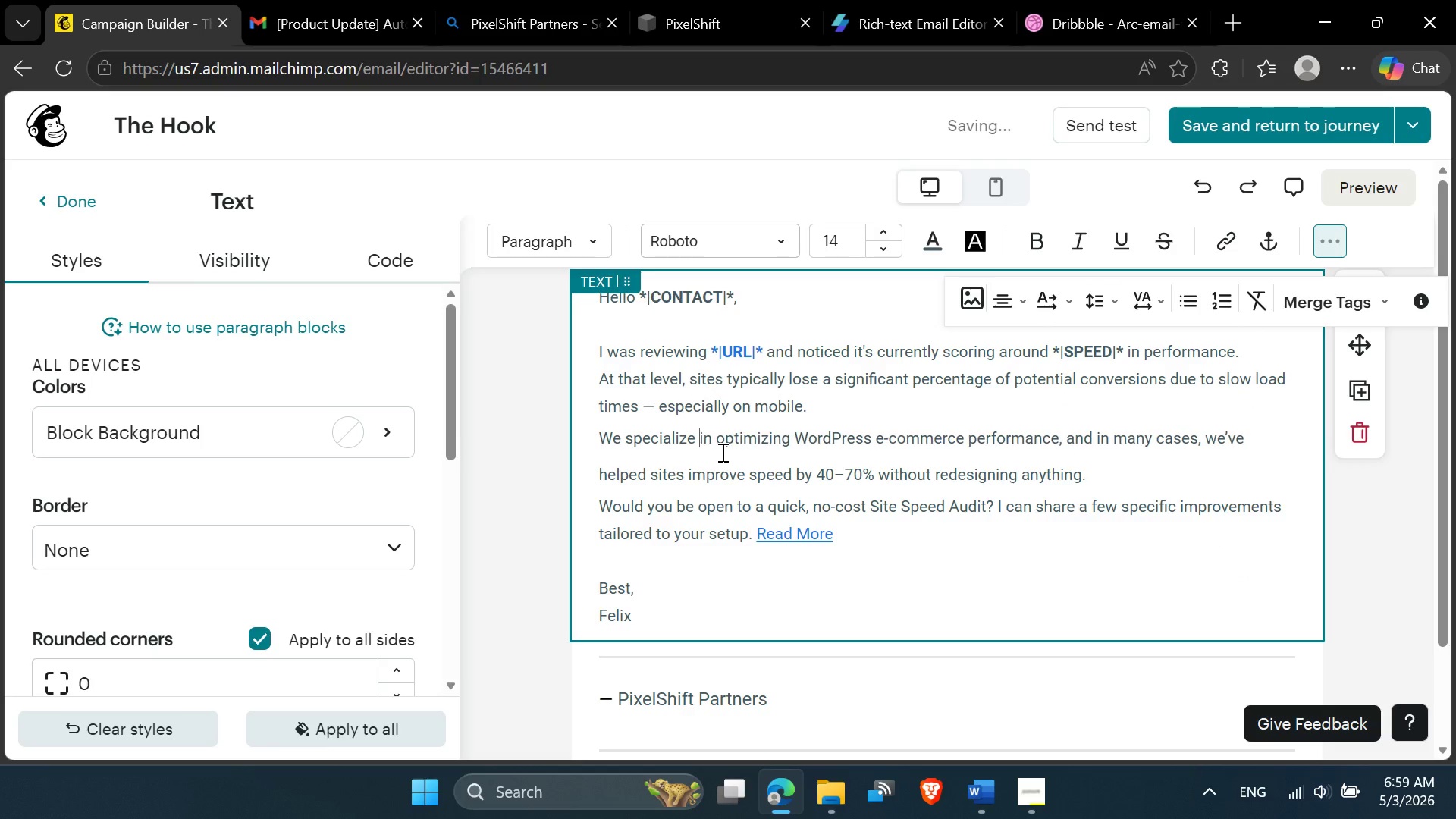 
key(Z)
 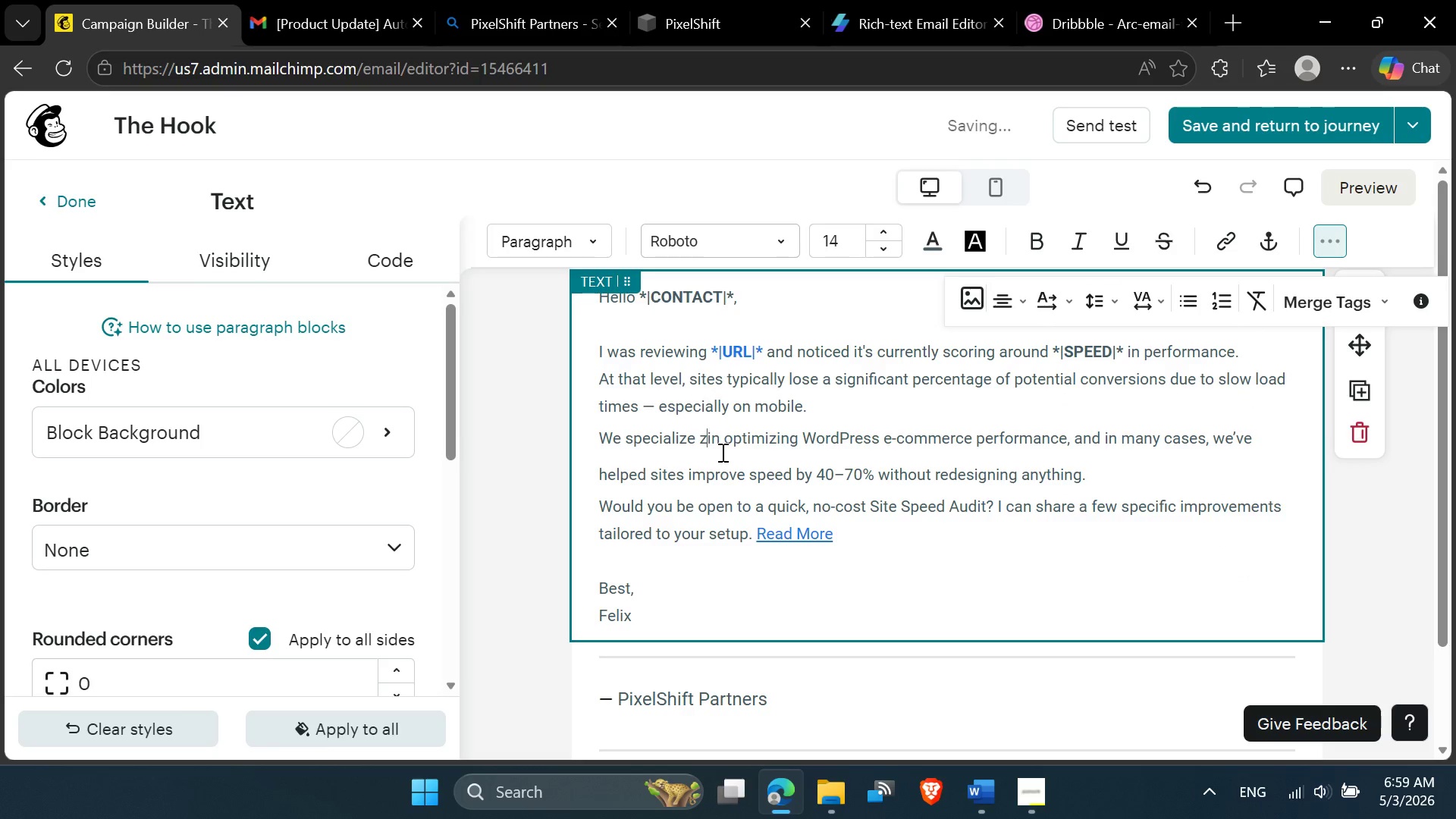 
key(Control+Z)
 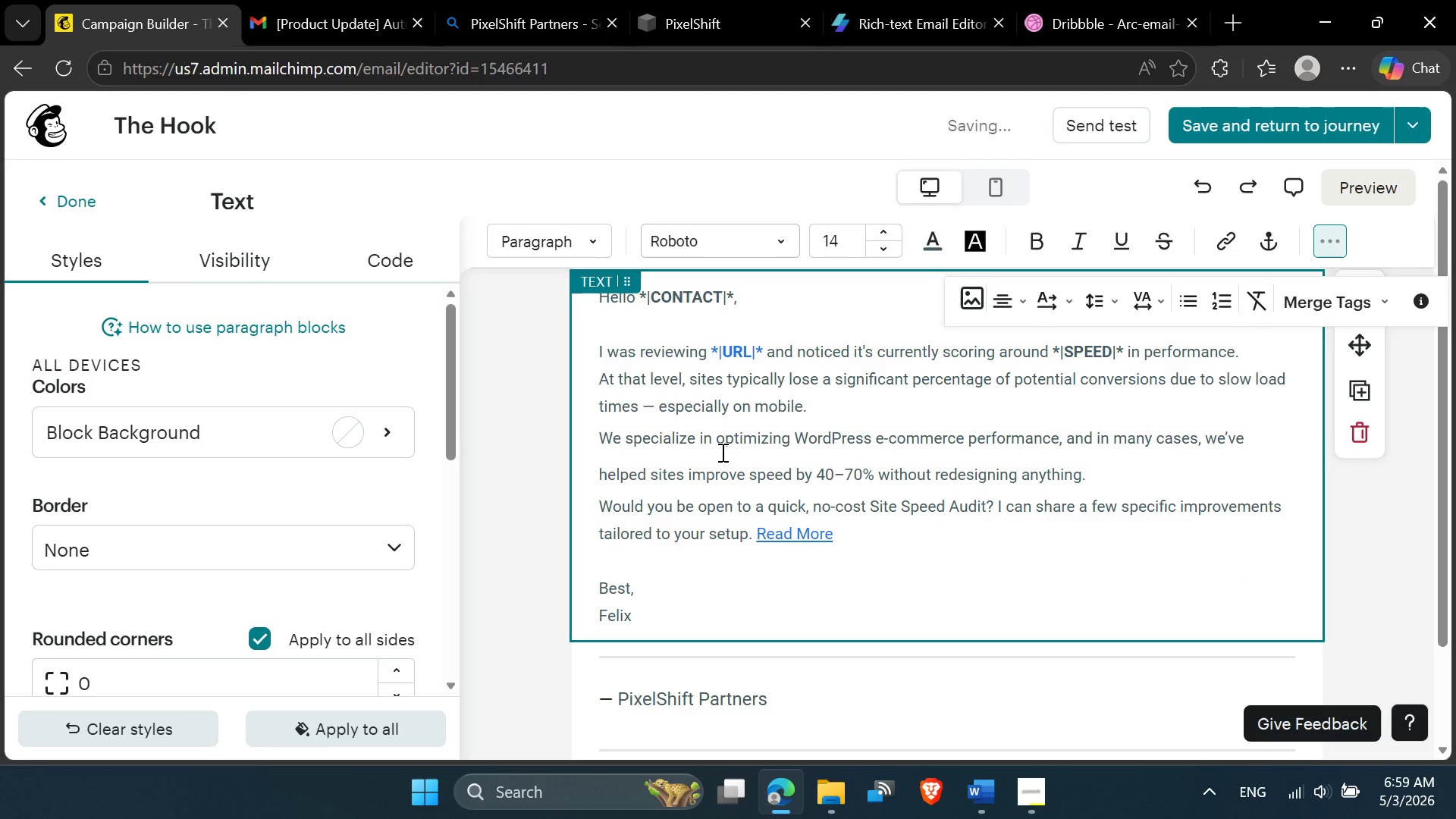 
key(Control+Z)
 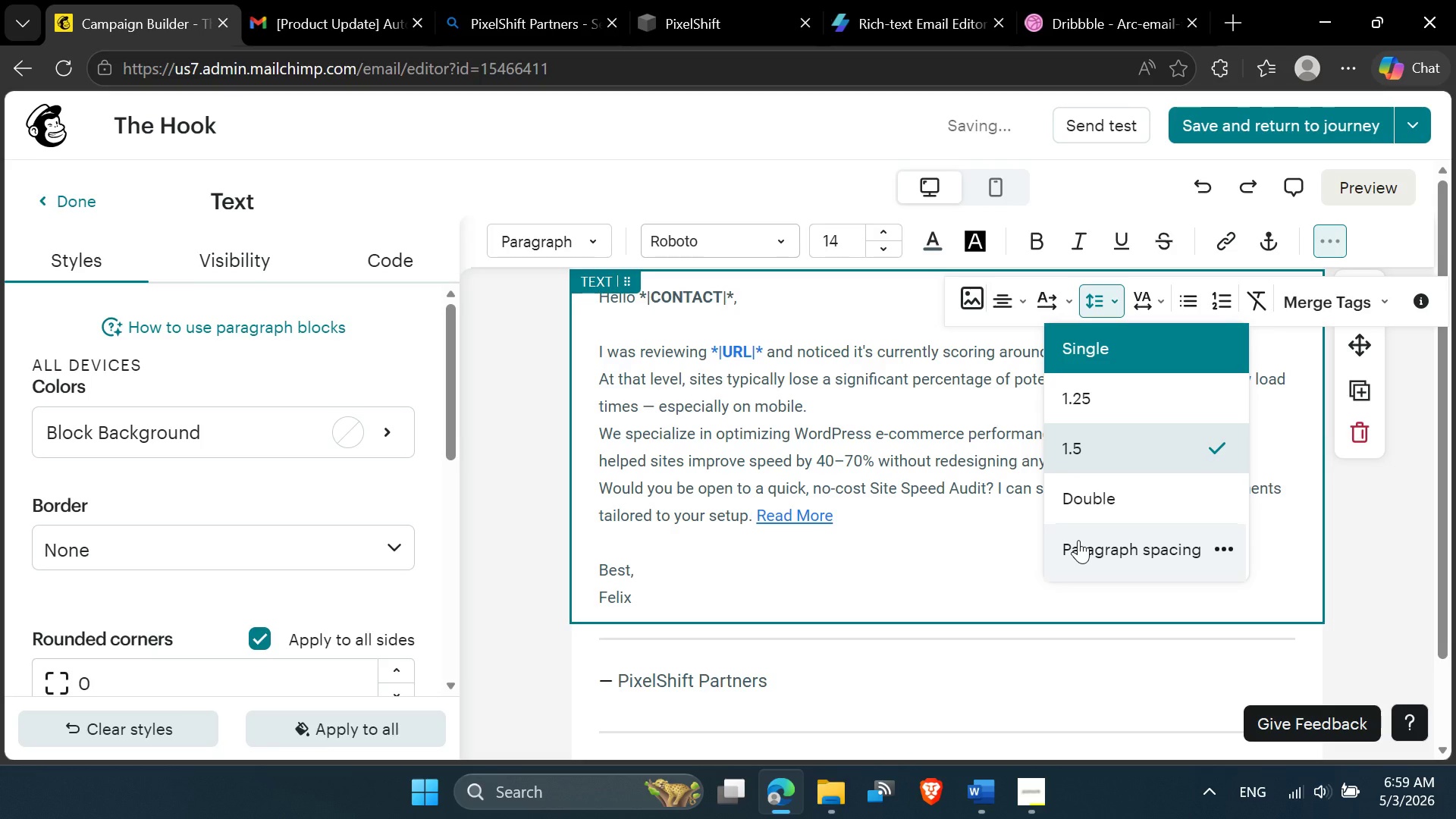 
wait(6.88)
 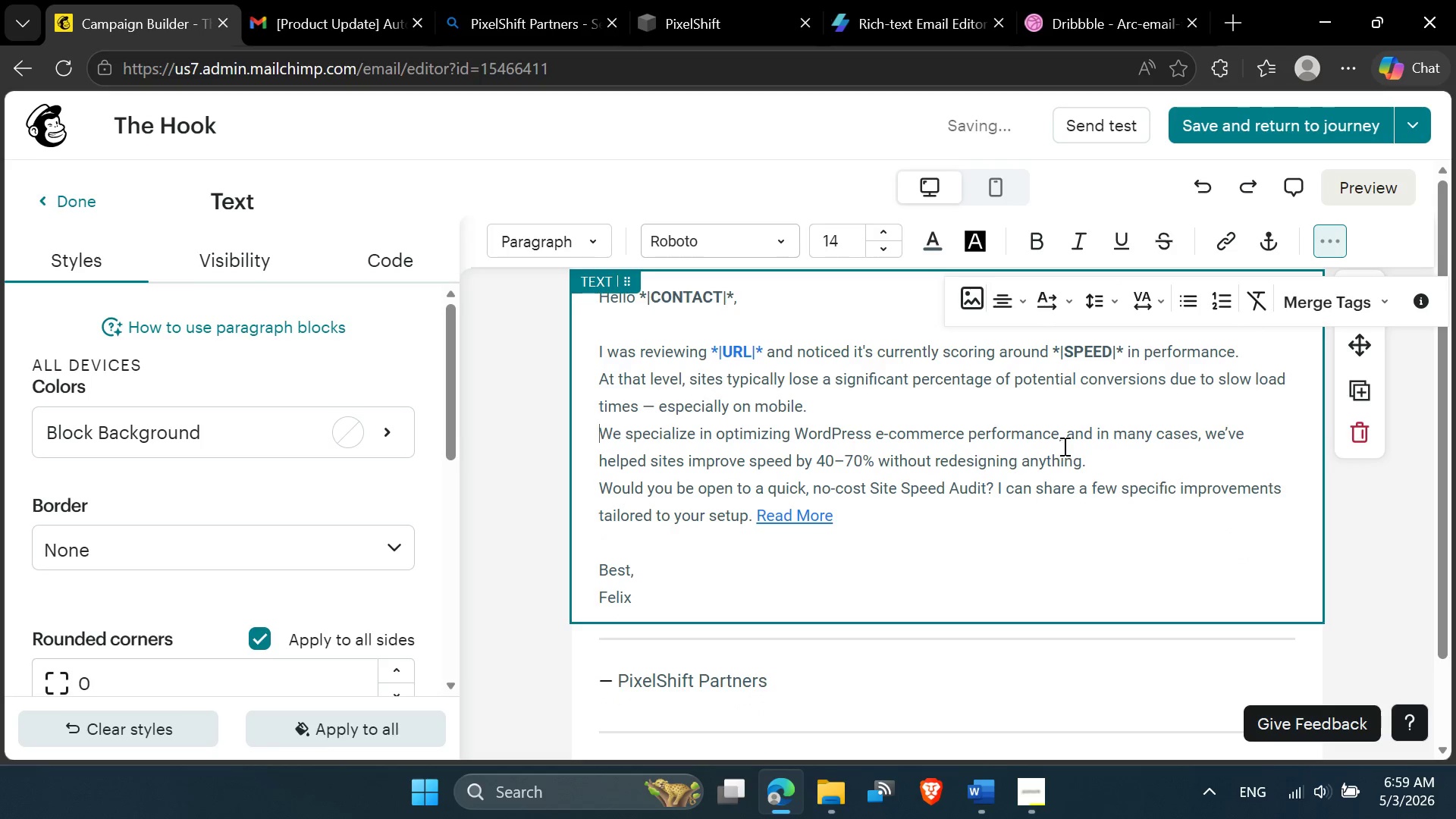 
left_click([1078, 540])
 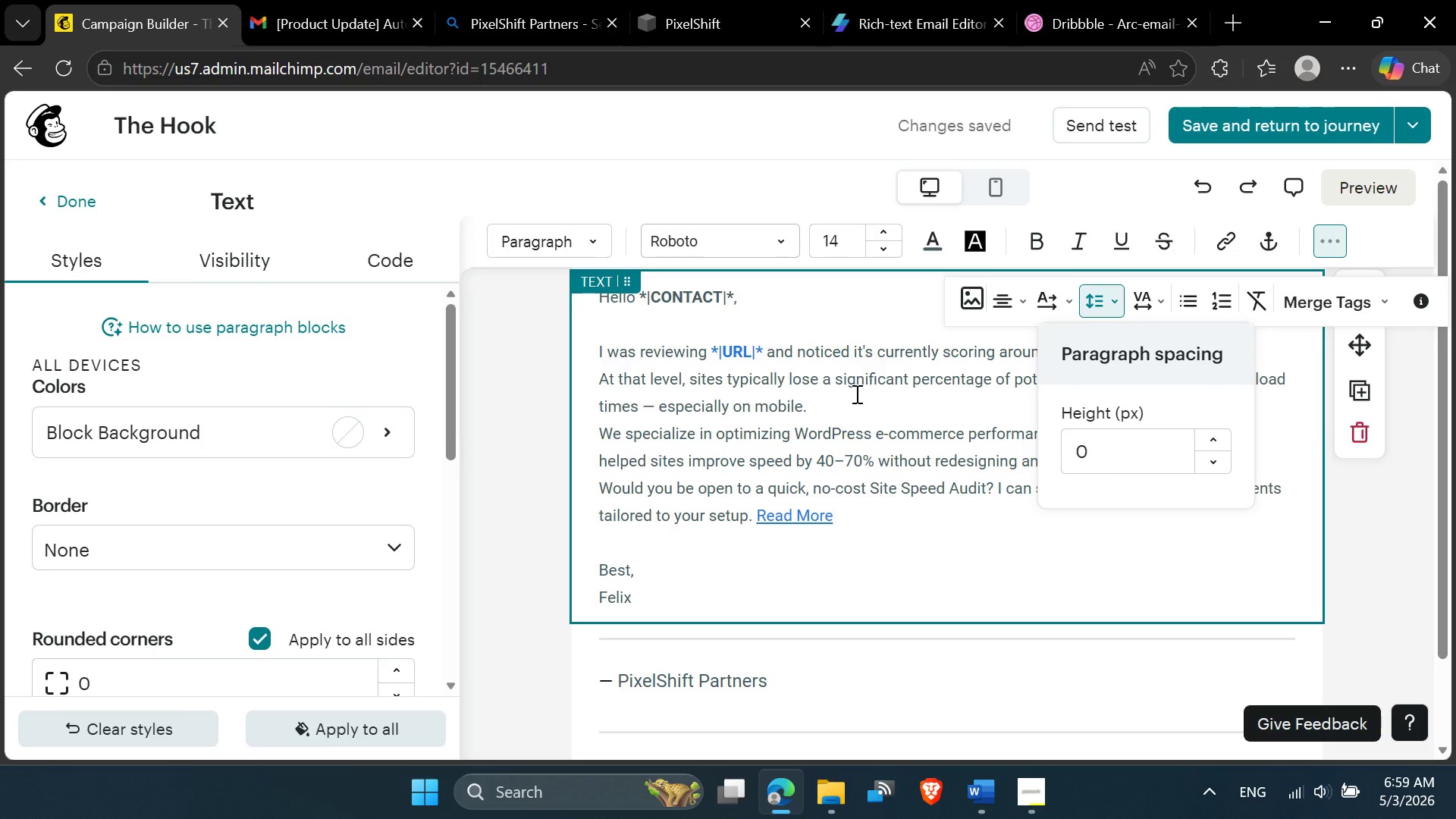 
left_click([855, 394])
 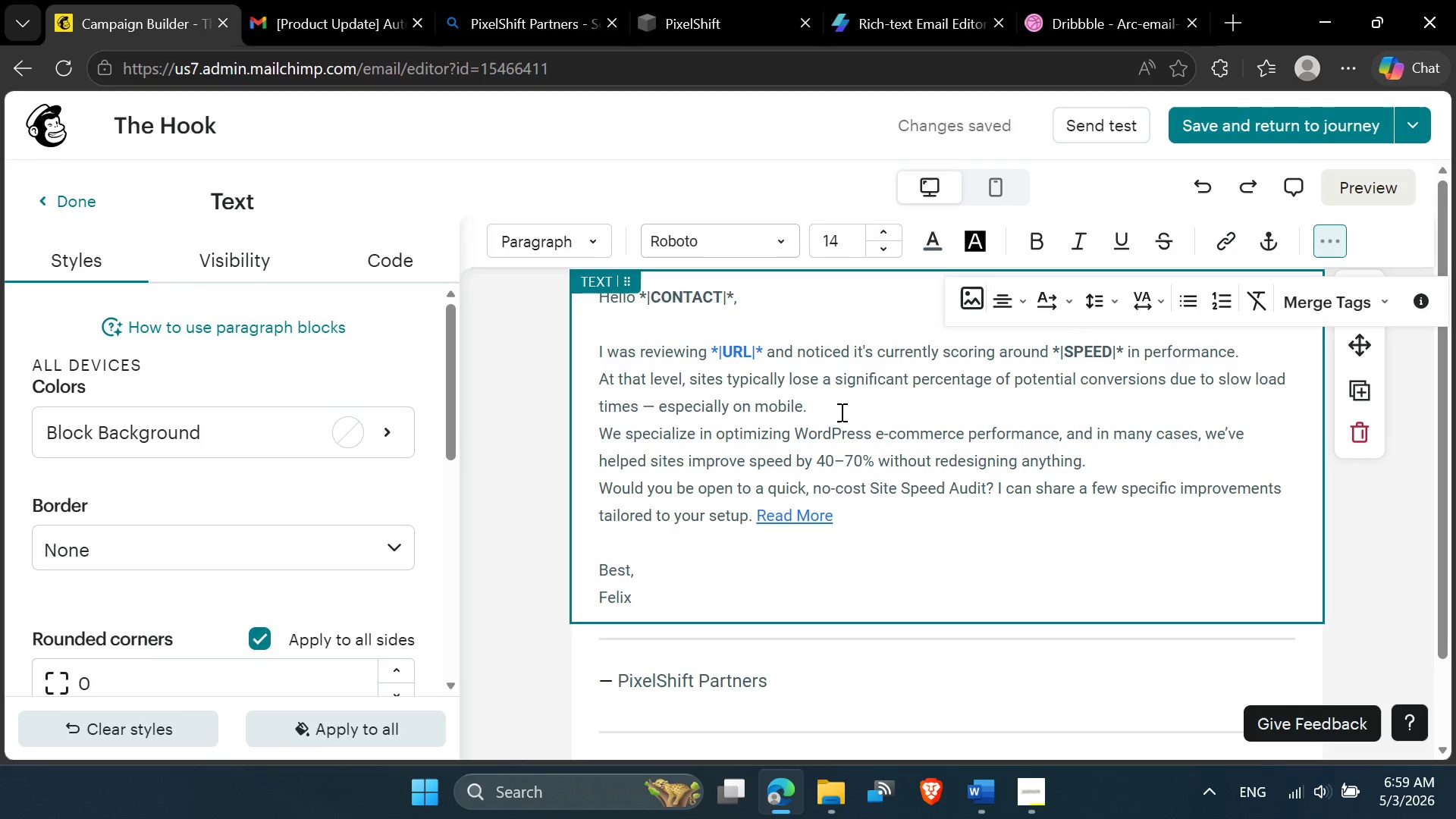 
left_click([1250, 352])
 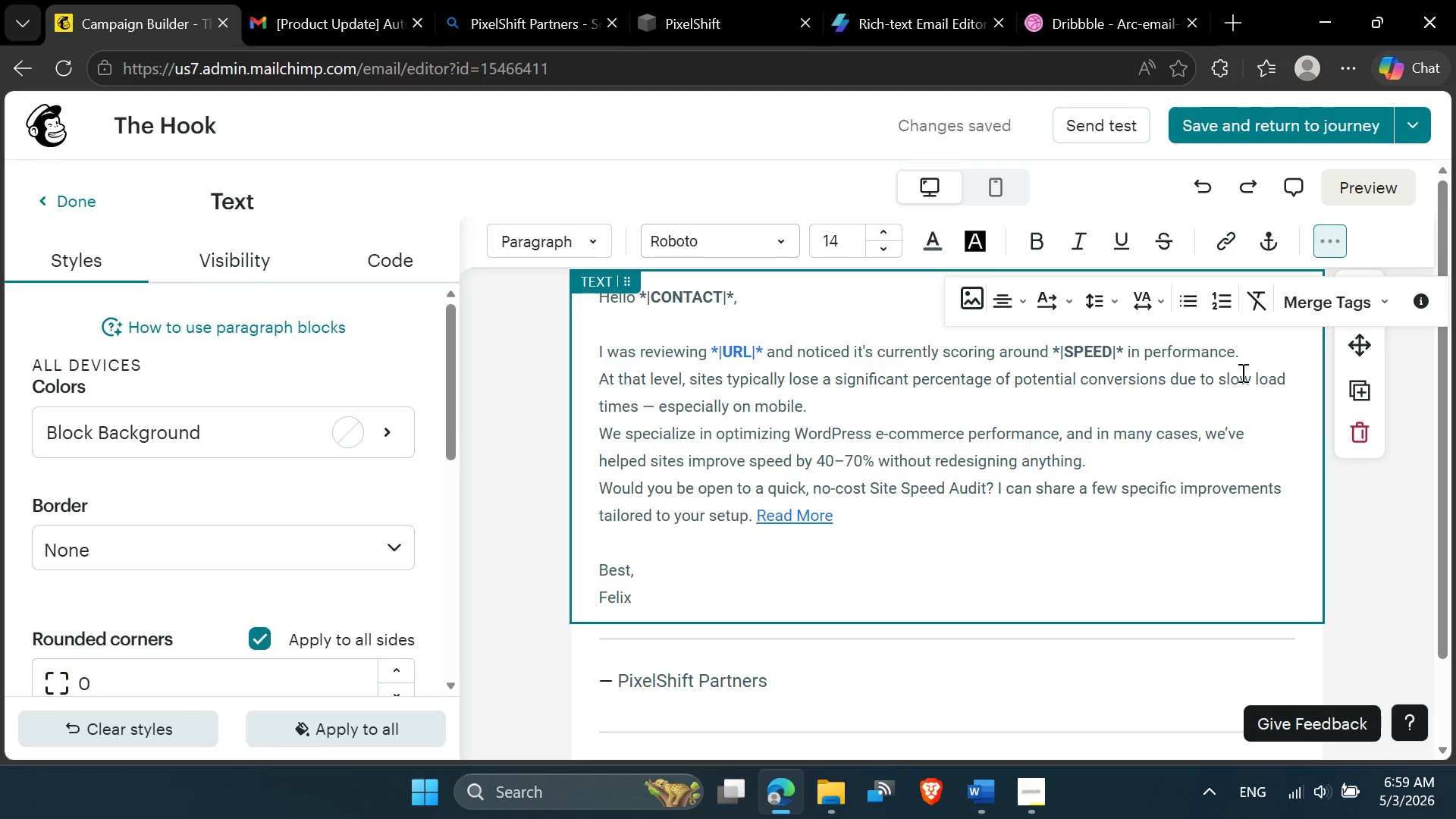 
key(Enter)
 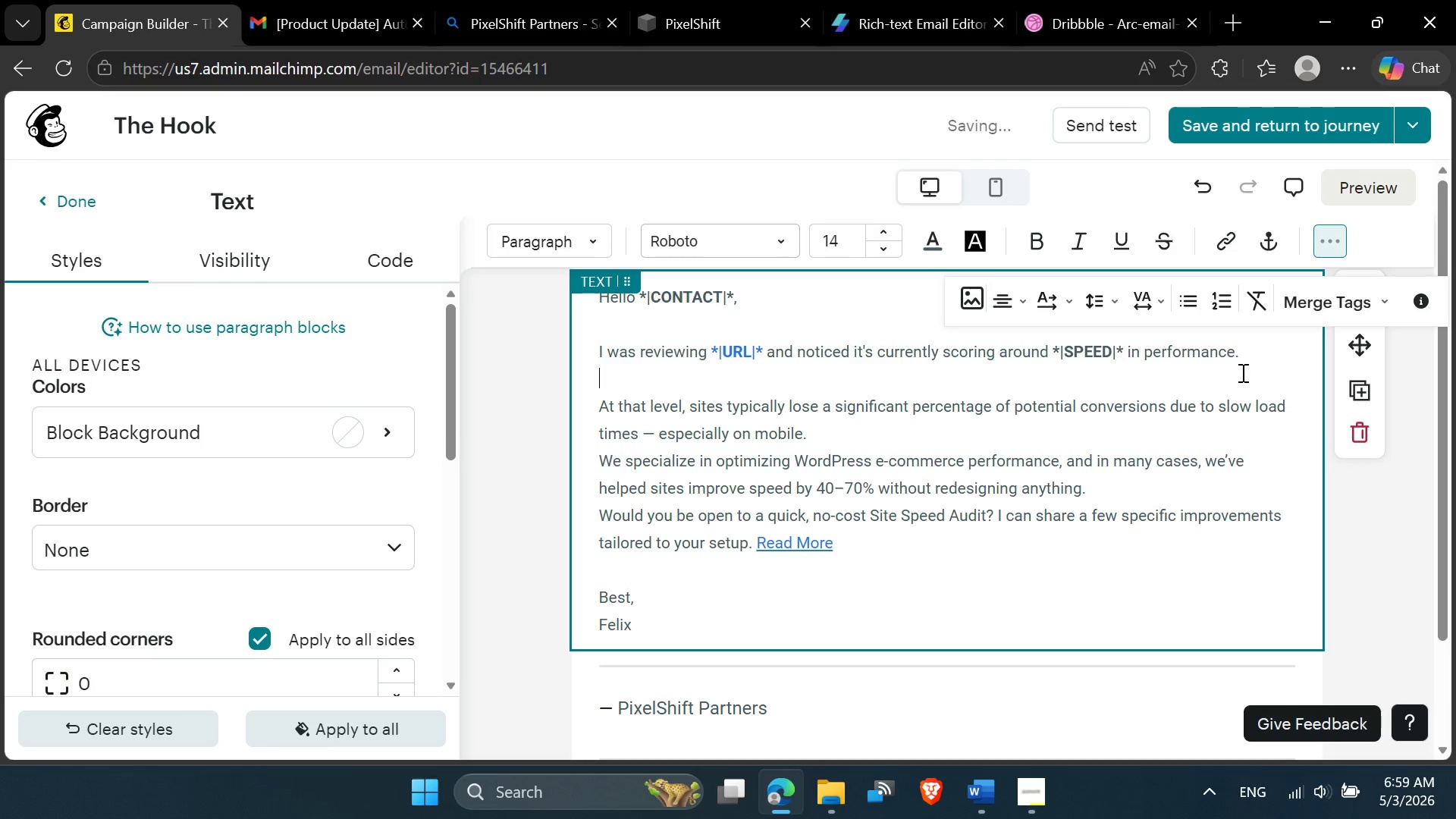 
type(ff)
key(Backspace)
key(Backspace)
key(Backspace)
 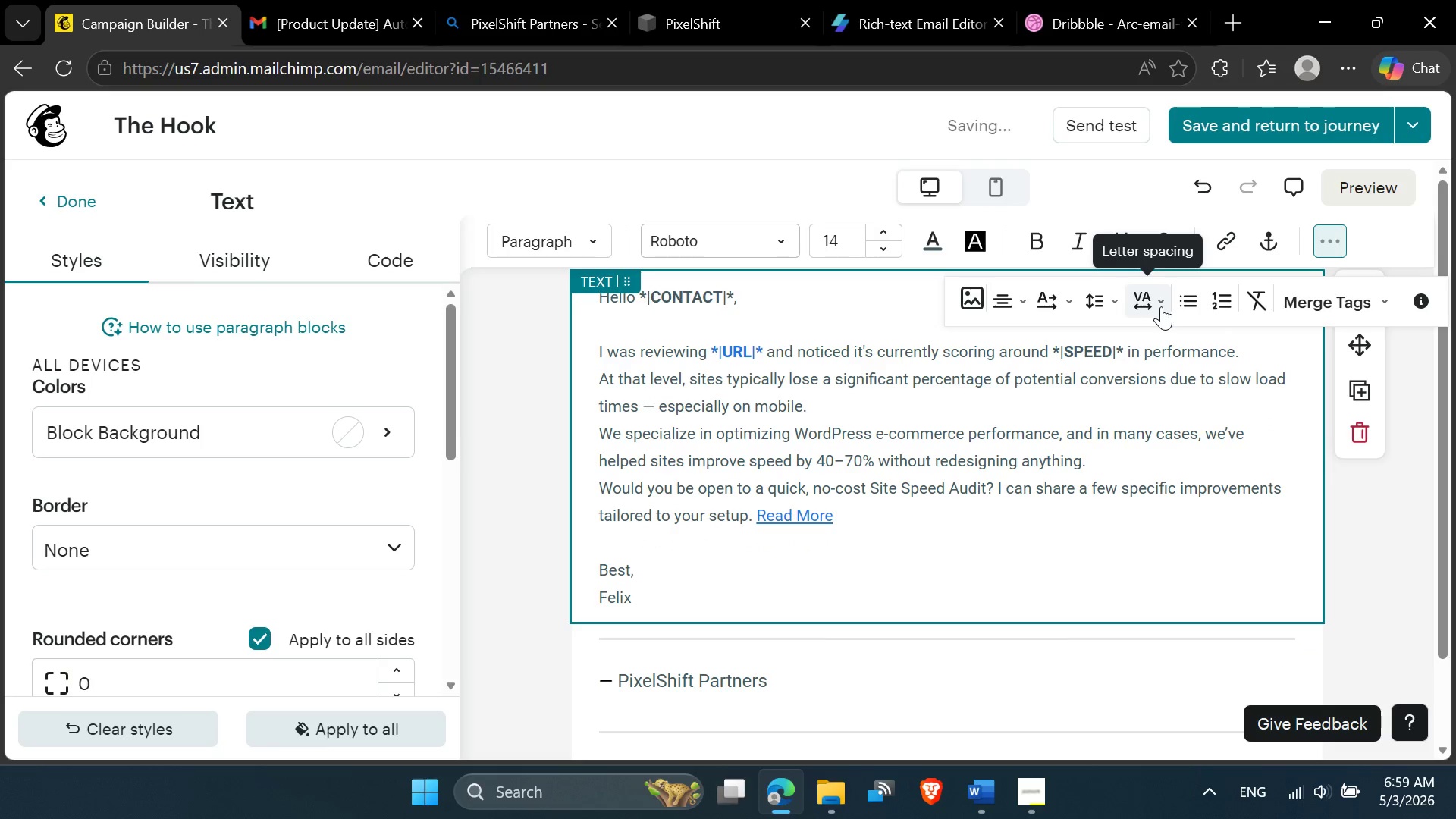 
wait(5.19)
 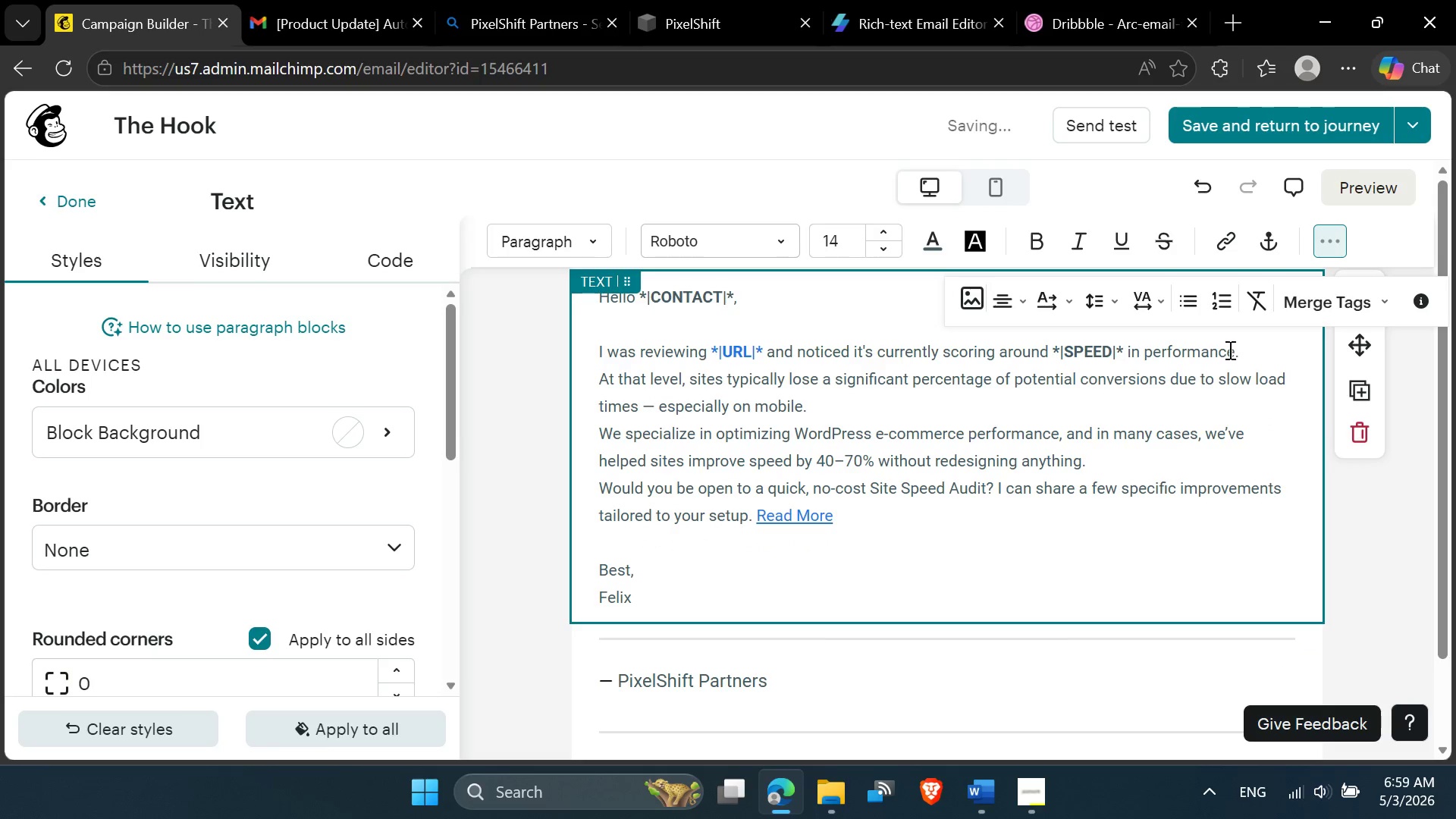 
left_click([1112, 309])
 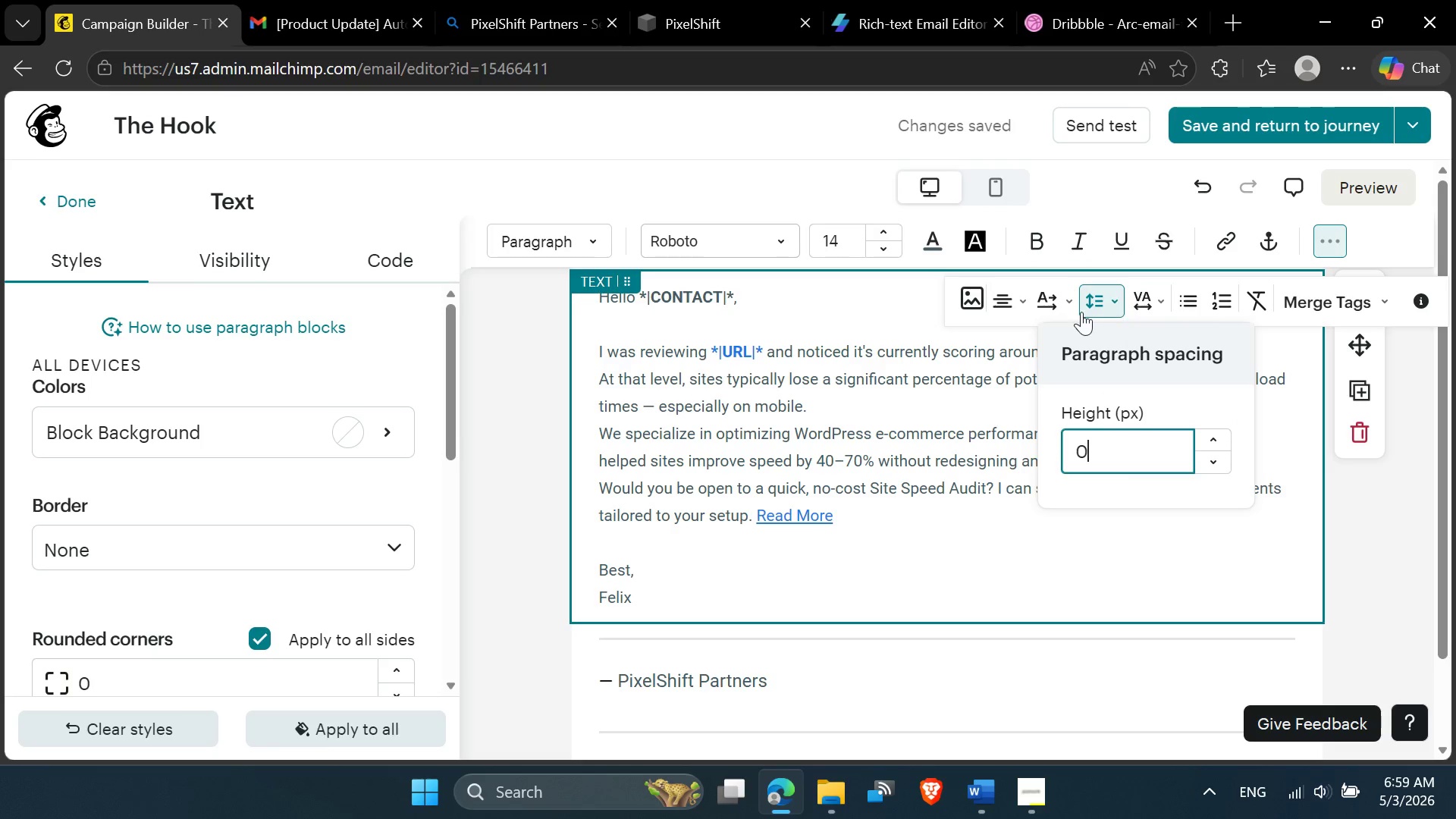 
wait(6.06)
 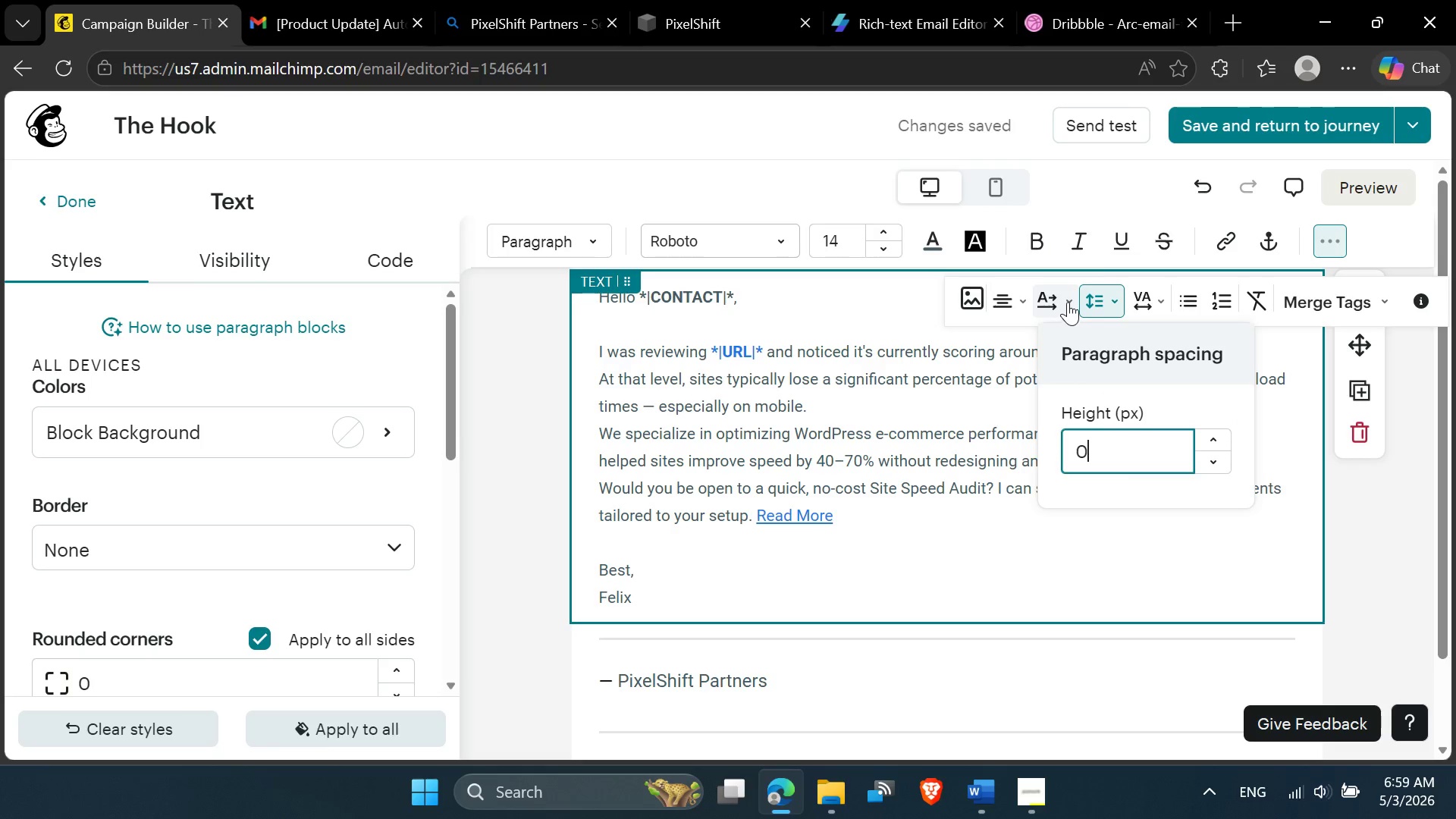 
left_click([1065, 302])
 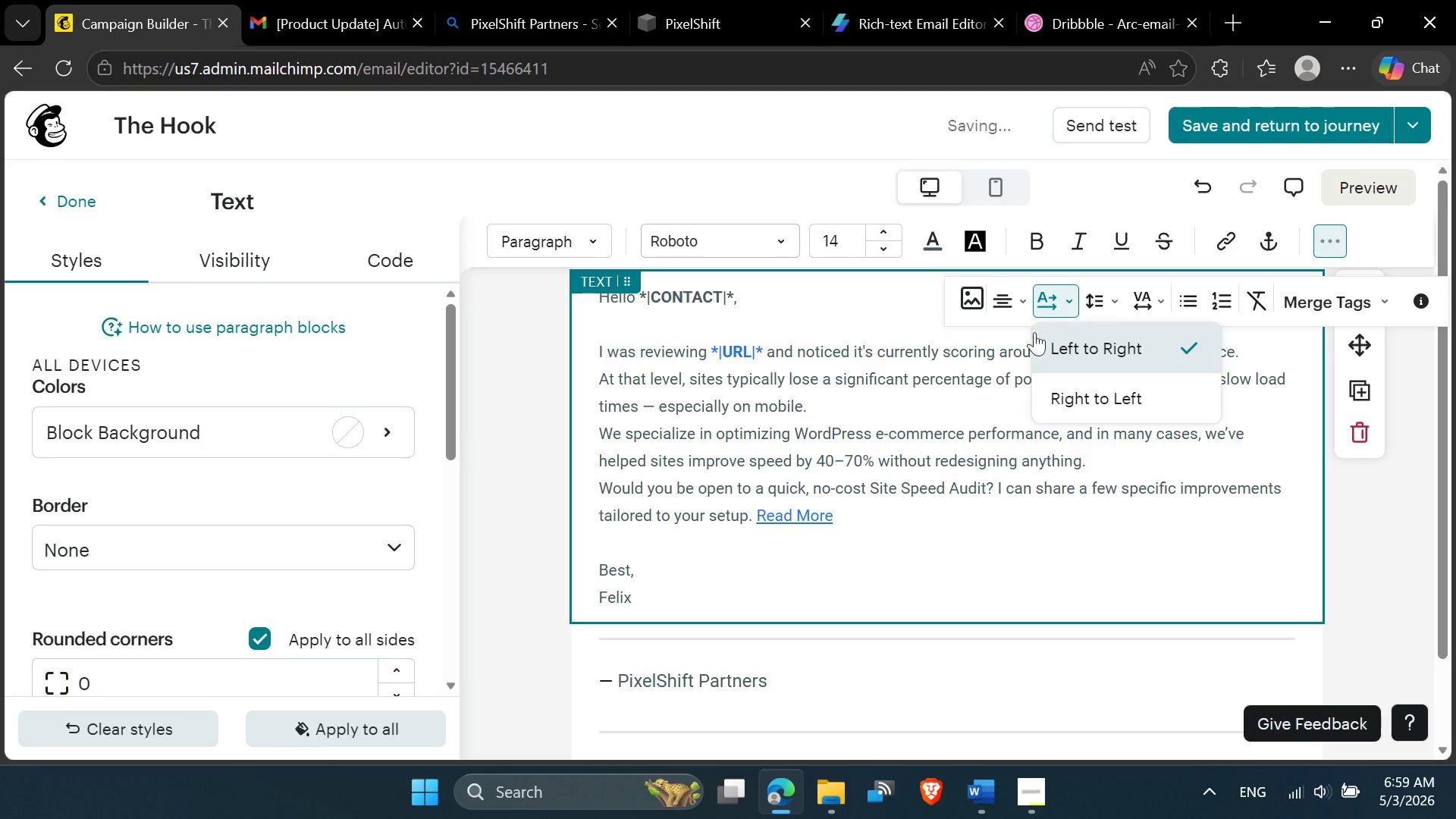 
left_click([883, 438])
 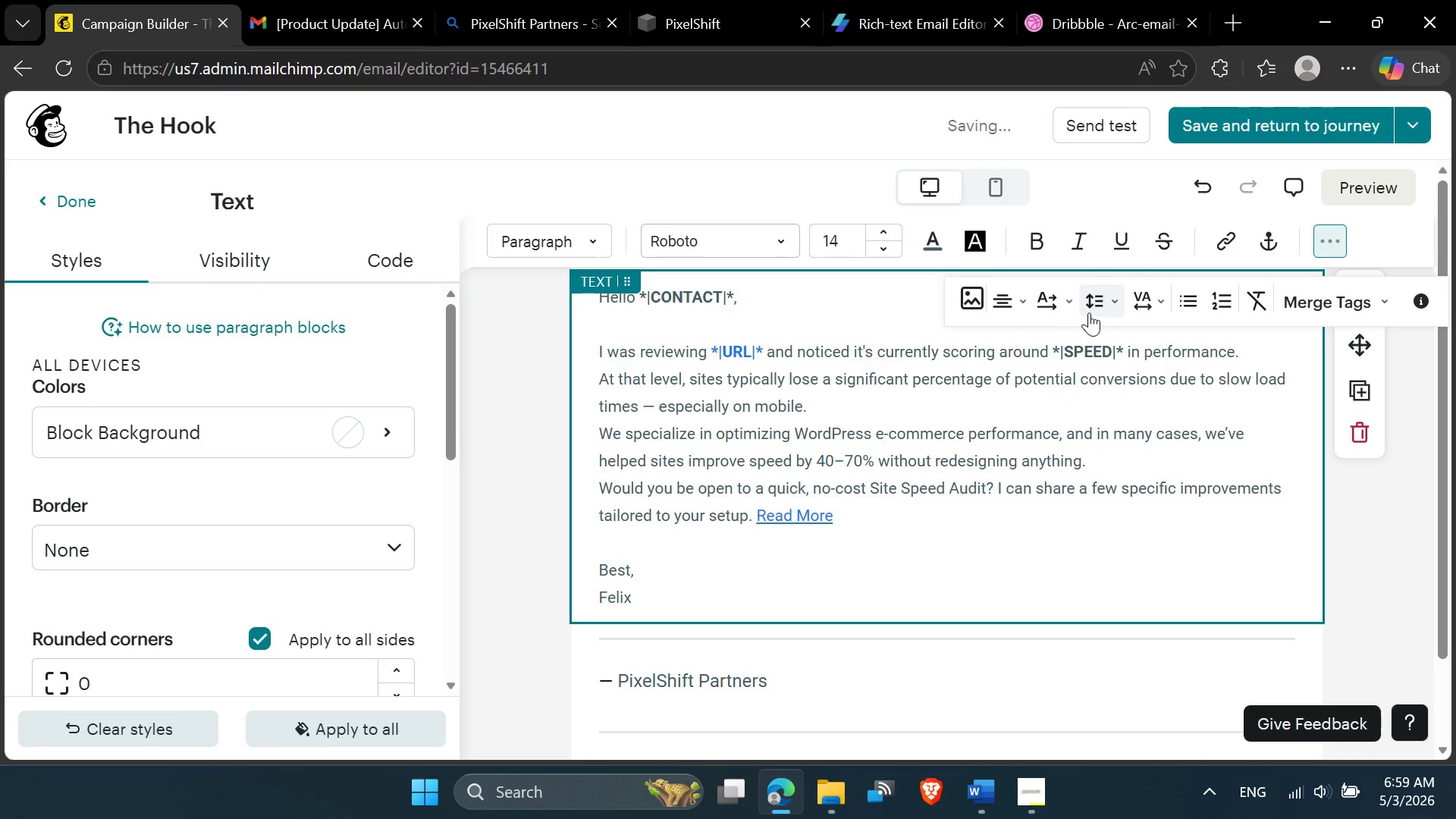 
left_click([1117, 312])
 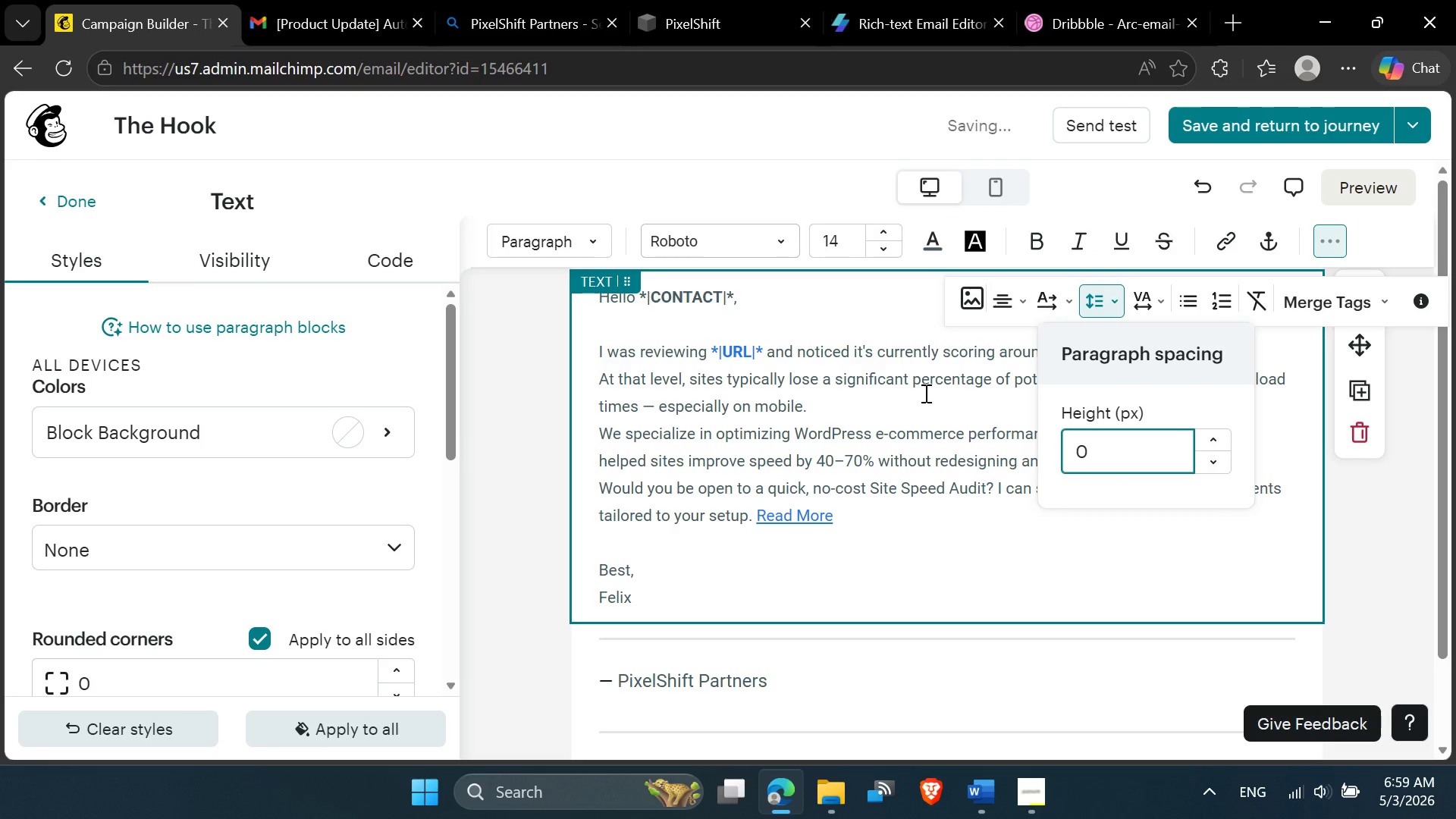 
key(Backspace)
 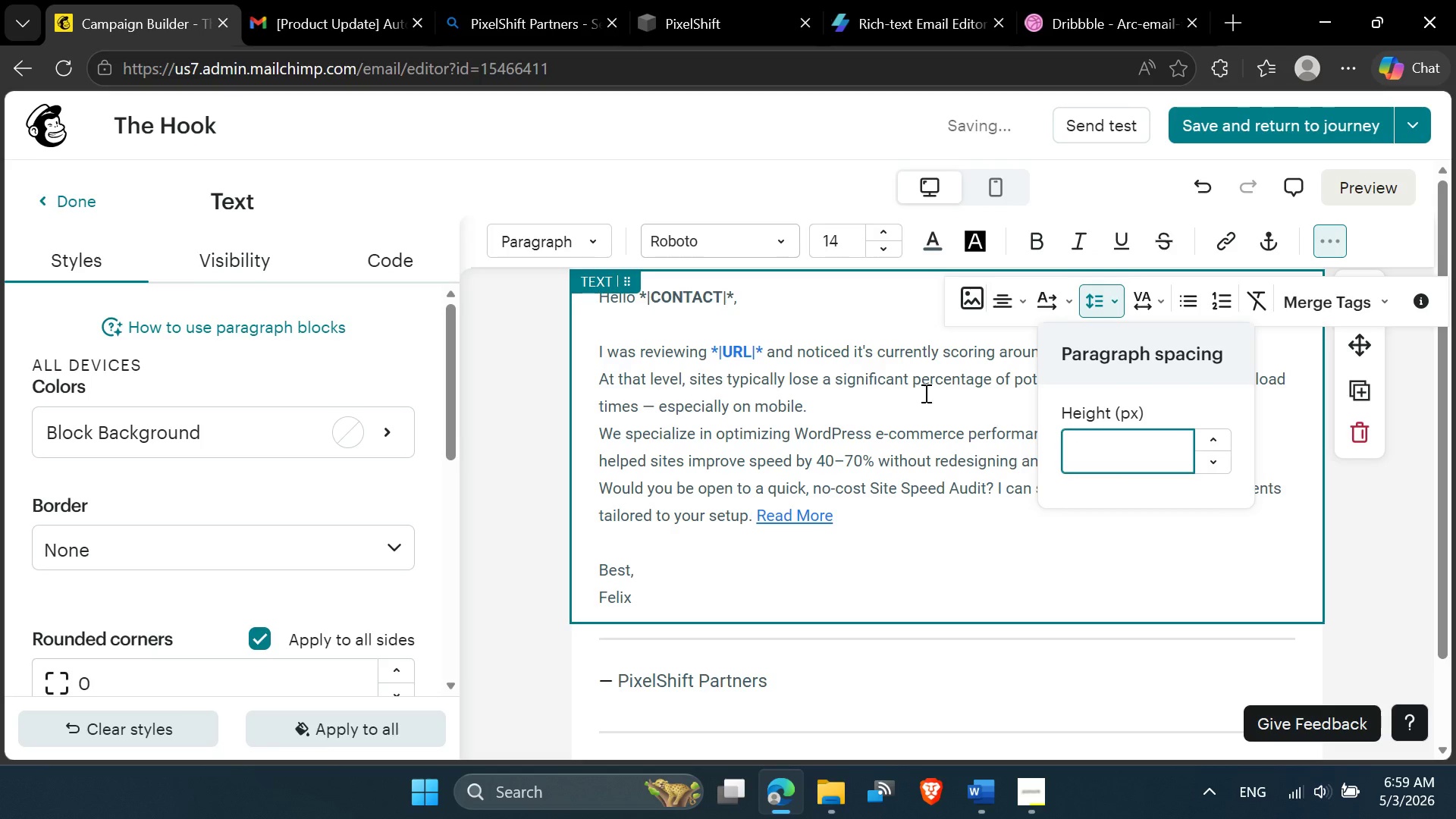 
key(Backspace)
 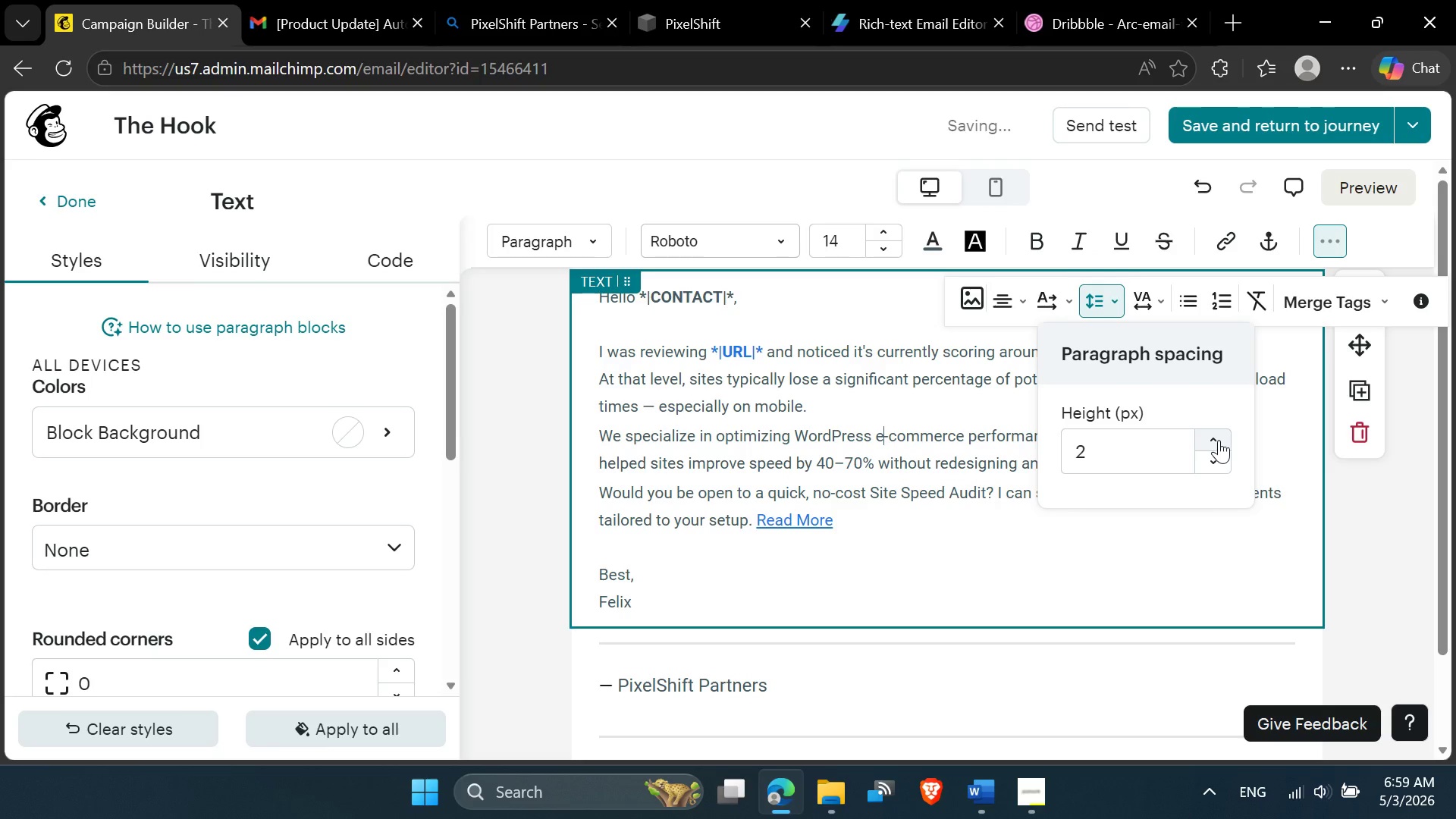 
left_click([1219, 440])
 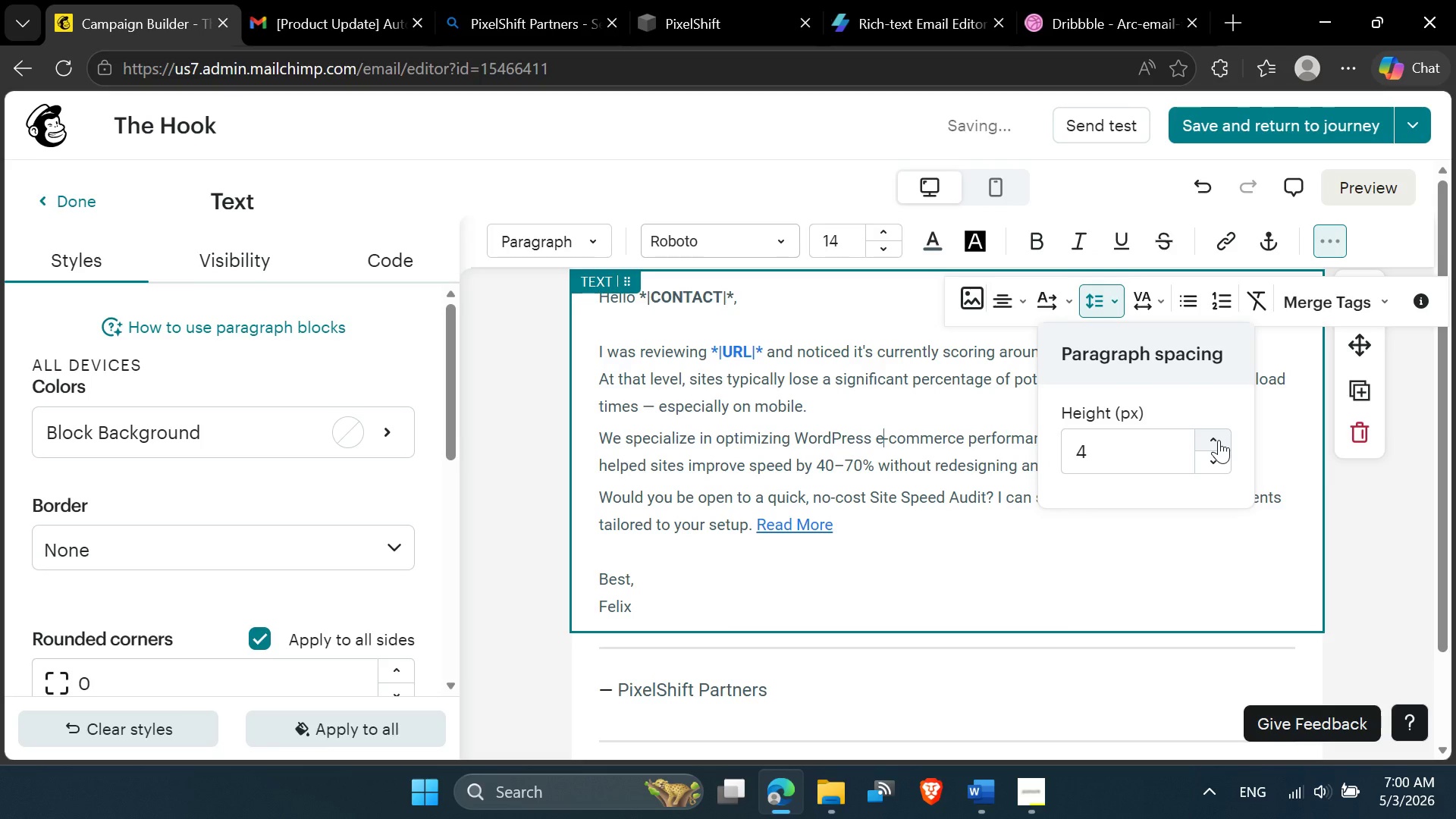 
double_click([1219, 440])
 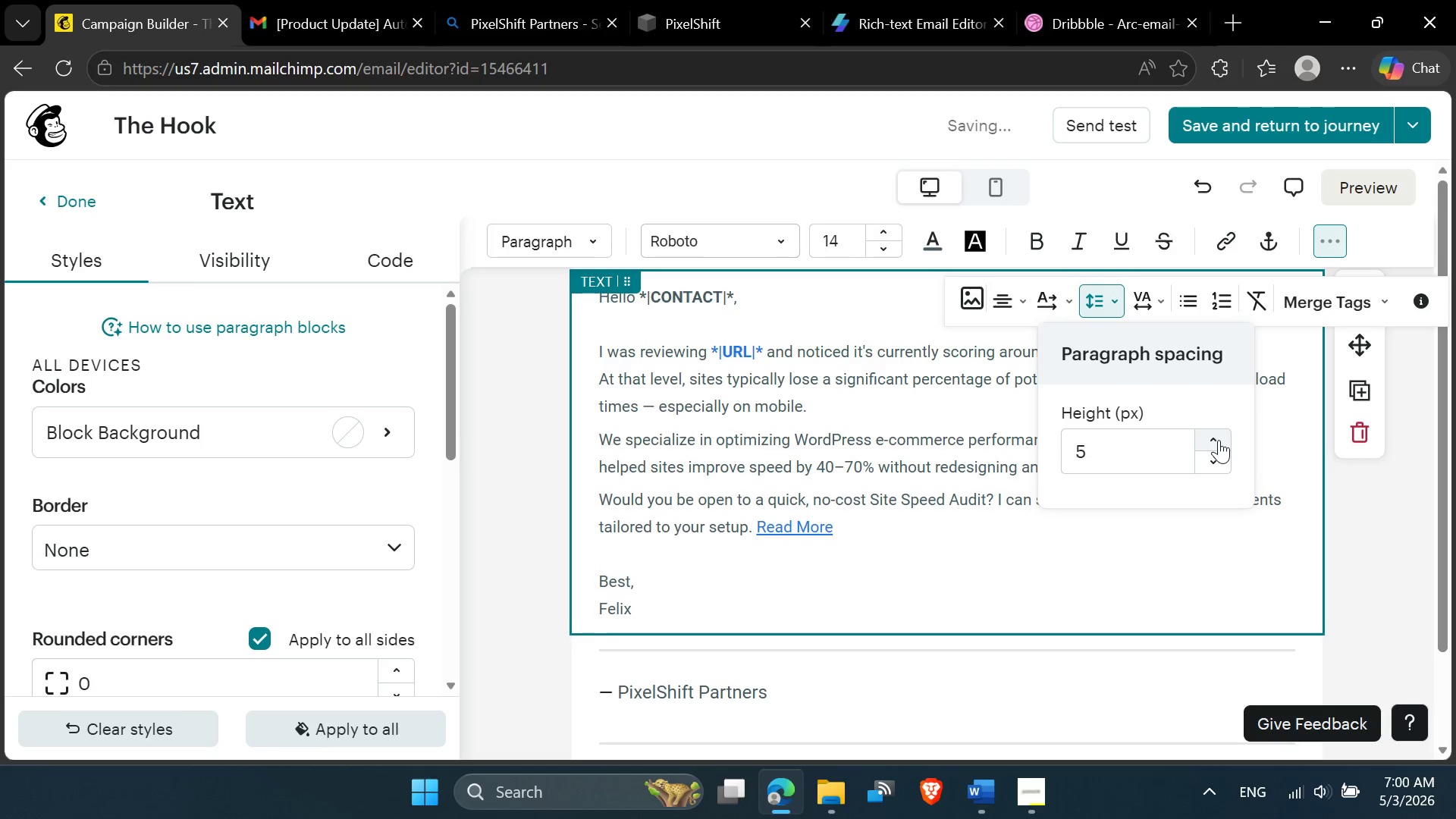 
triple_click([1219, 440])
 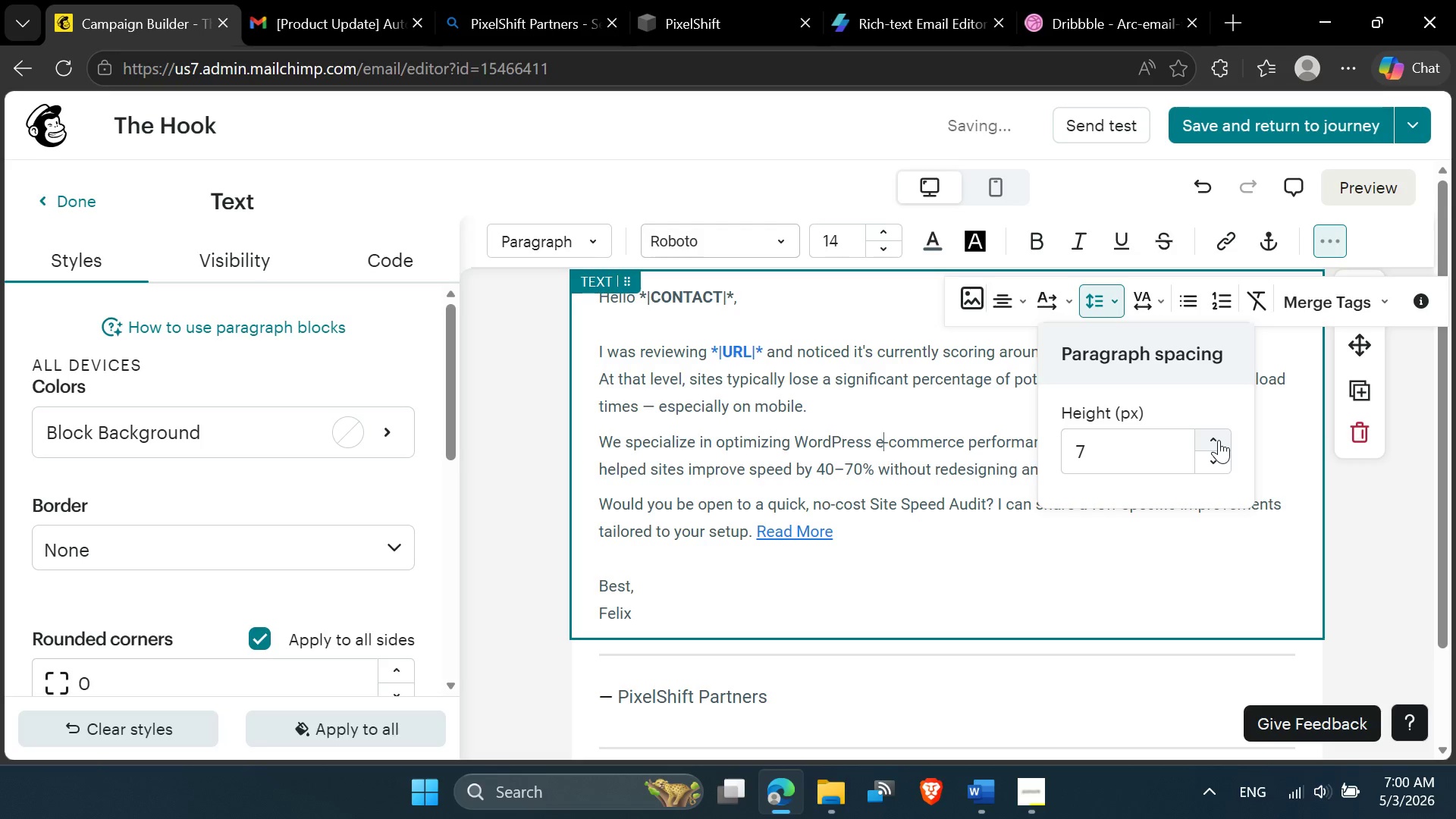 
left_click([1219, 440])
 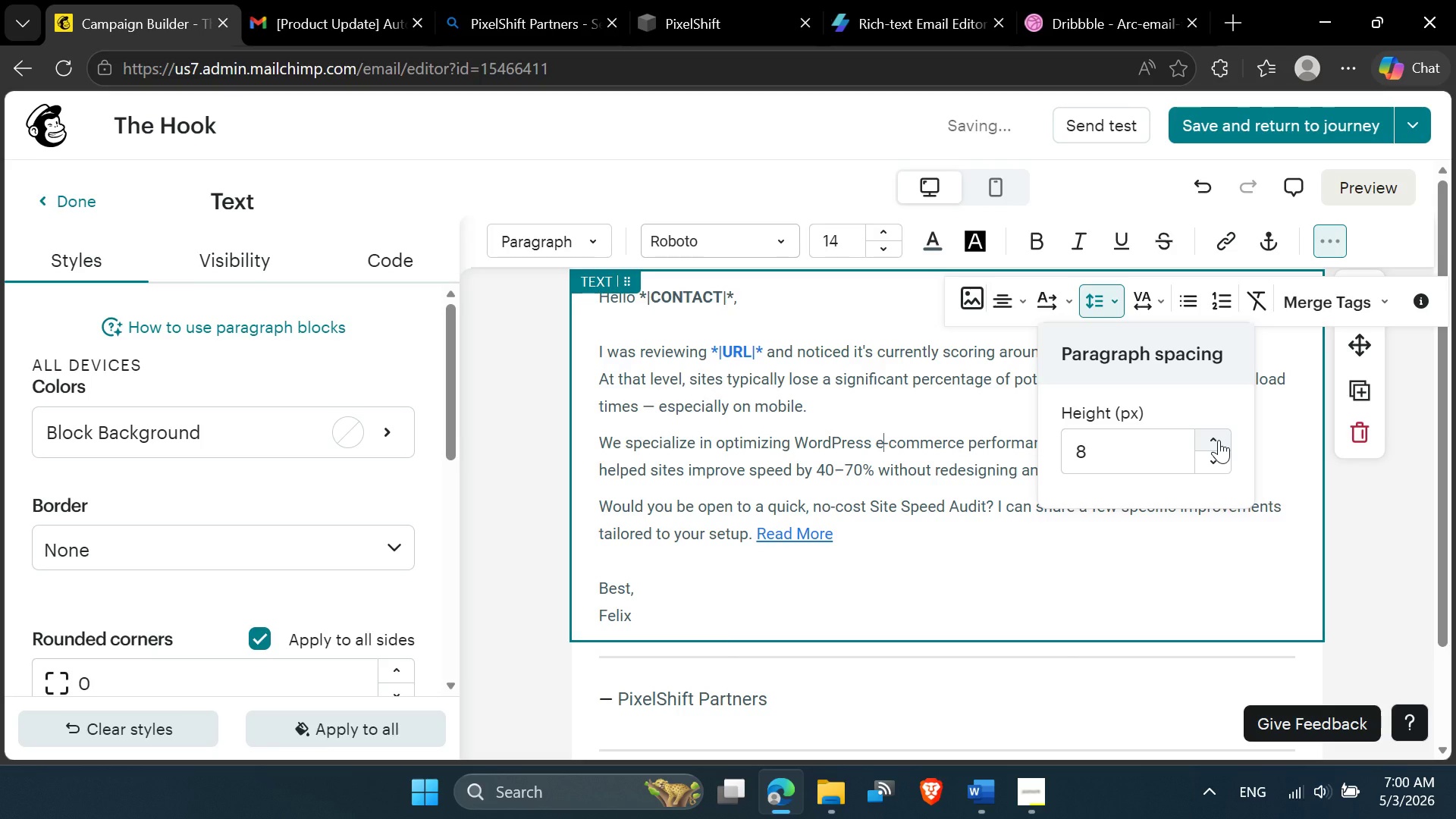 
wait(5.3)
 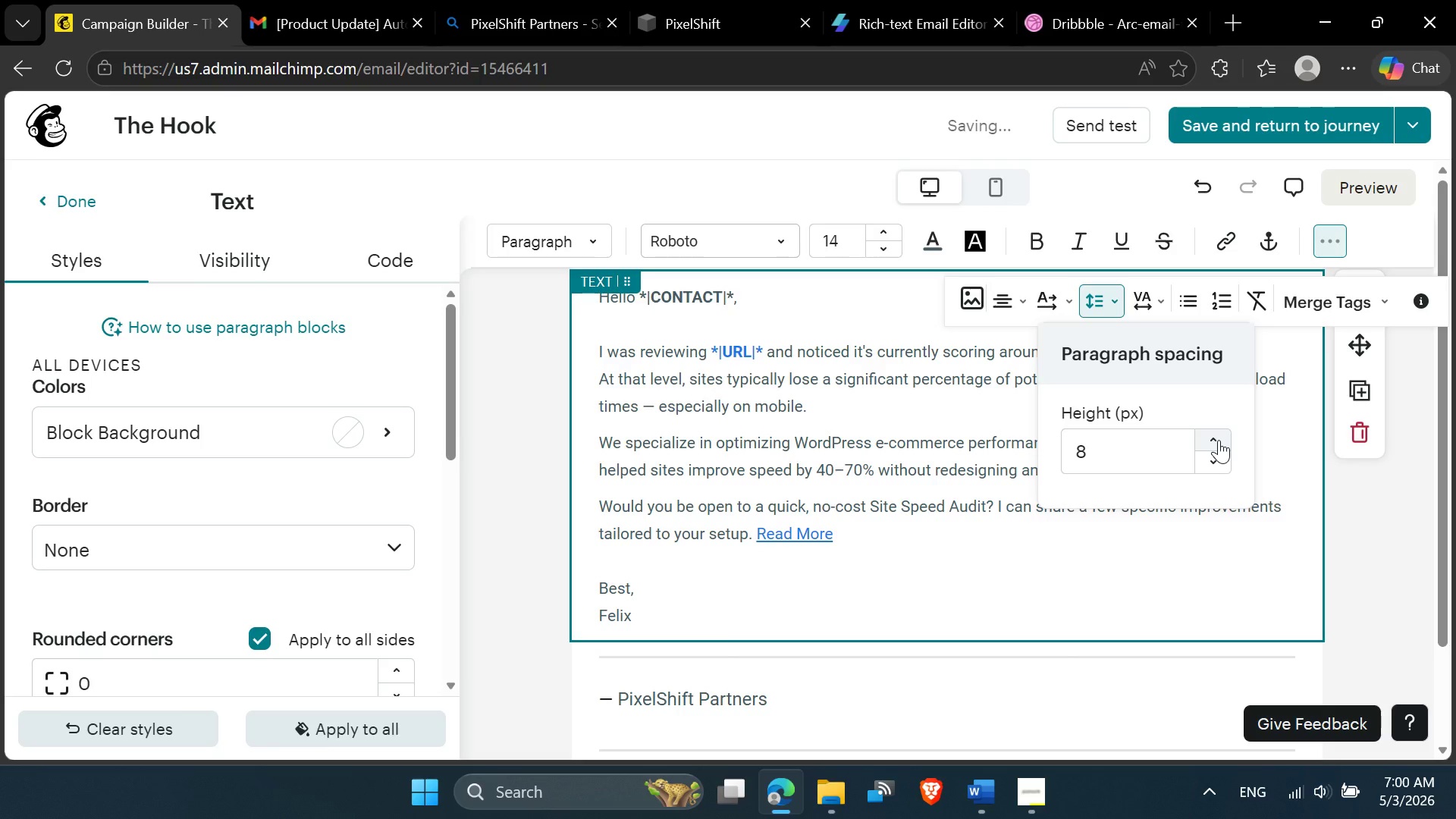 
left_click([1219, 440])
 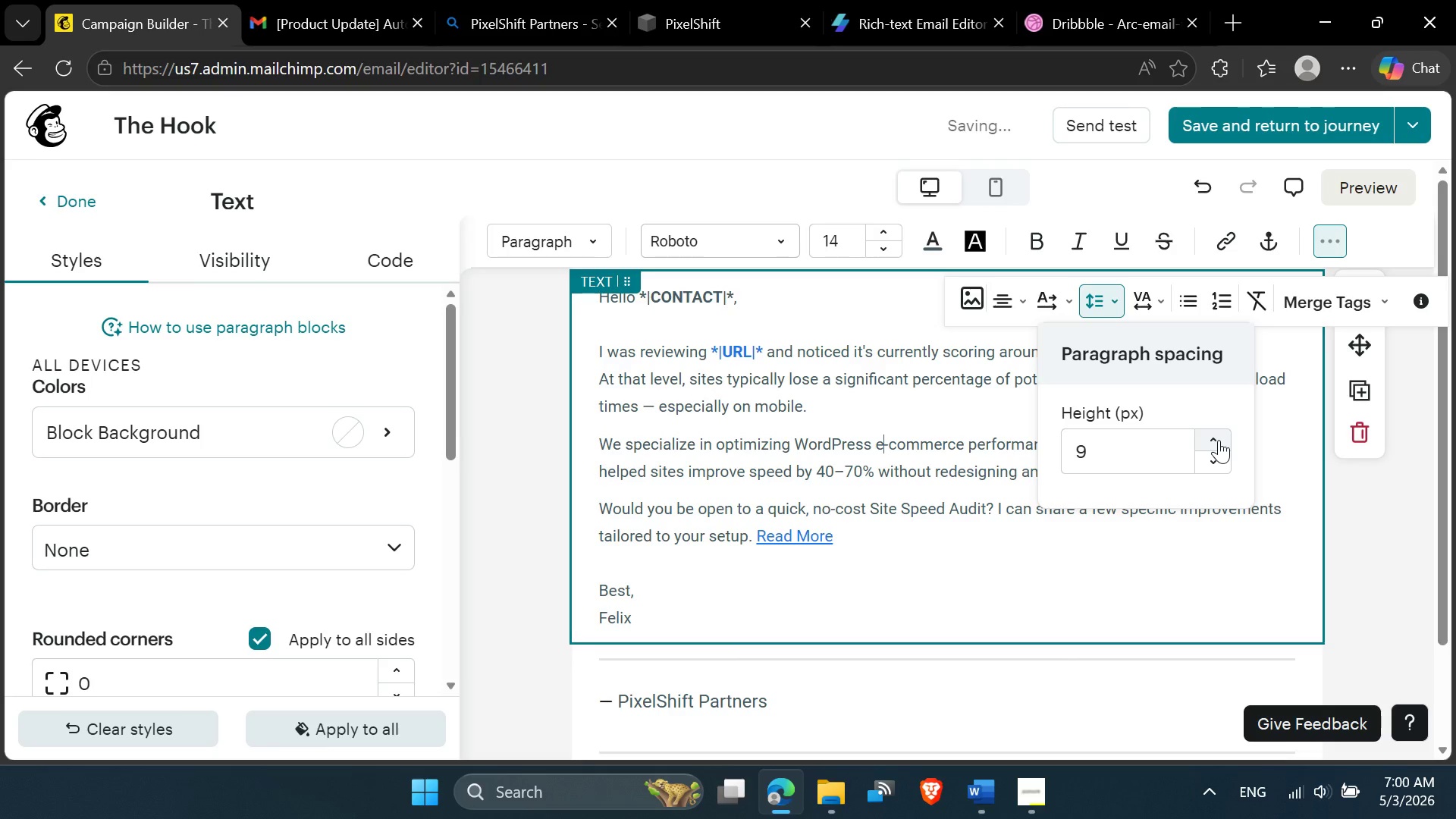 
left_click([1219, 440])
 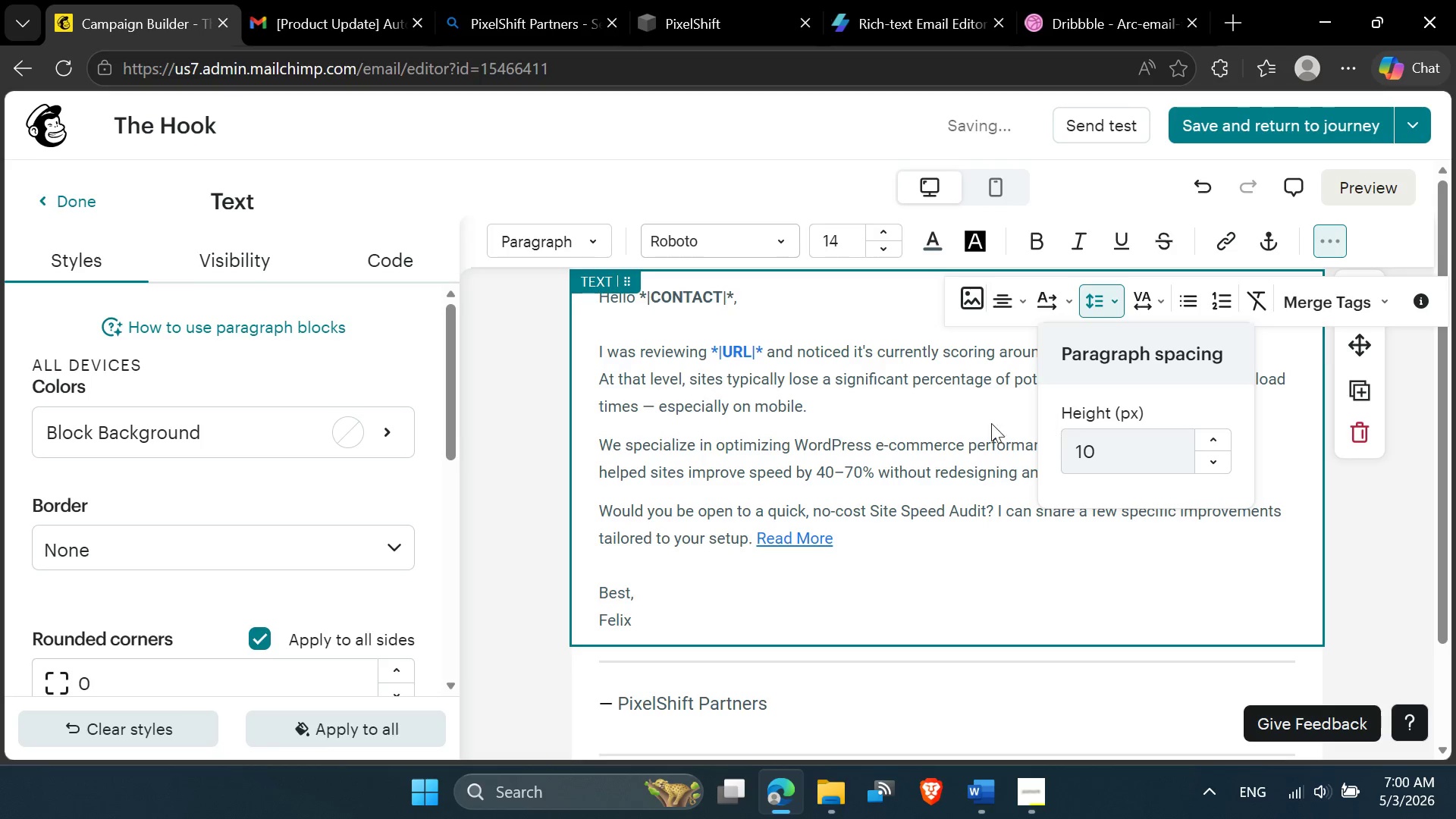 
left_click([872, 425])
 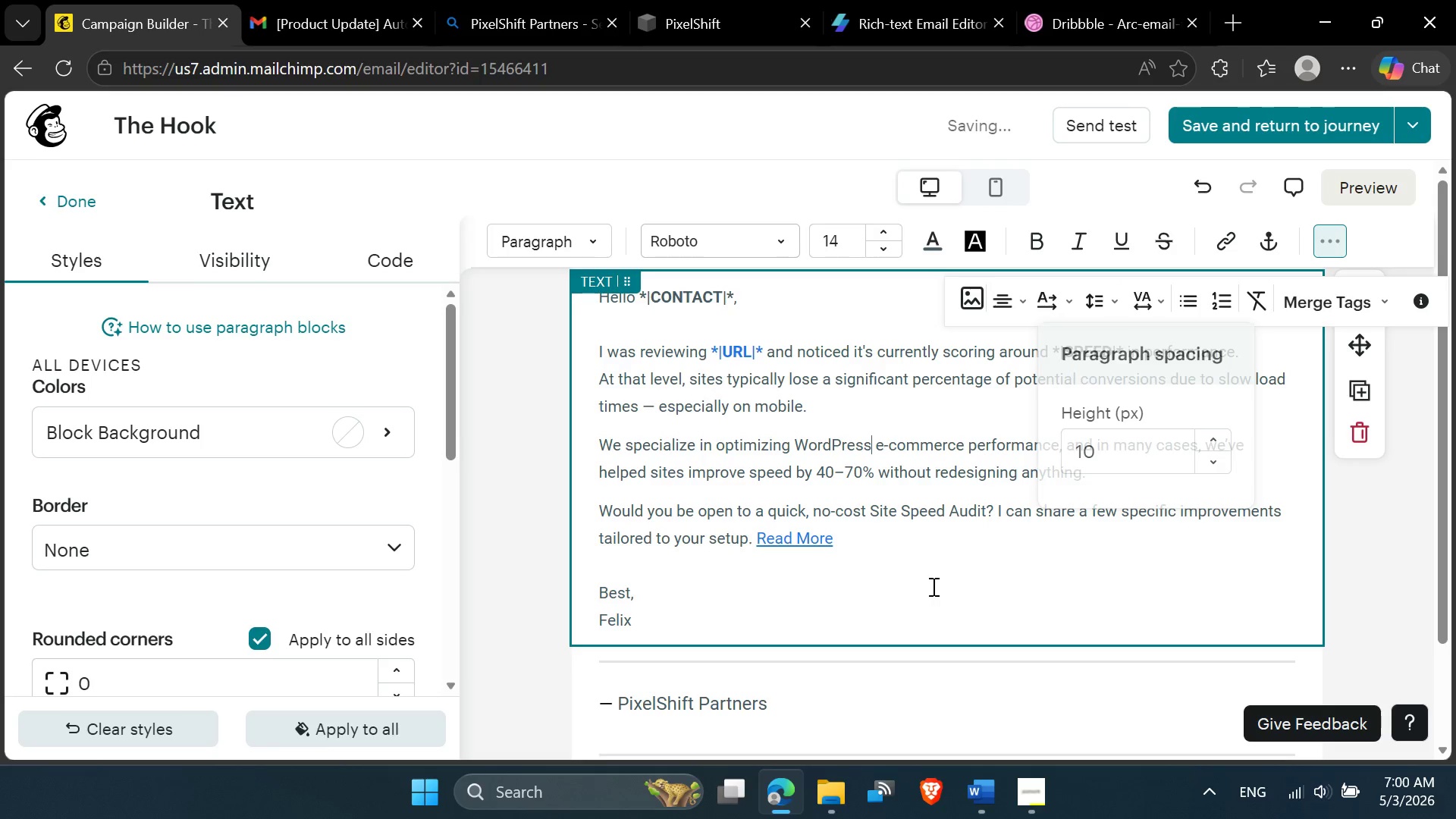 
scroll: coordinate [923, 577], scroll_direction: up, amount: 2.0
 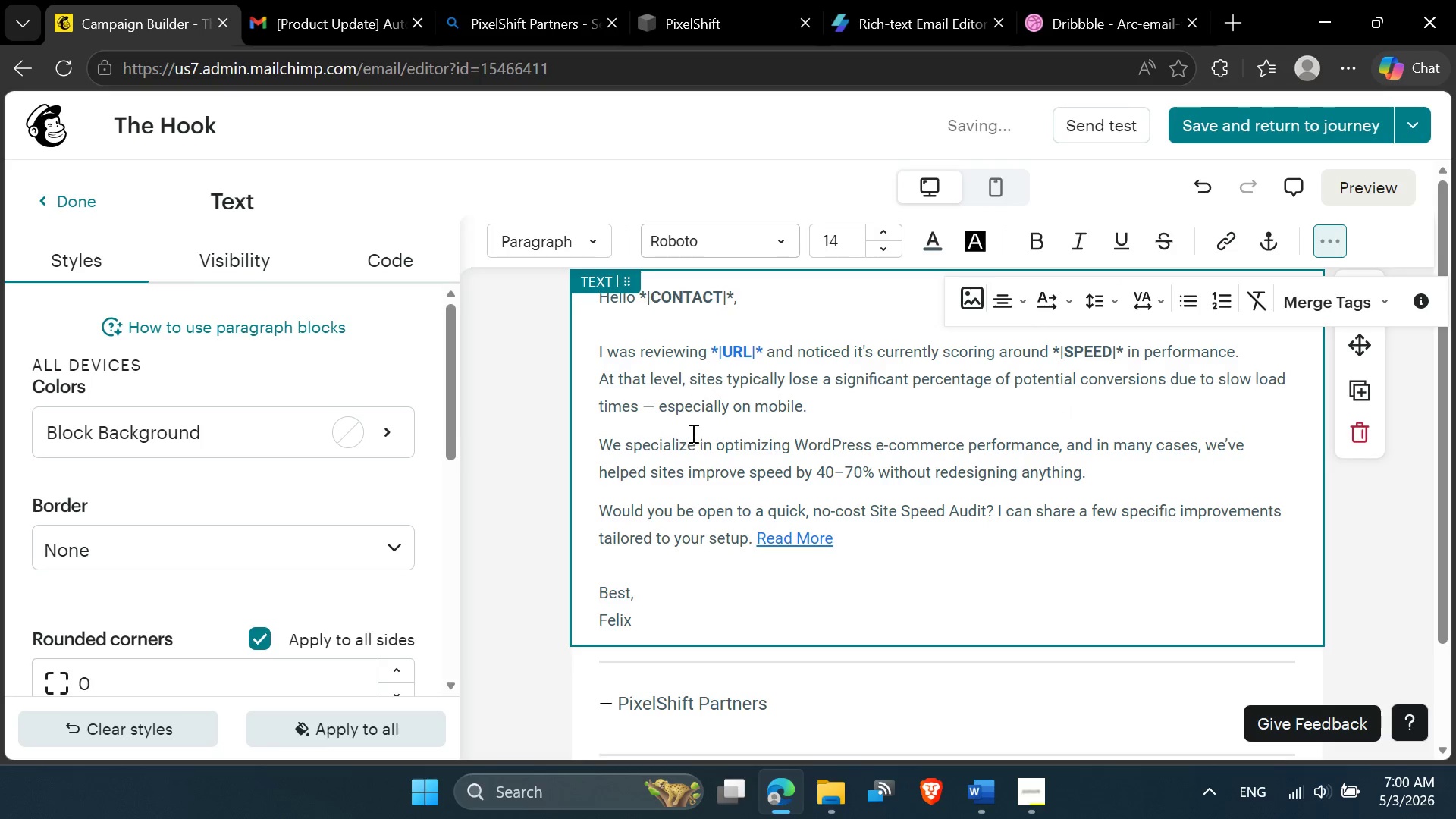 
left_click([690, 424])
 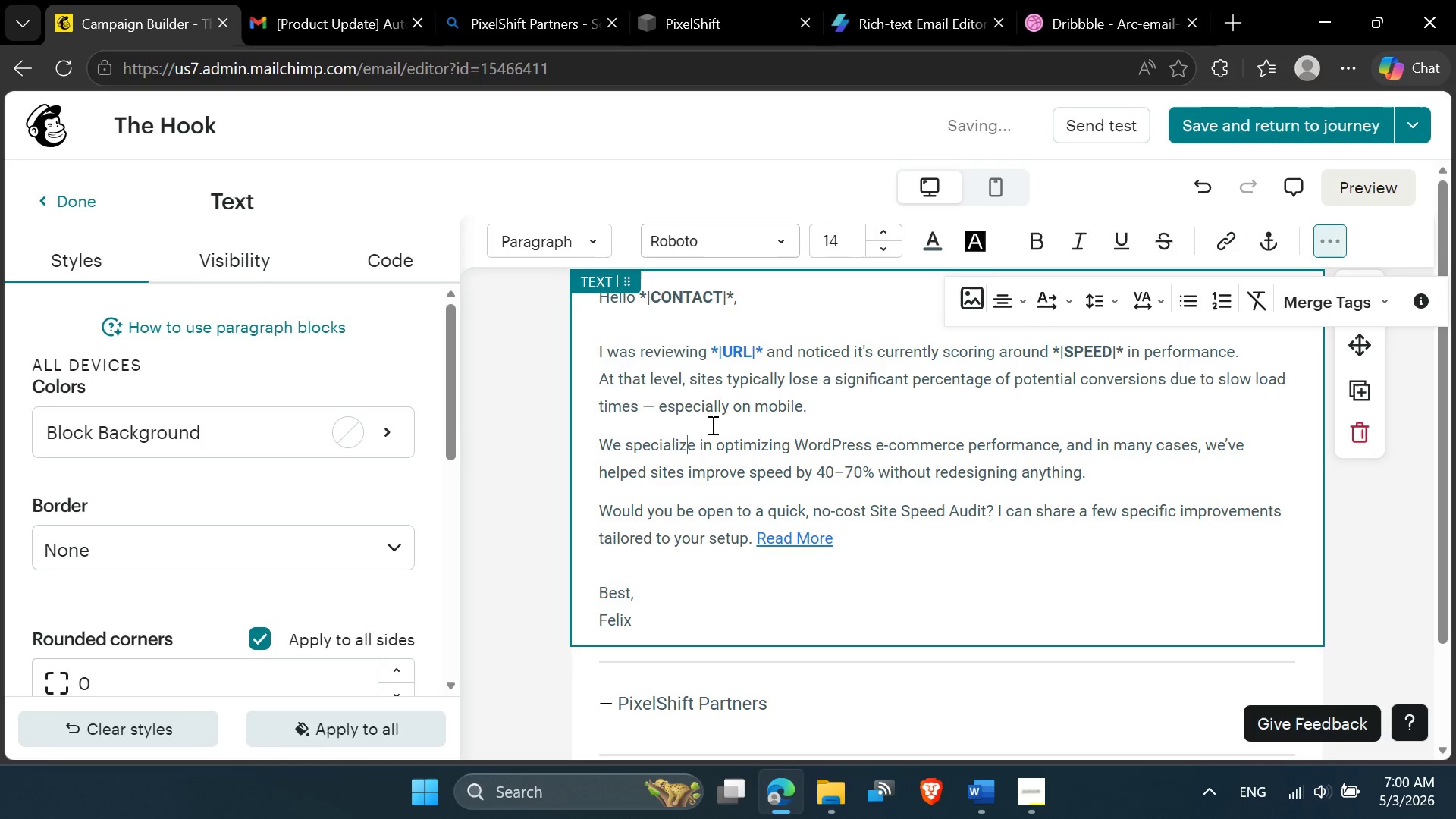 
scroll: coordinate [740, 427], scroll_direction: up, amount: 2.0
 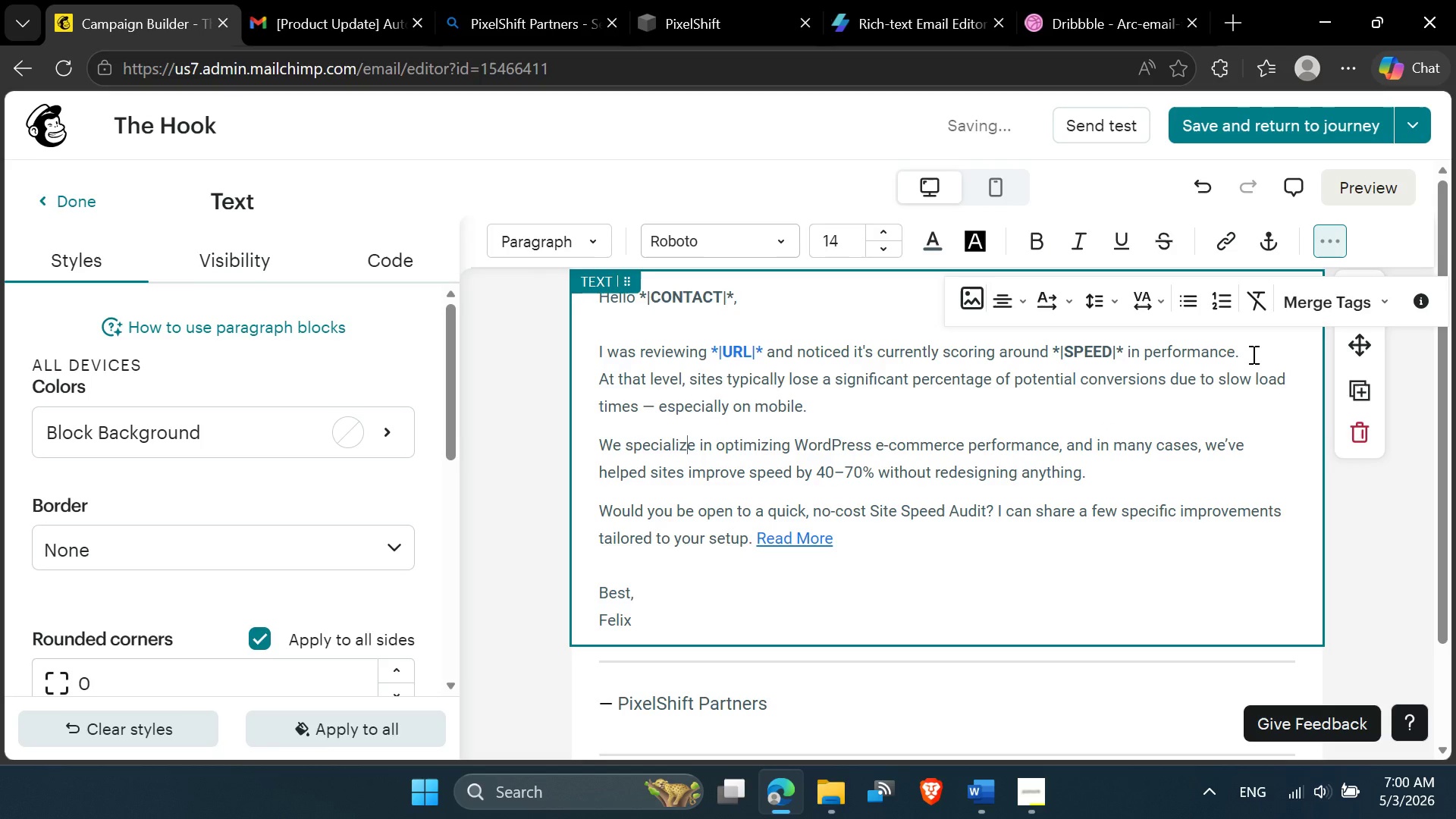 
left_click([1253, 353])
 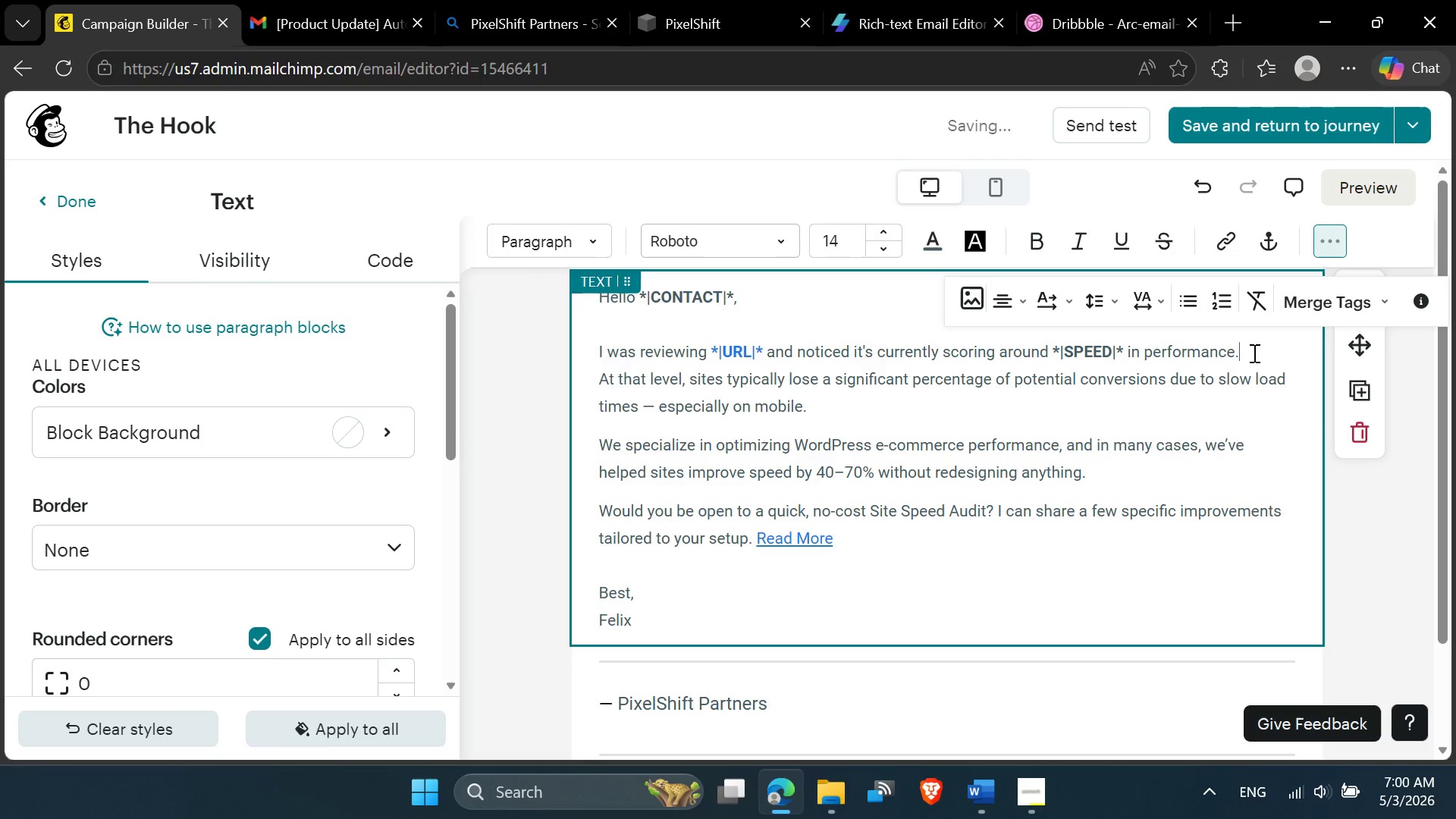 
key(Enter)
 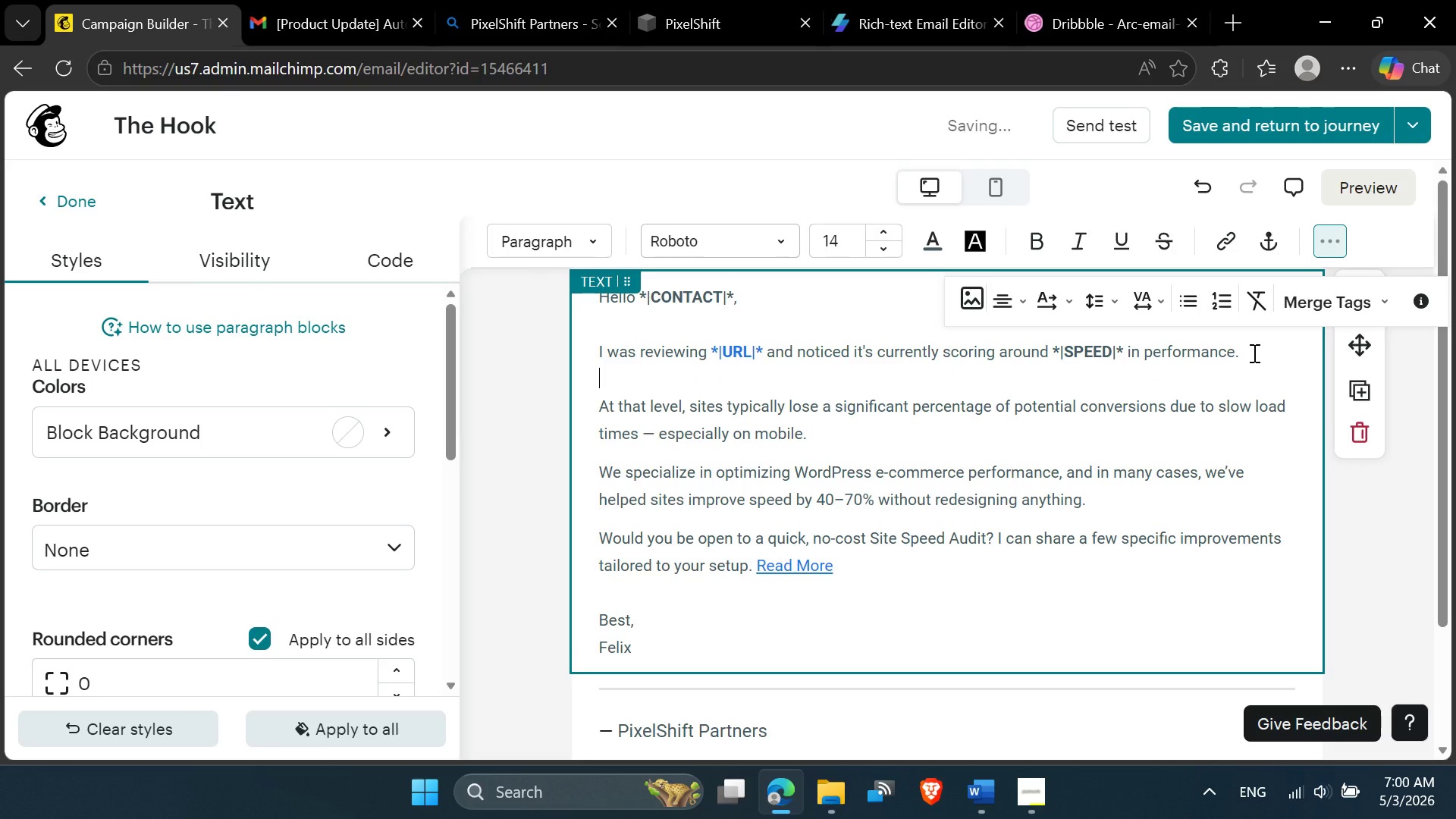 
key(Delete)
 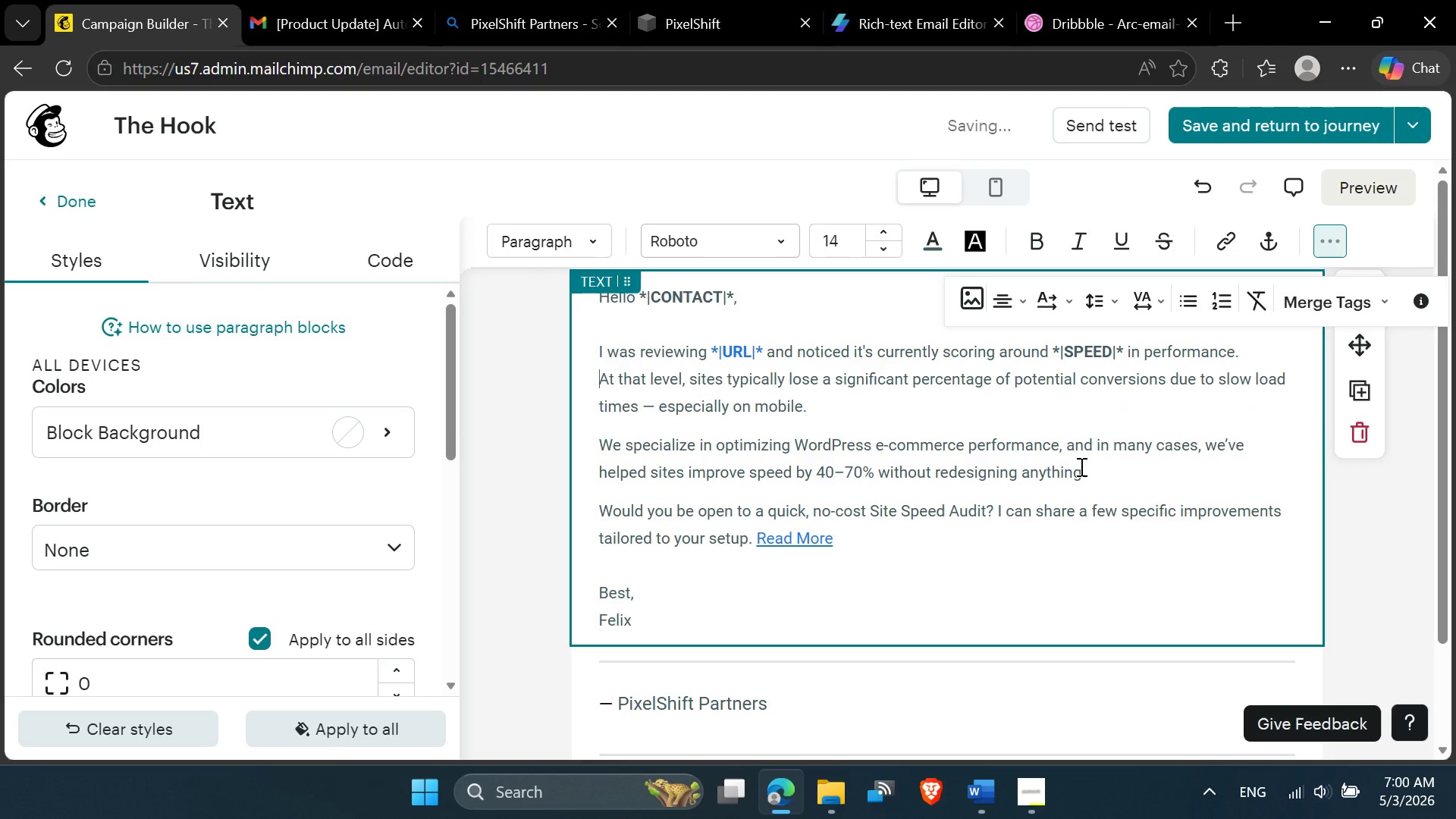 
left_click([1080, 467])
 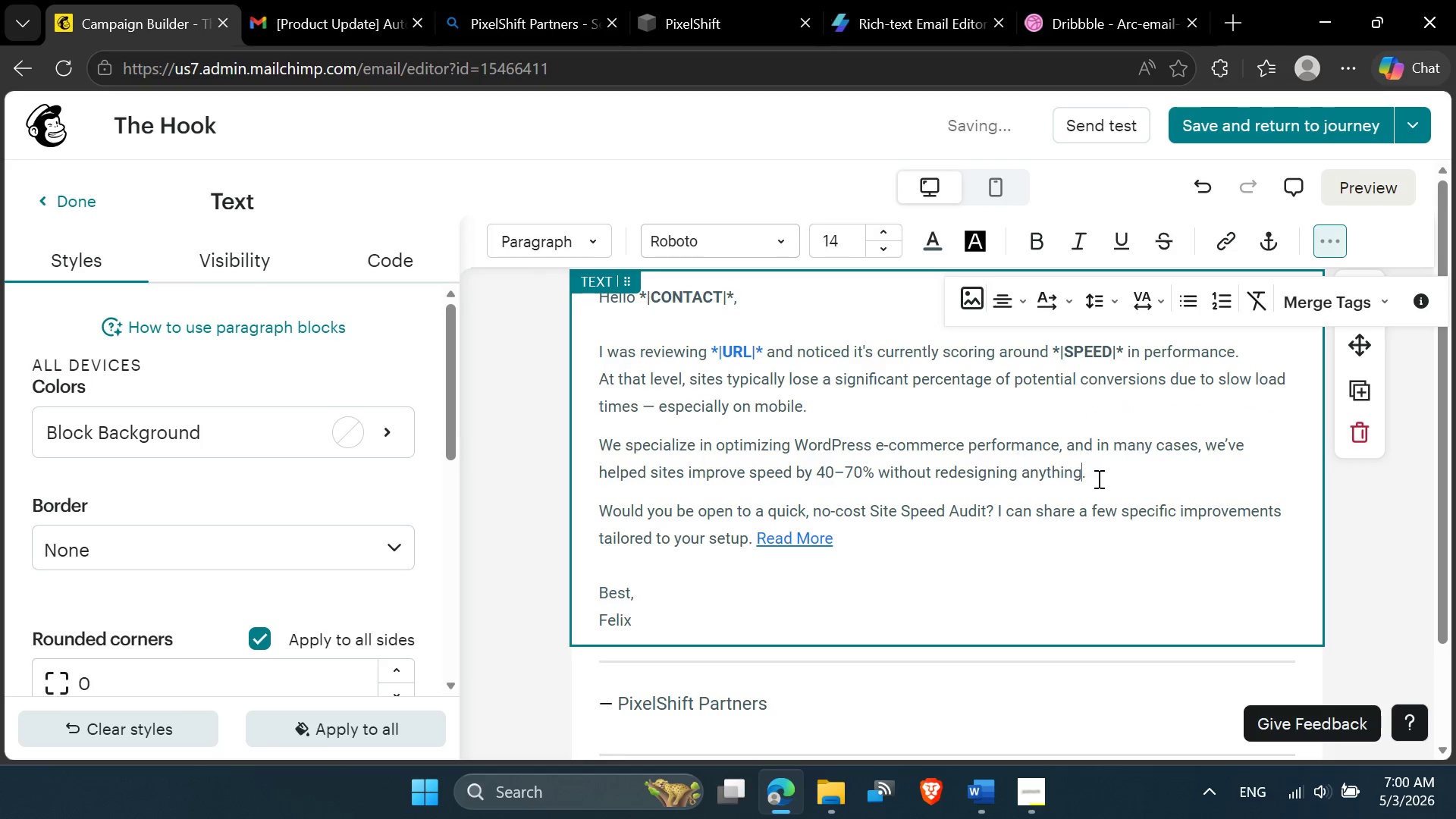 
left_click([1097, 477])
 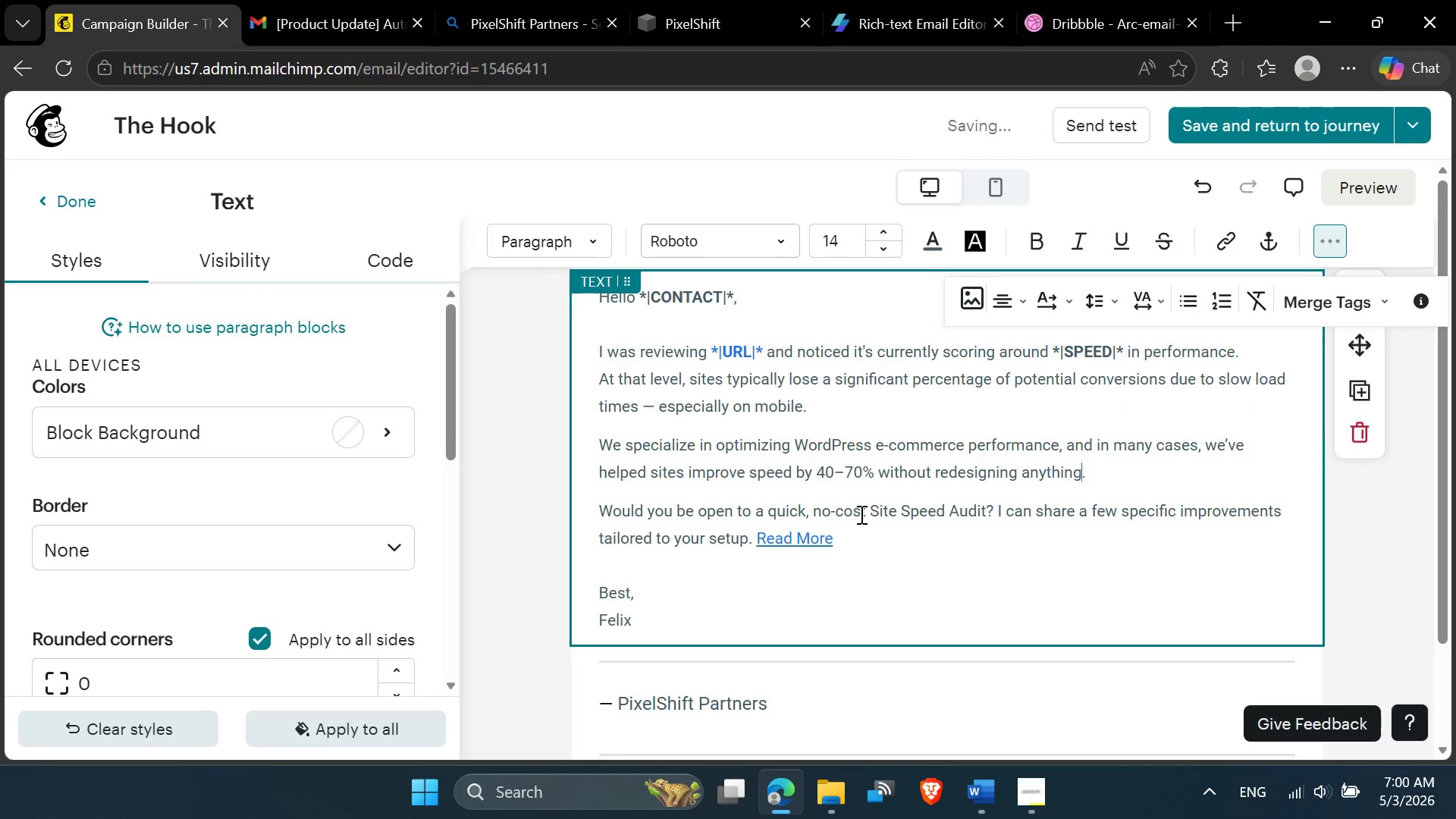 
scroll: coordinate [839, 538], scroll_direction: down, amount: 2.0
 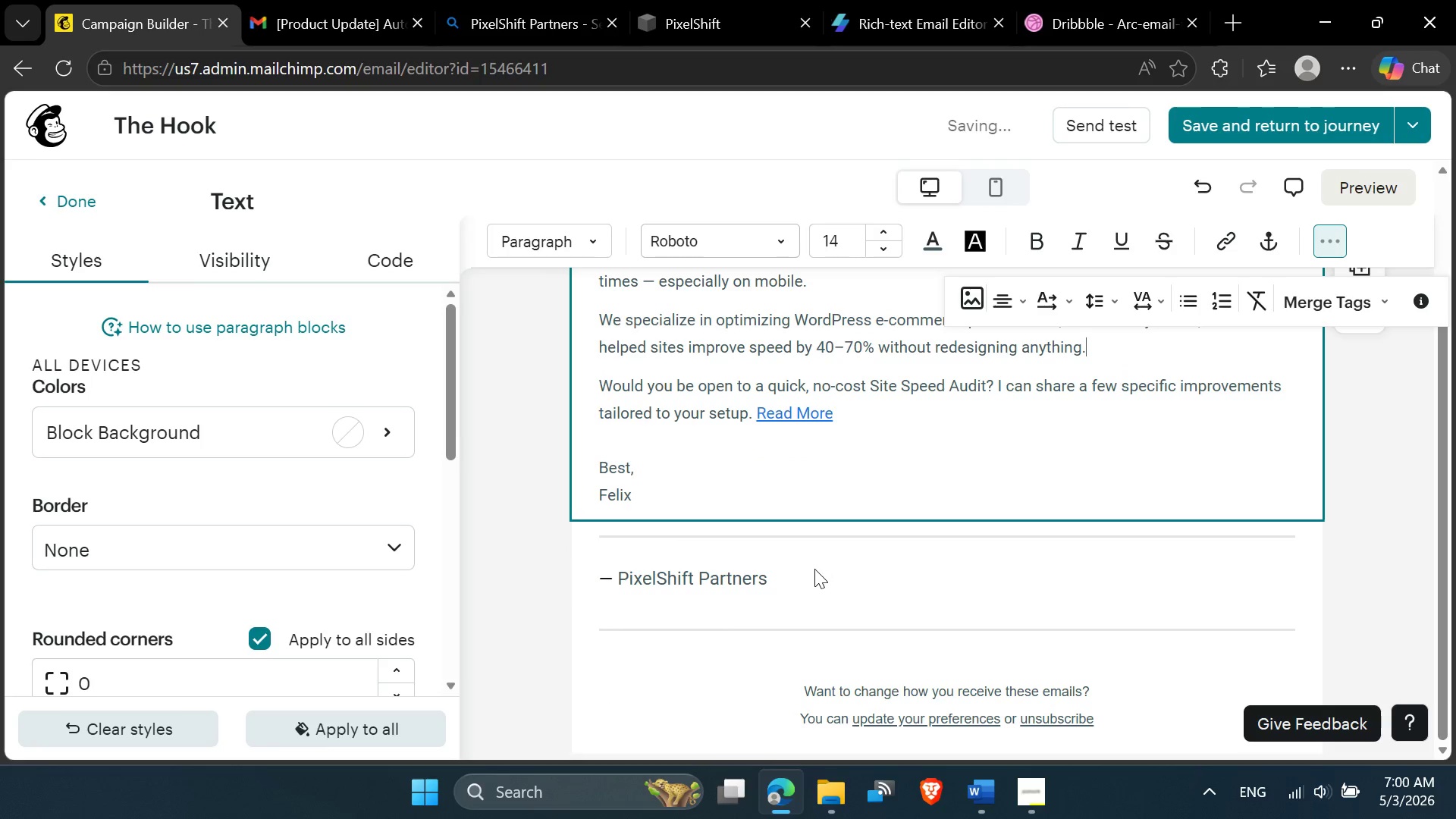 
scroll: coordinate [679, 476], scroll_direction: up, amount: 7.0
 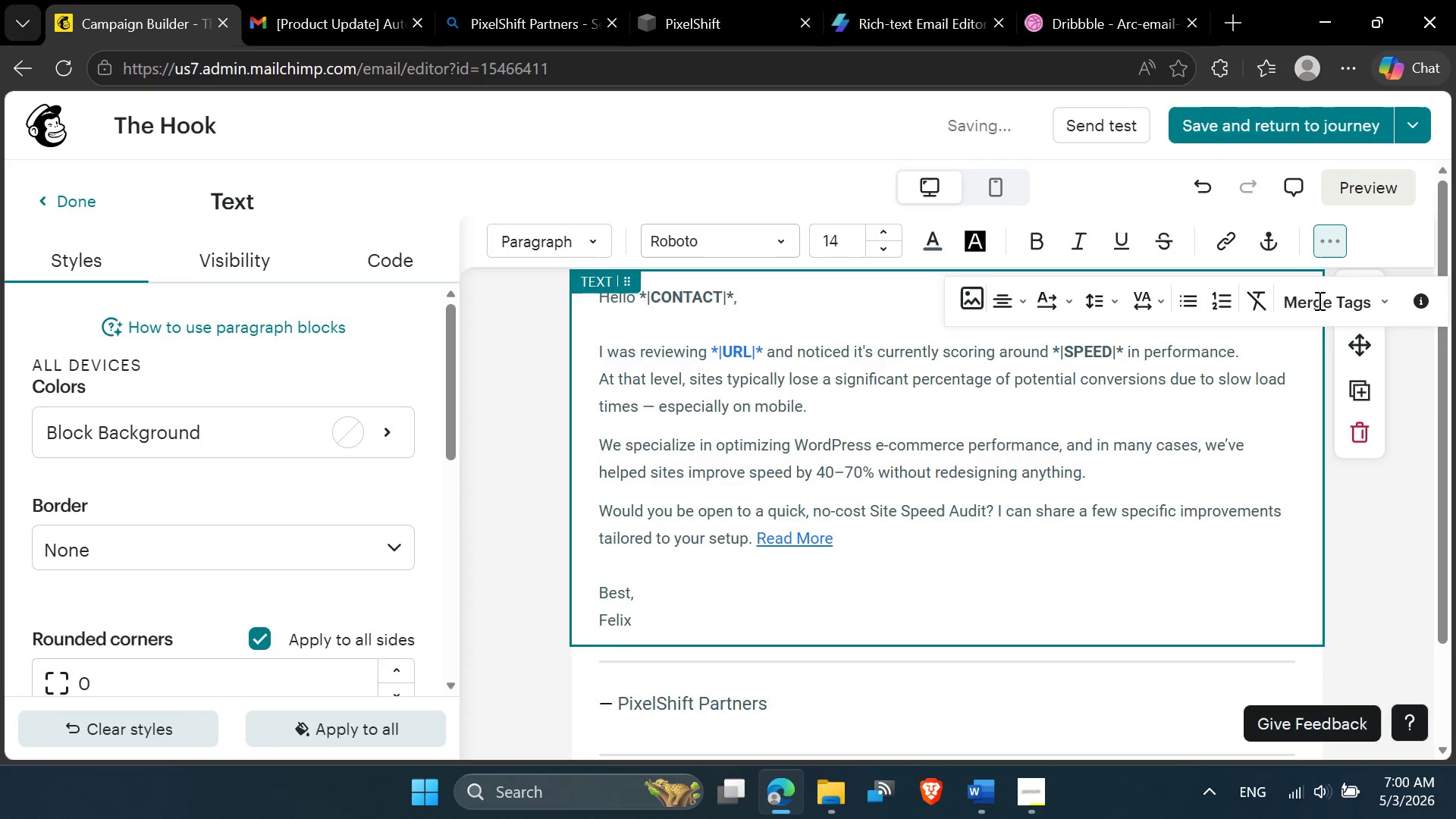 
left_click([1360, 189])
 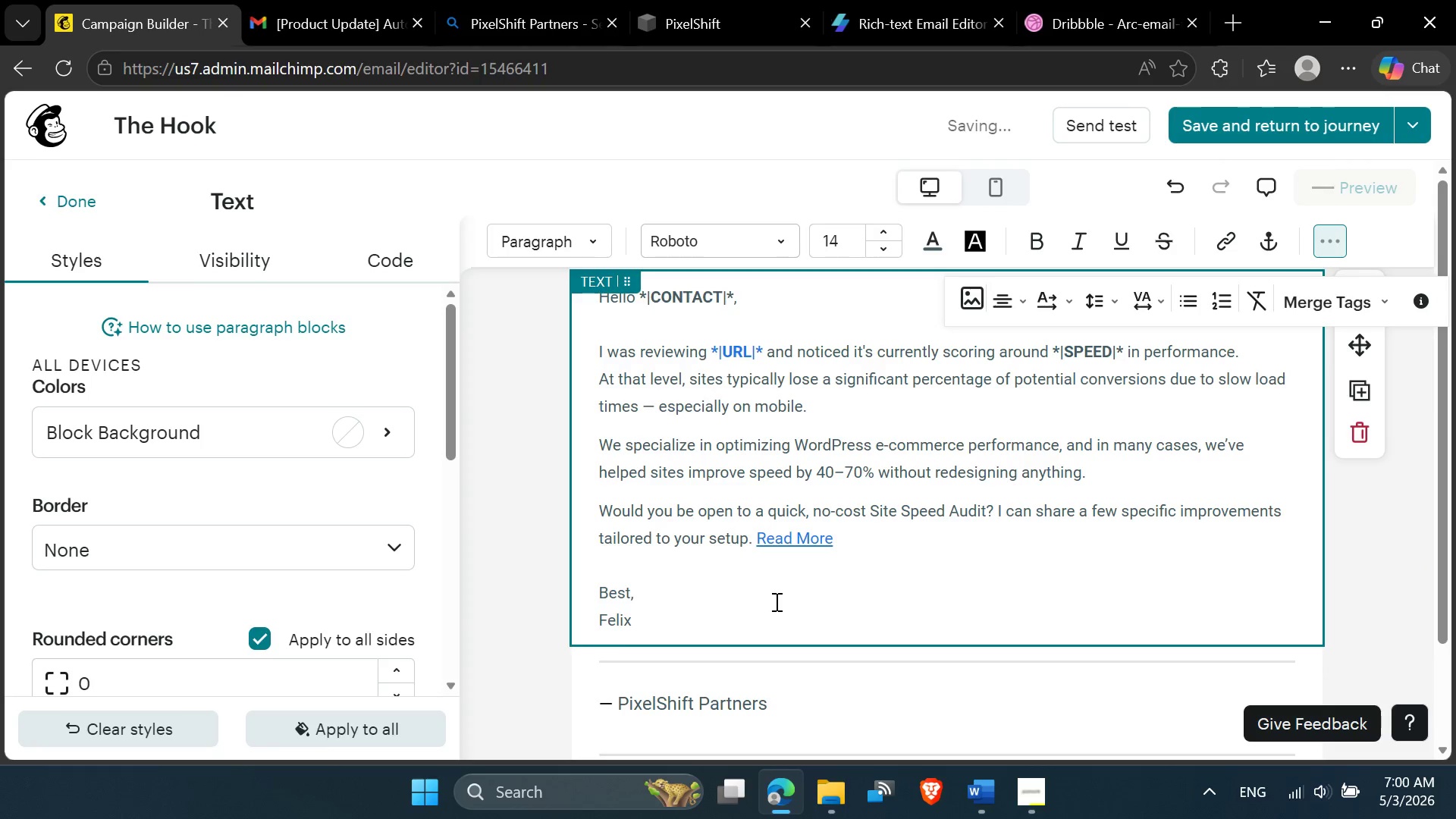 
wait(8.64)
 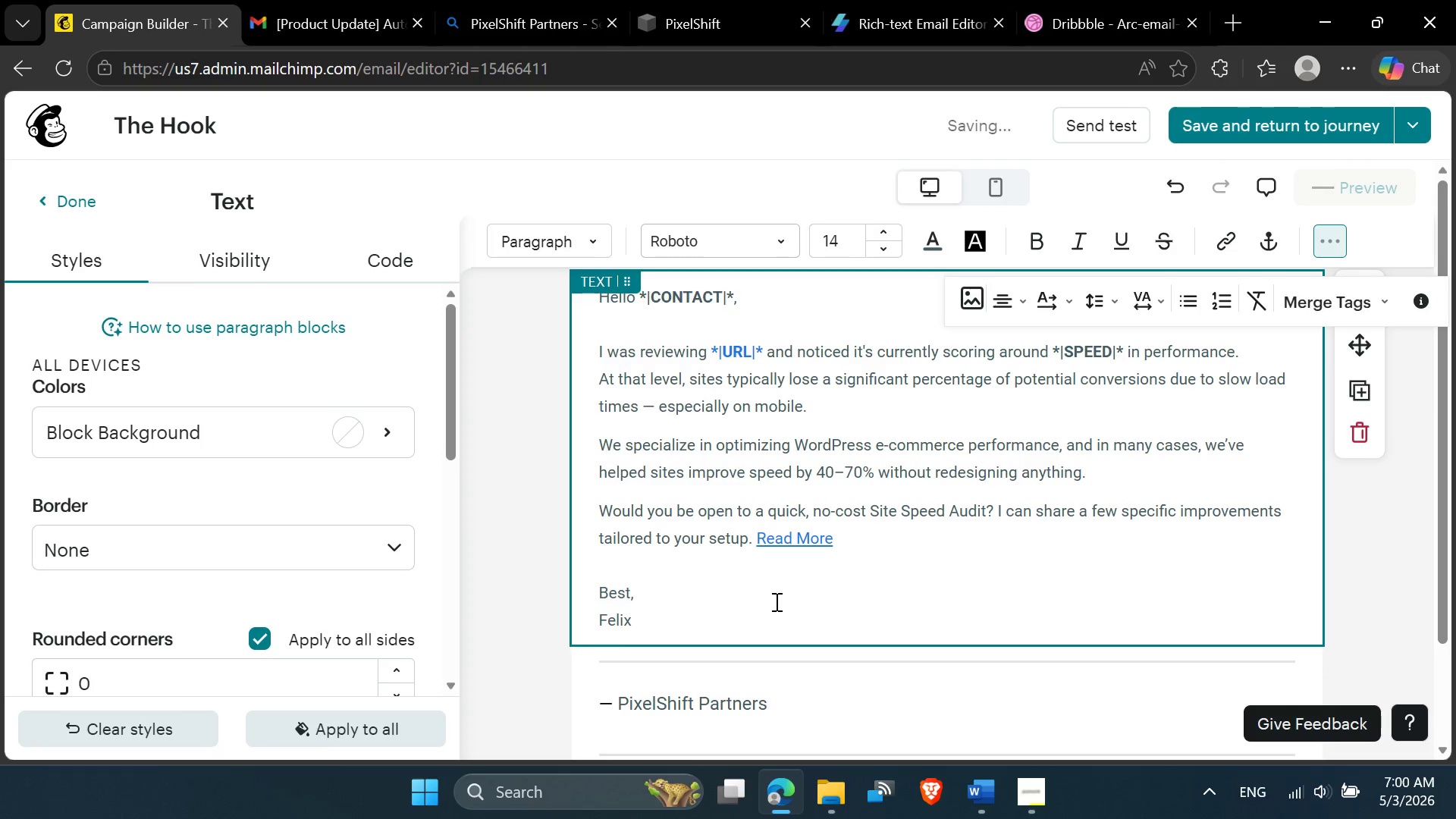 
scroll: coordinate [299, 622], scroll_direction: down, amount: 2.0
 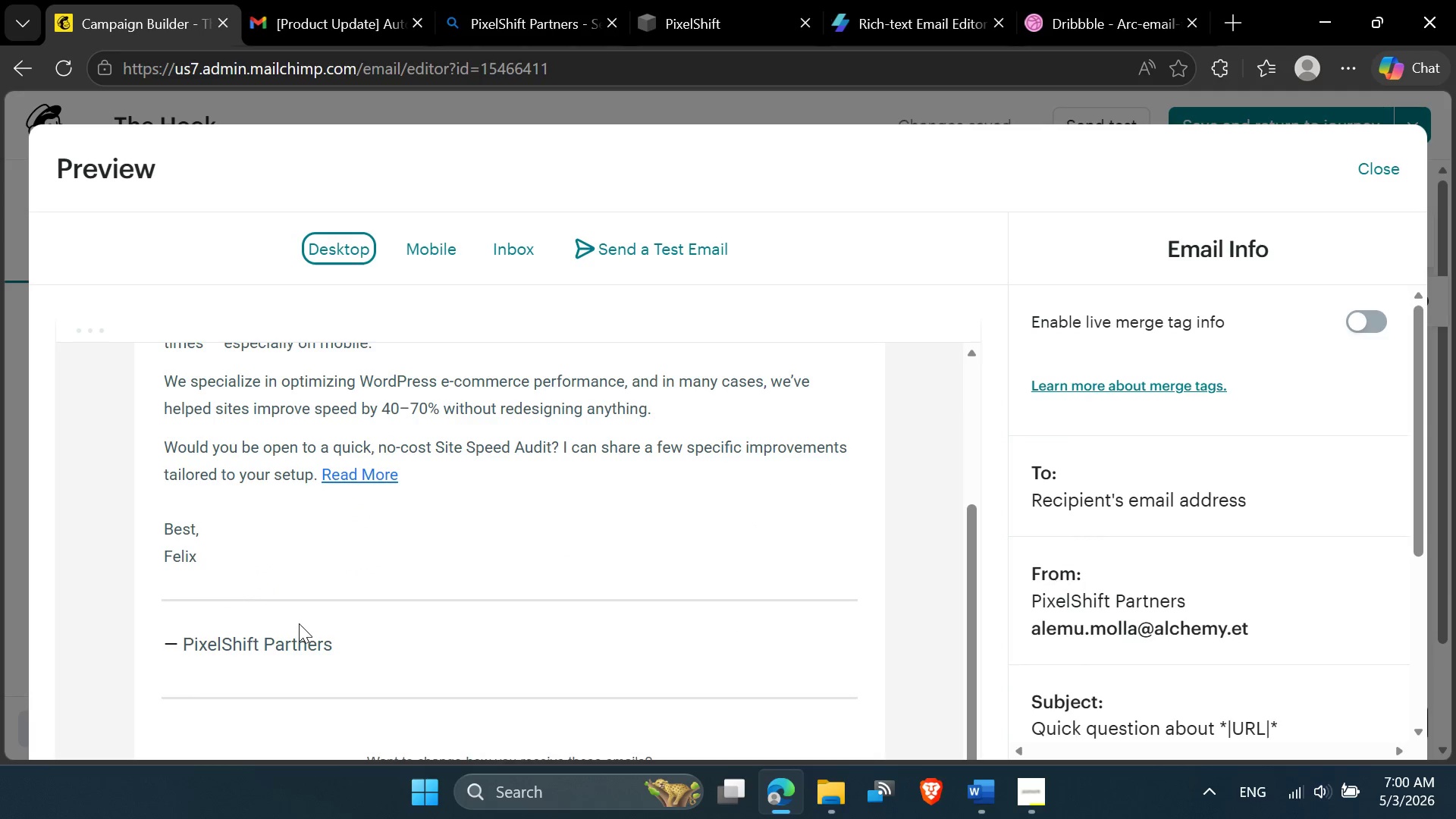 
scroll: coordinate [299, 623], scroll_direction: up, amount: 2.0
 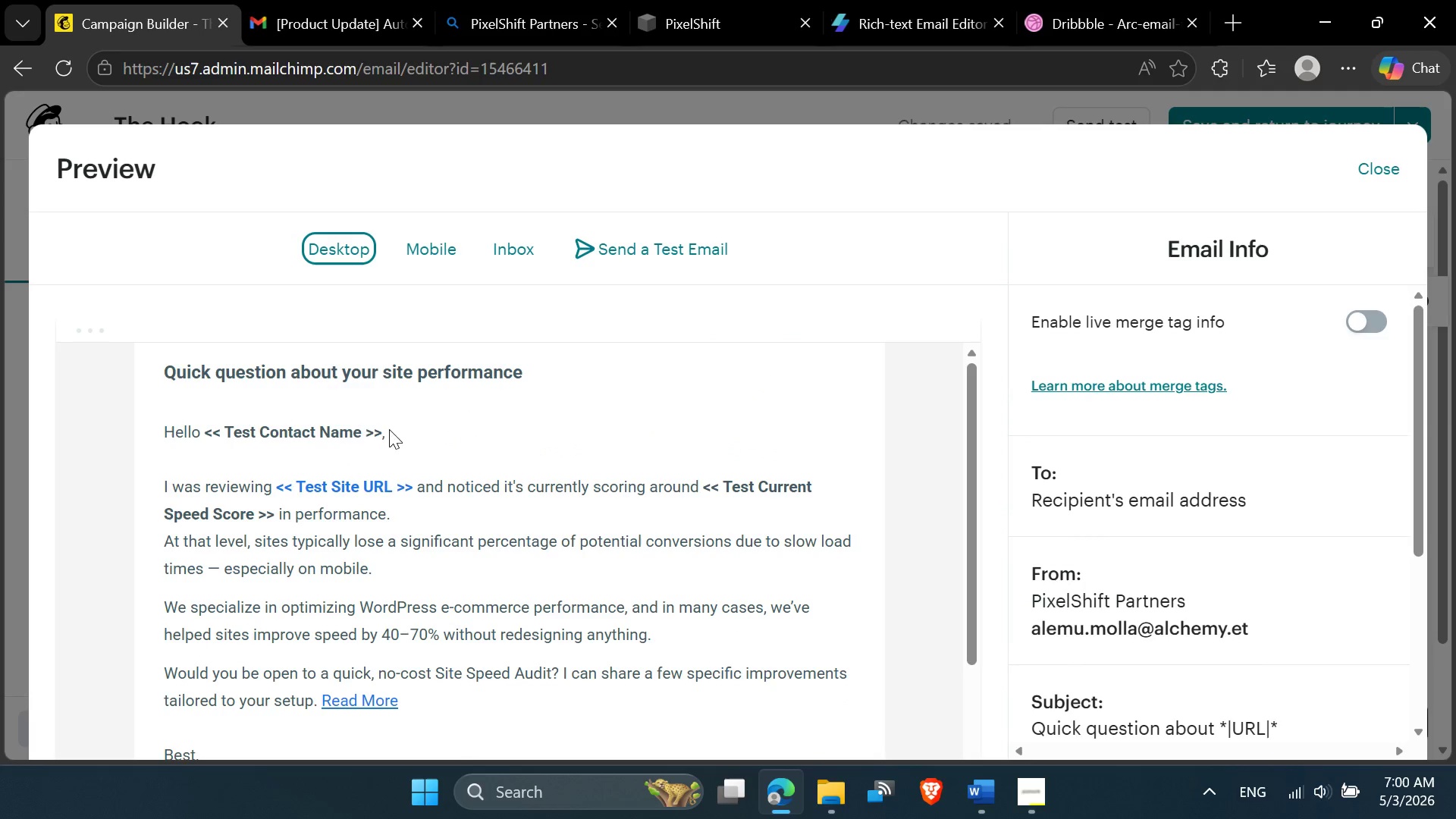 
left_click([1369, 323])
 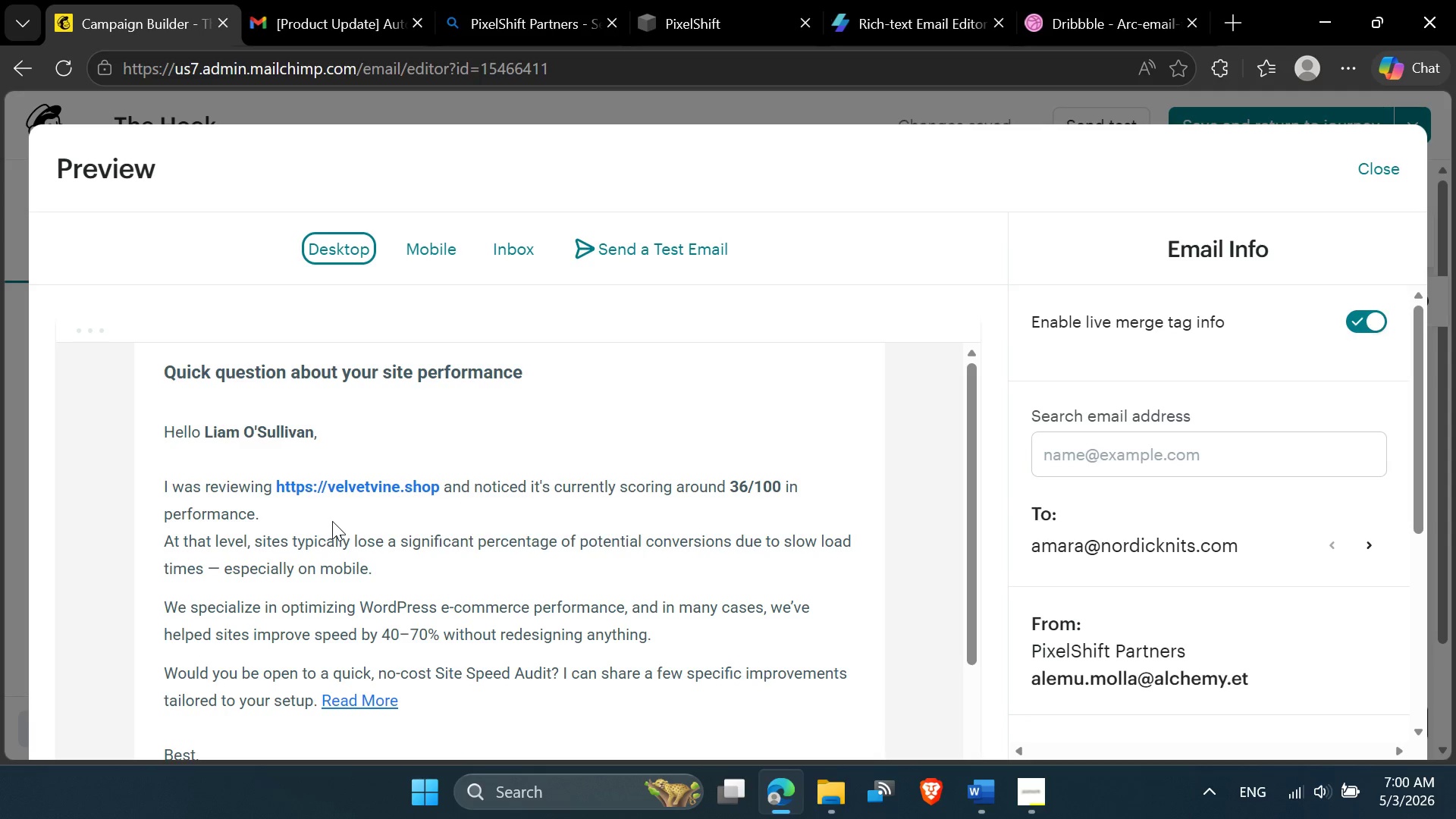 
scroll: coordinate [332, 521], scroll_direction: down, amount: 1.0
 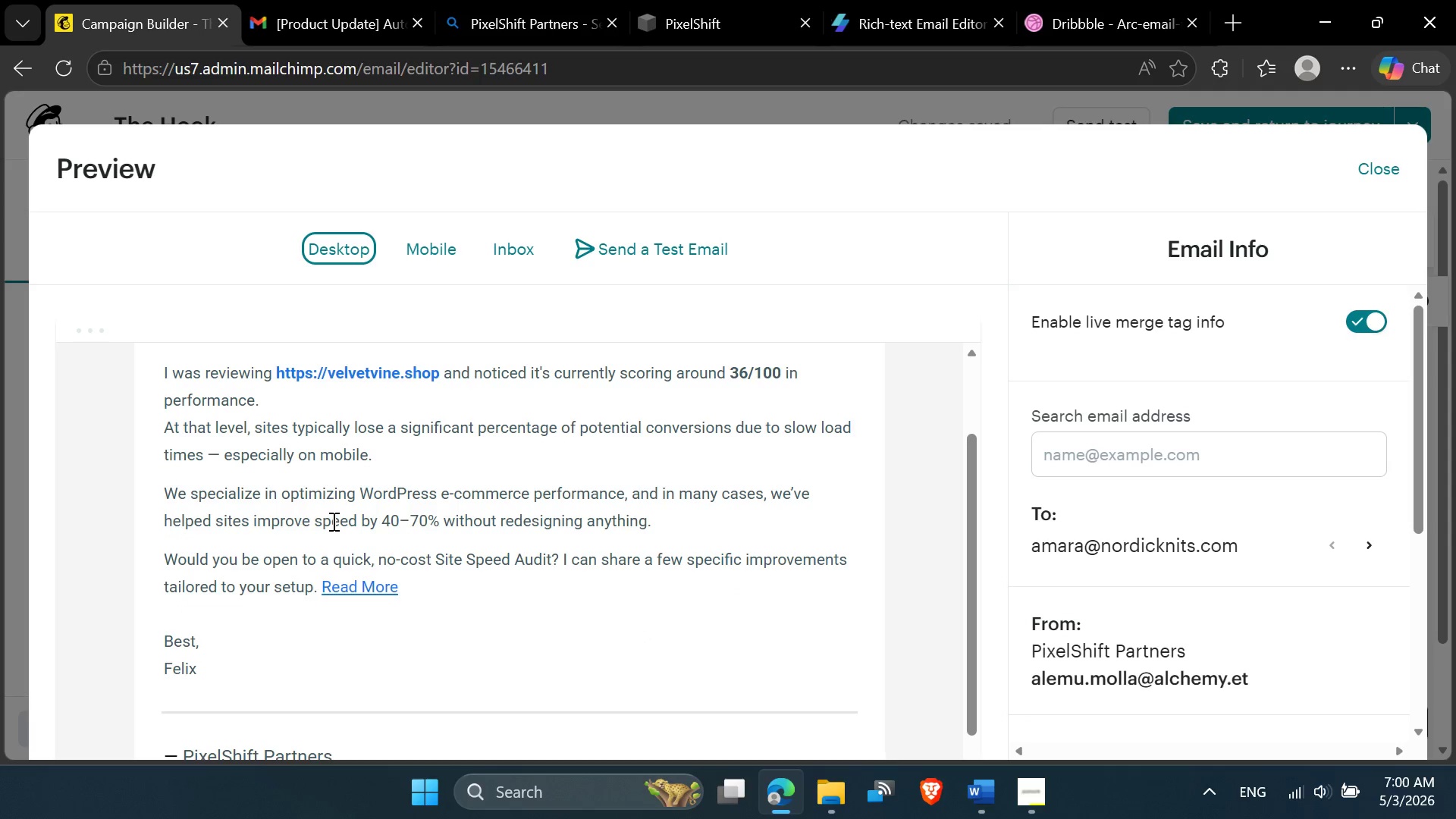 
scroll: coordinate [332, 521], scroll_direction: up, amount: 1.0
 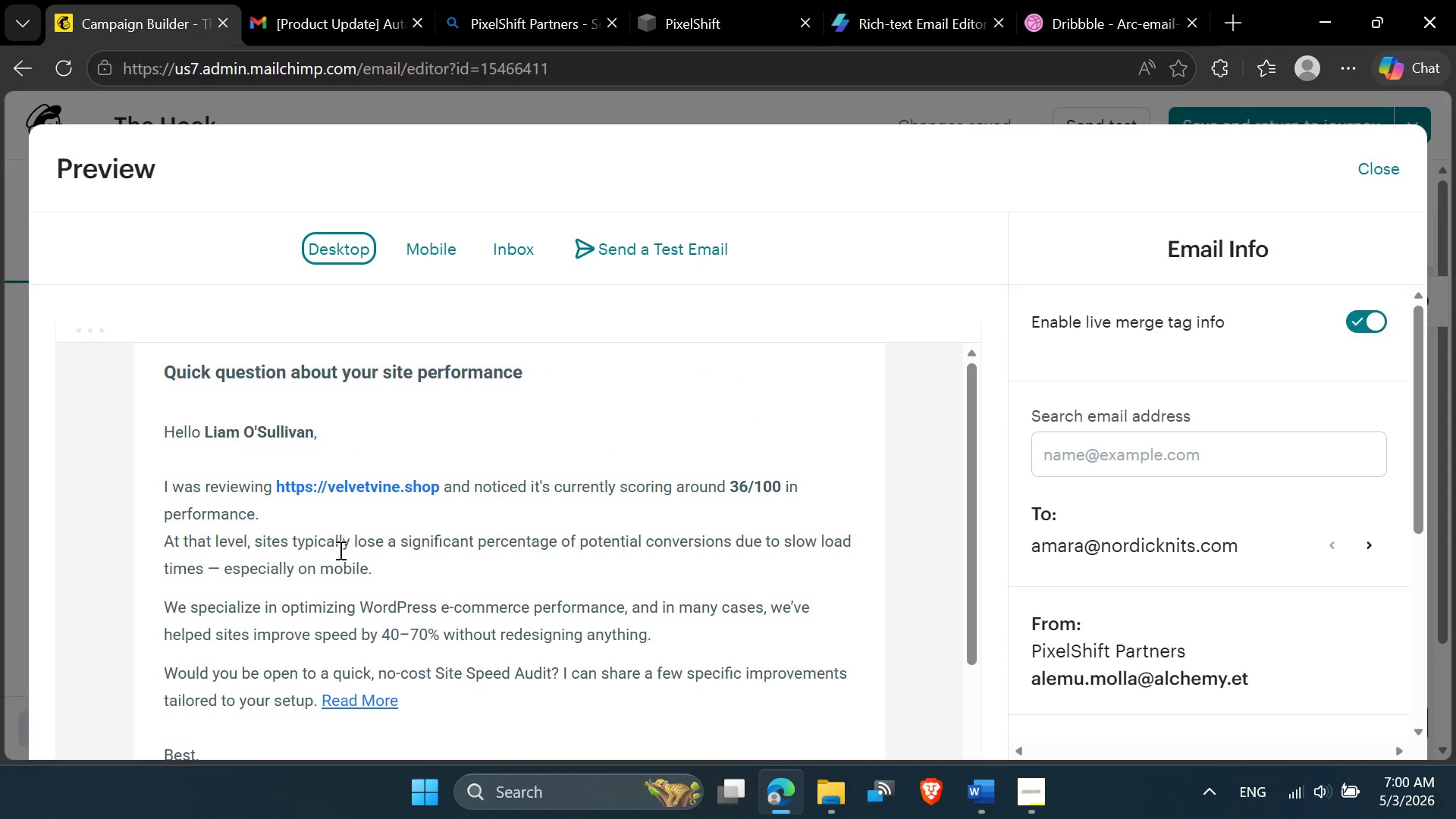 
scroll: coordinate [333, 569], scroll_direction: down, amount: 1.0
 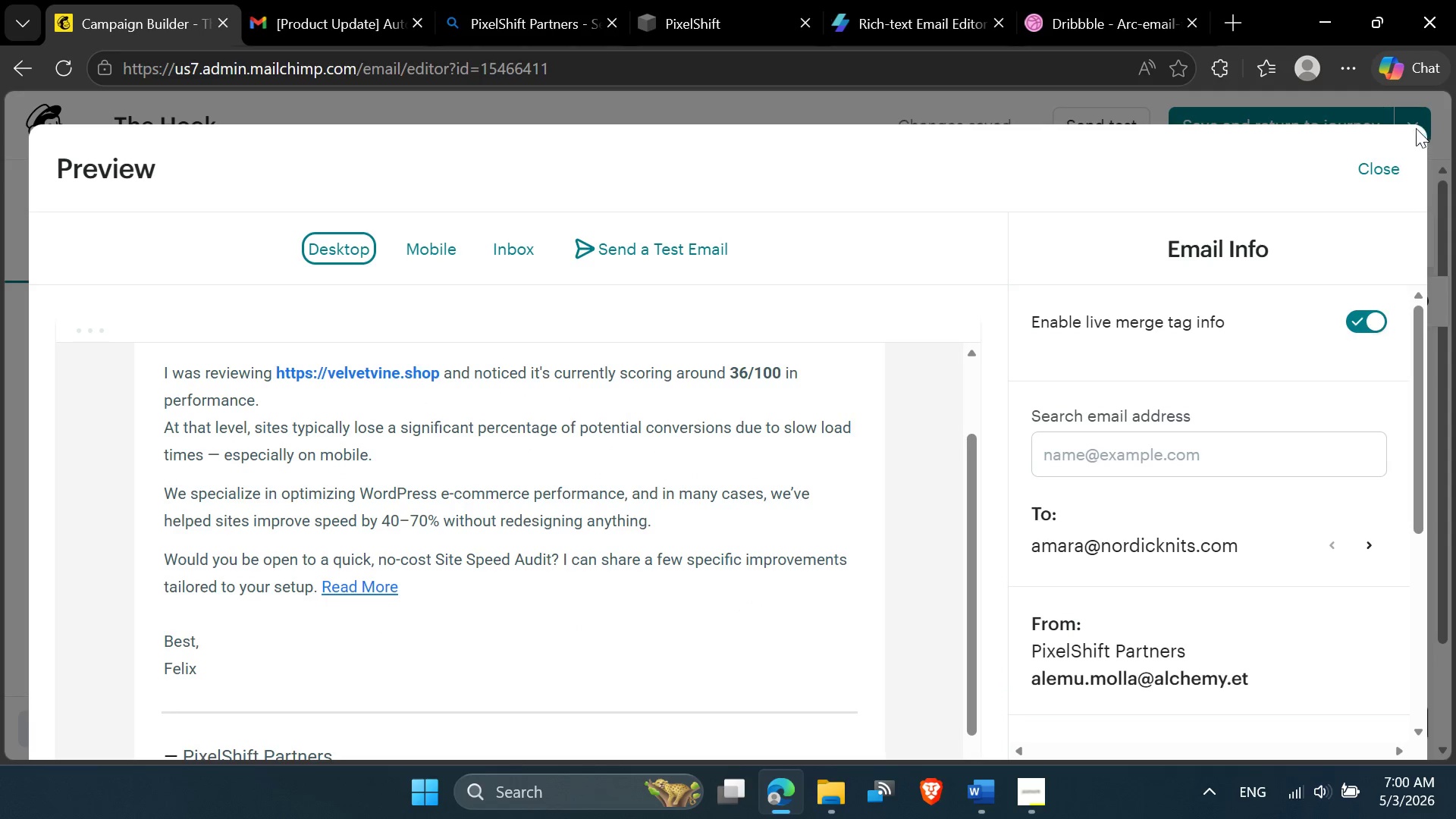 
left_click([1374, 174])
 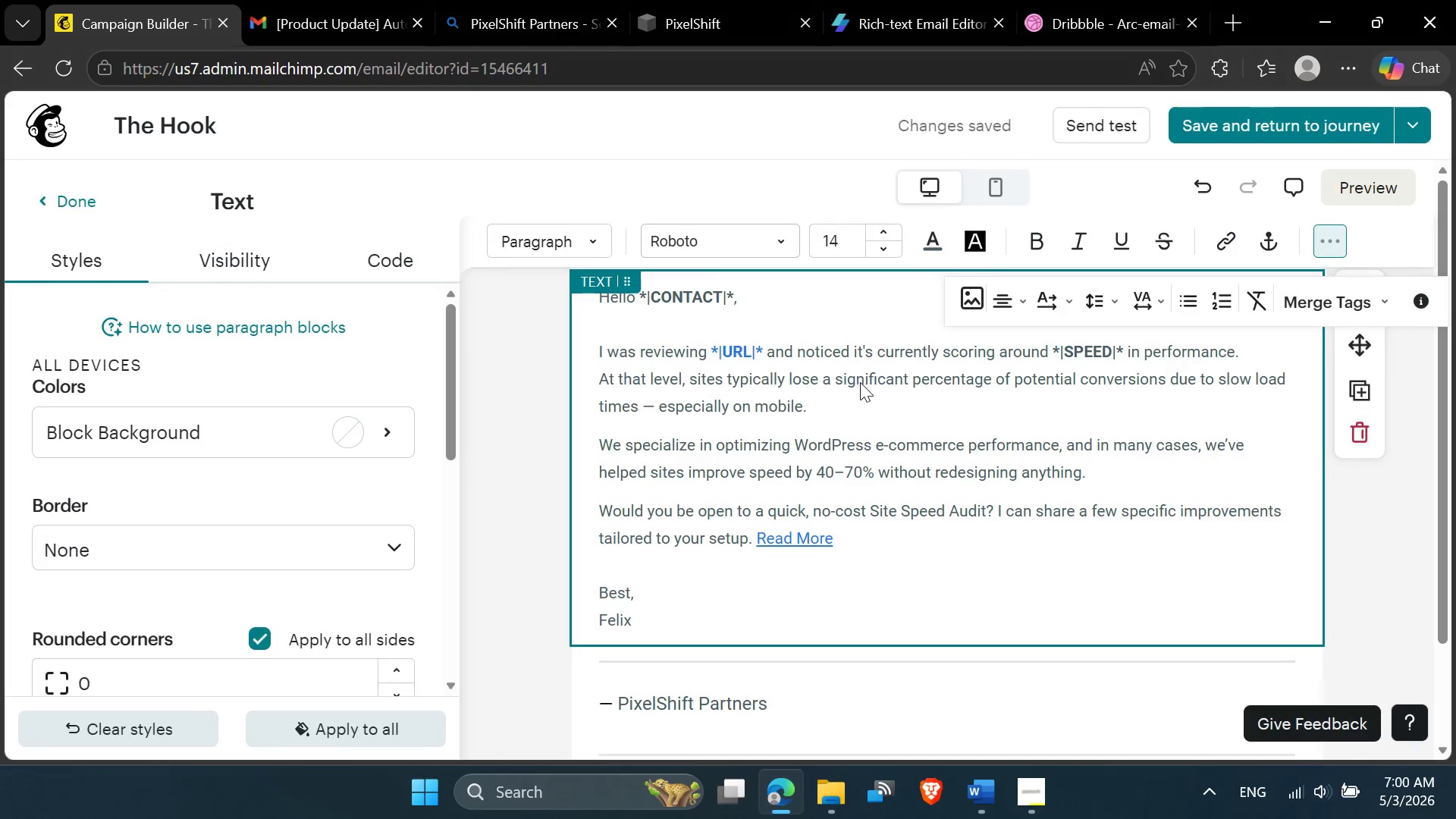 
scroll: coordinate [1012, 397], scroll_direction: up, amount: 1.0
 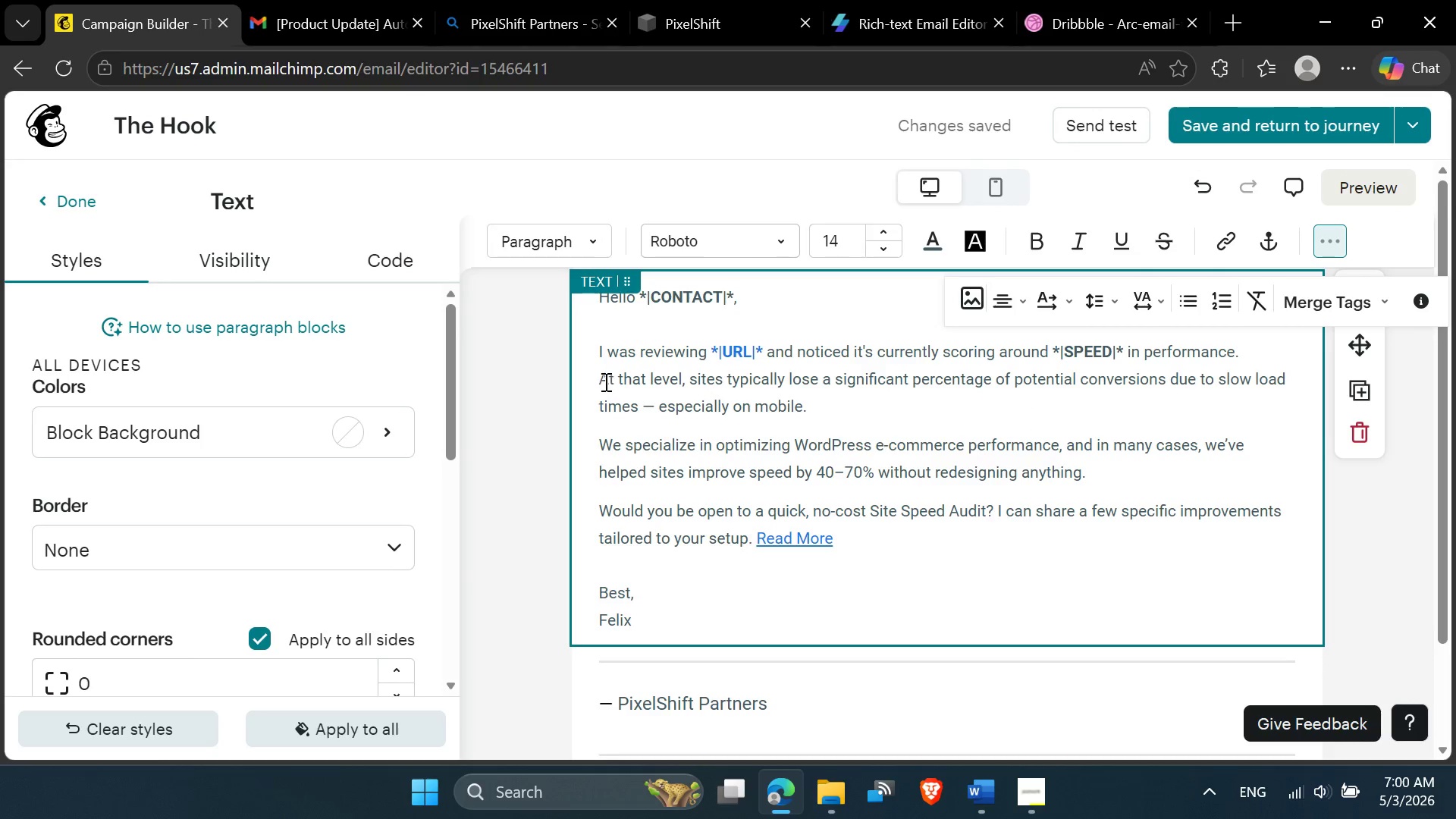 
left_click_drag(start_coordinate=[601, 379], to_coordinate=[819, 404])
 